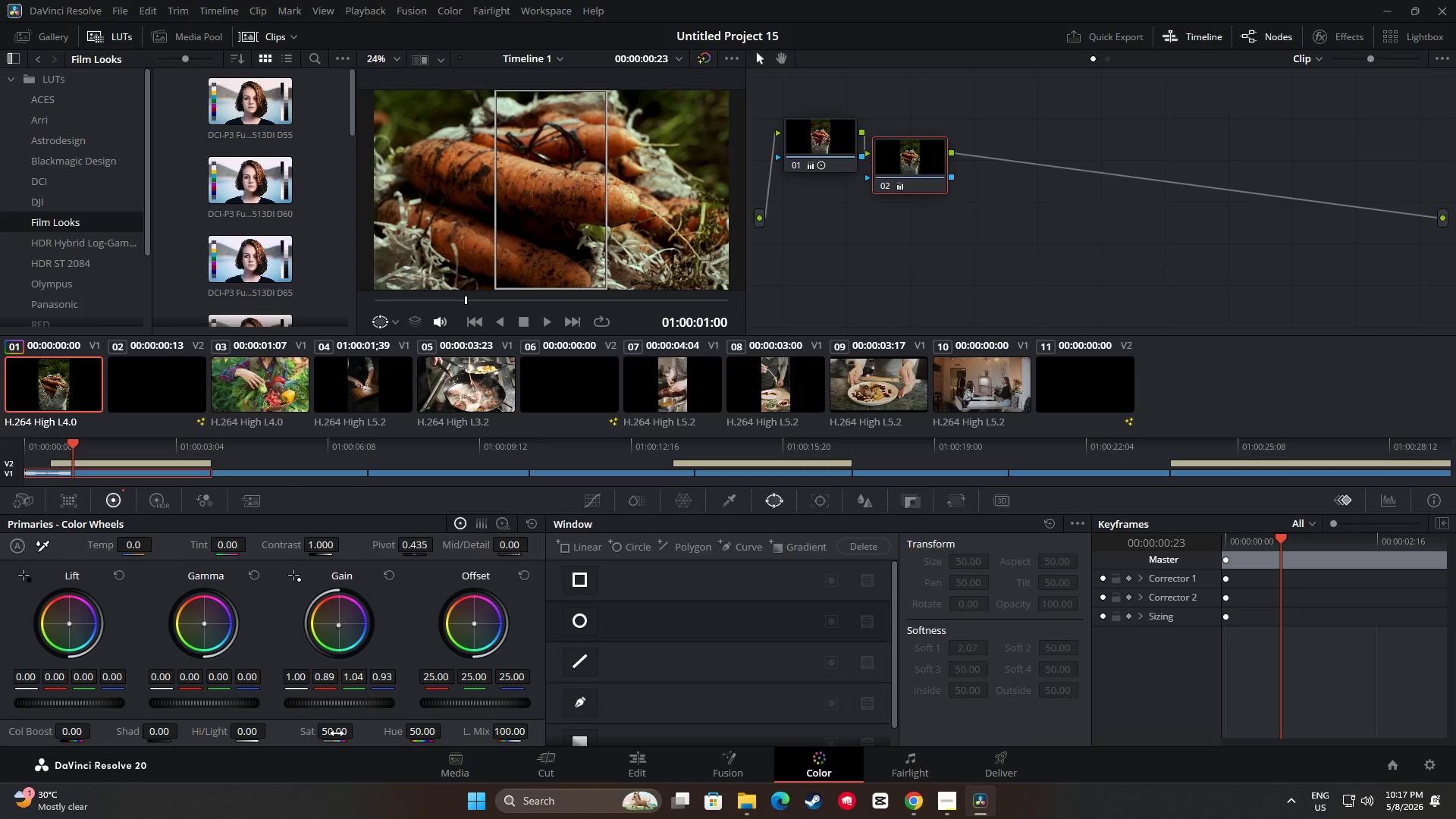 
left_click_drag(start_coordinate=[80, 732], to_coordinate=[108, 733])
 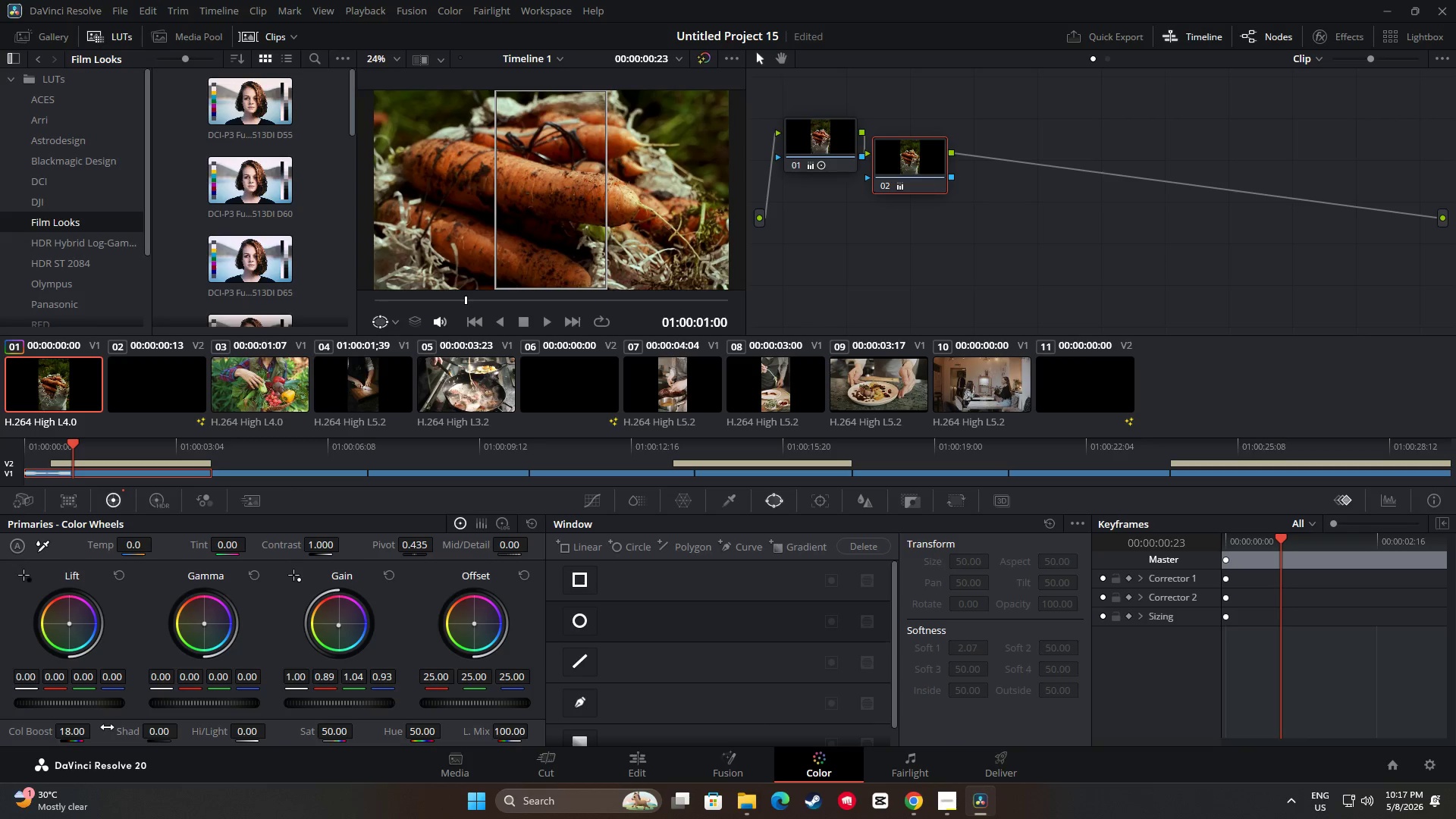 
key(Control+ControlLeft)
 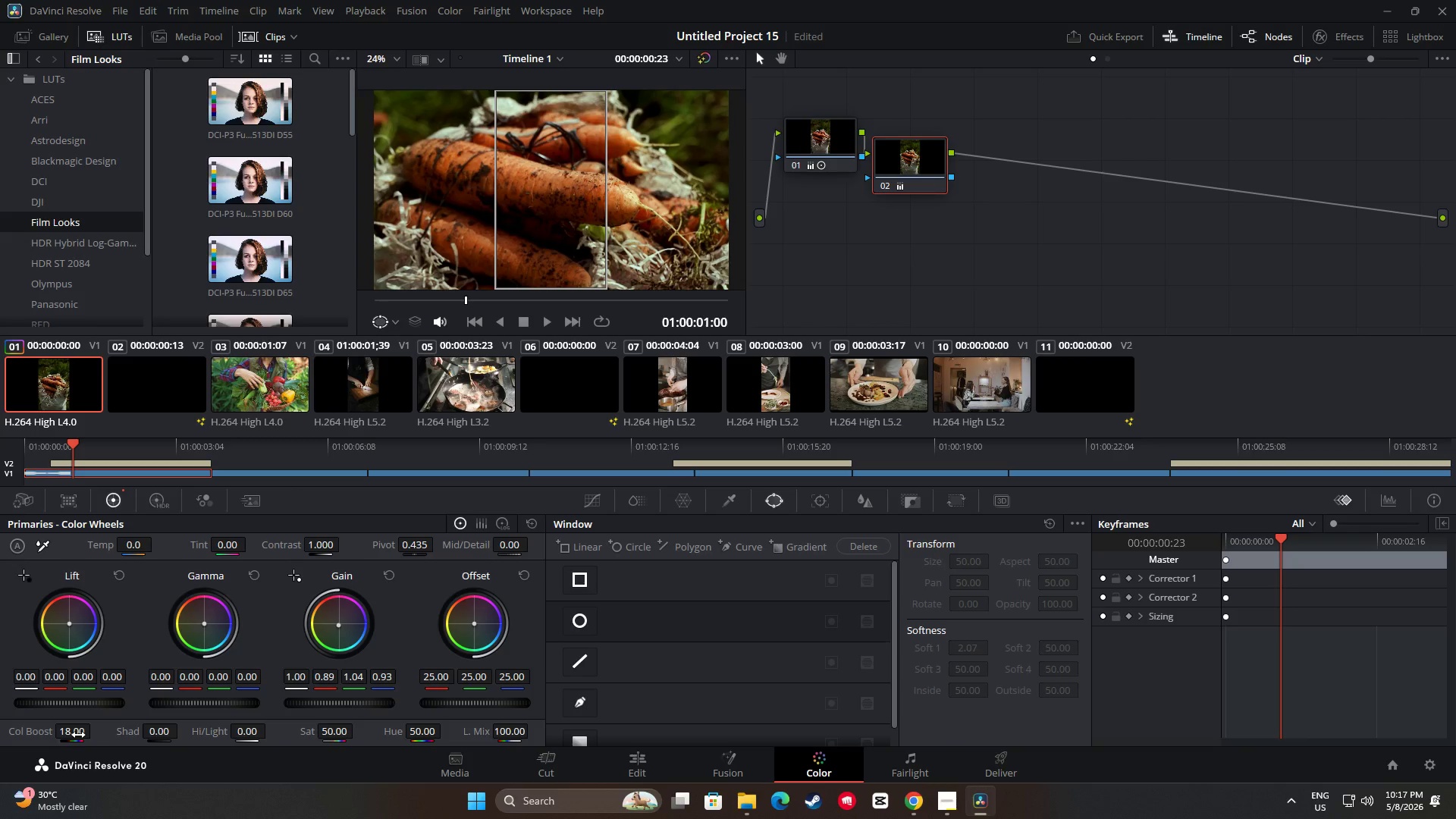 
key(Control+Z)
 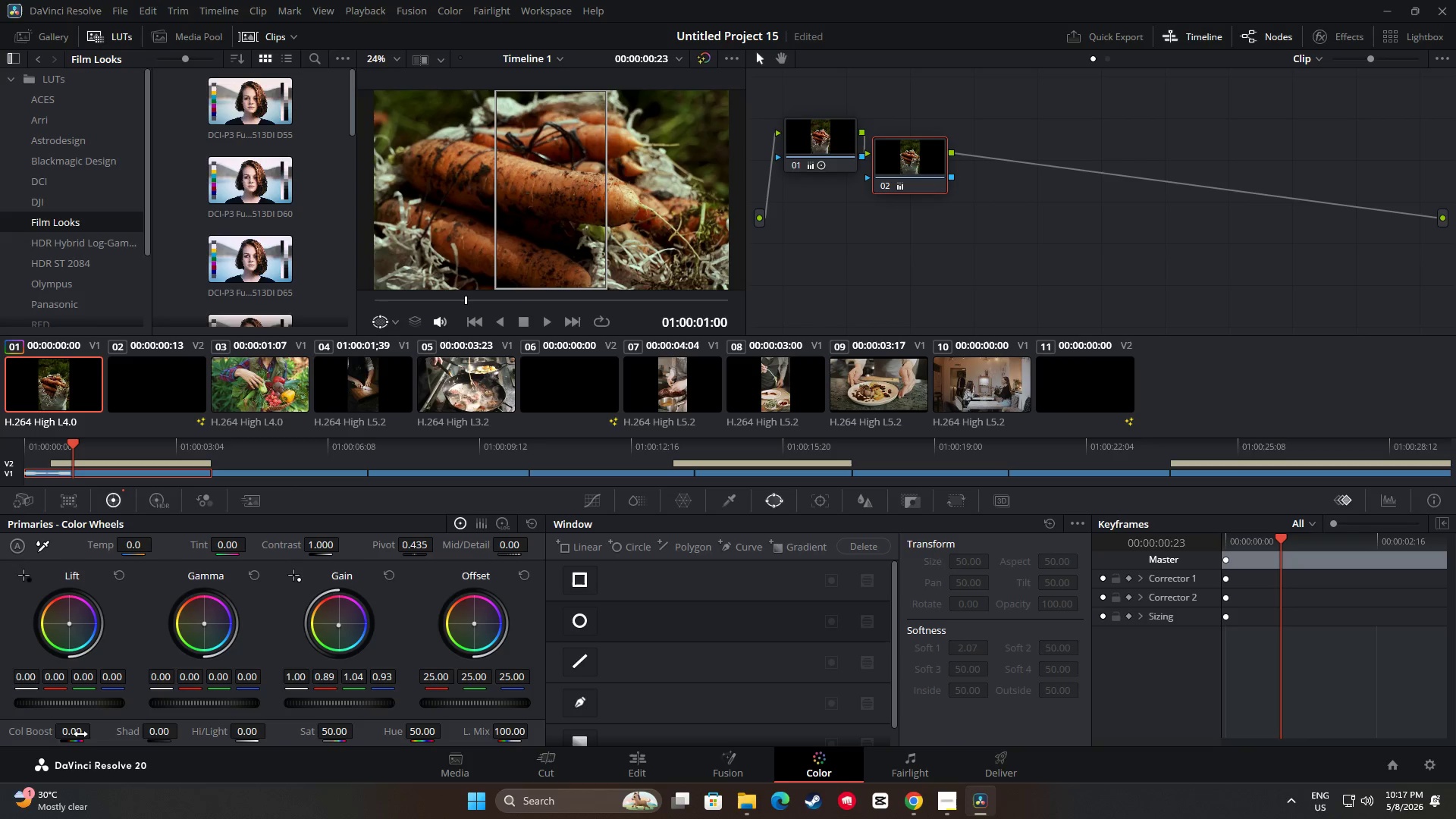 
left_click_drag(start_coordinate=[79, 734], to_coordinate=[86, 734])
 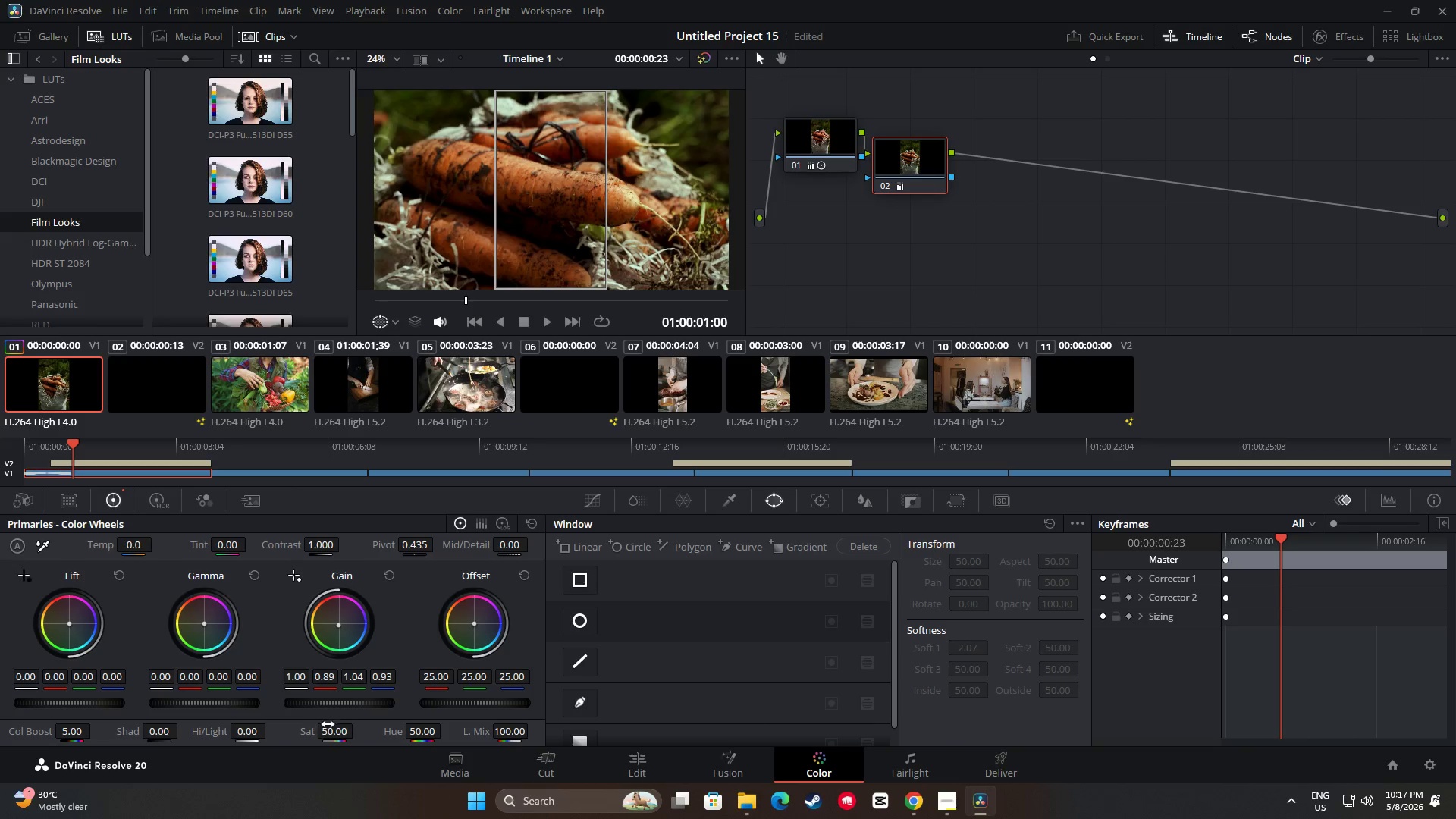 
left_click_drag(start_coordinate=[335, 731], to_coordinate=[297, 731])
 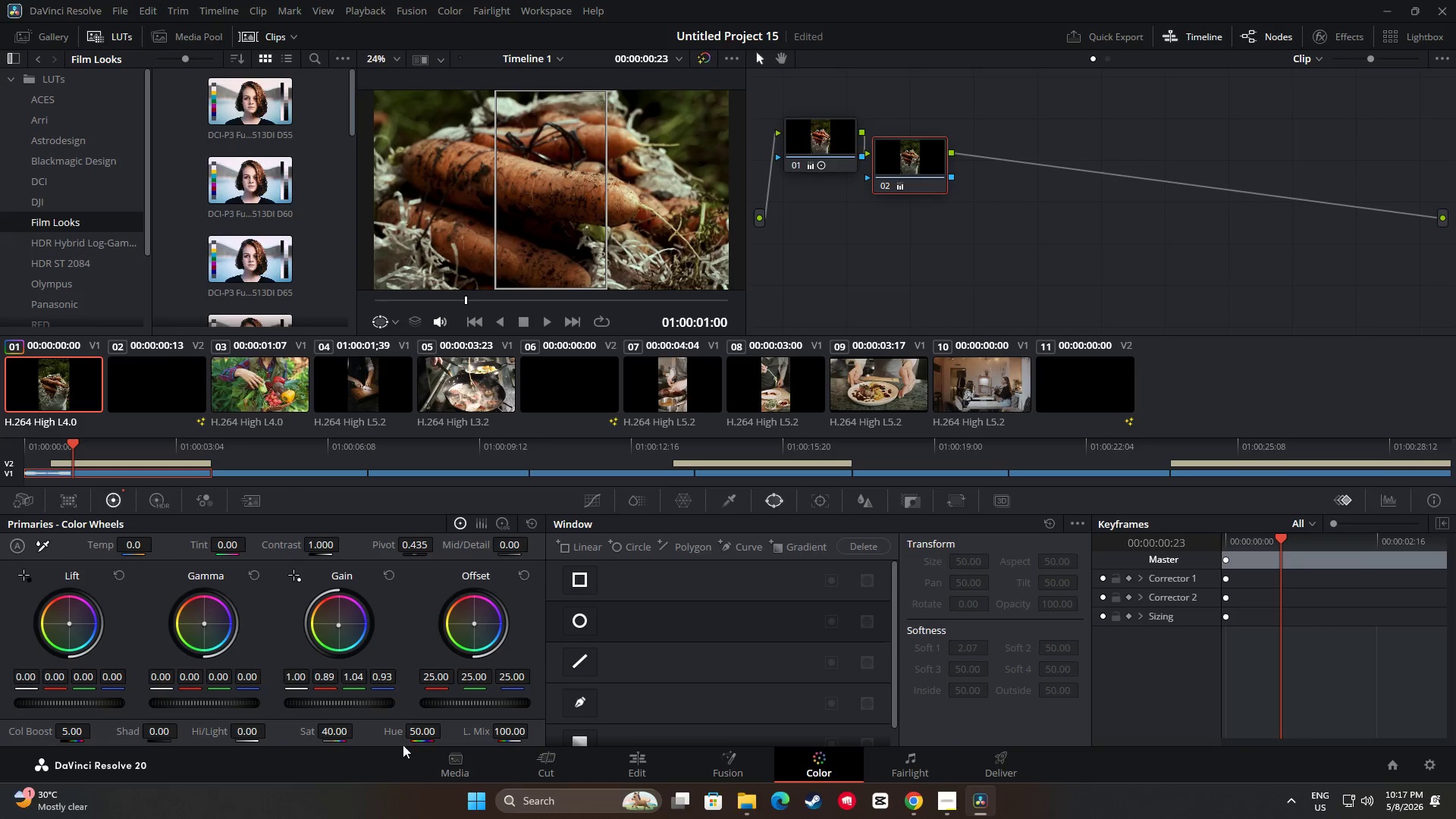 
left_click_drag(start_coordinate=[342, 736], to_coordinate=[378, 742])
 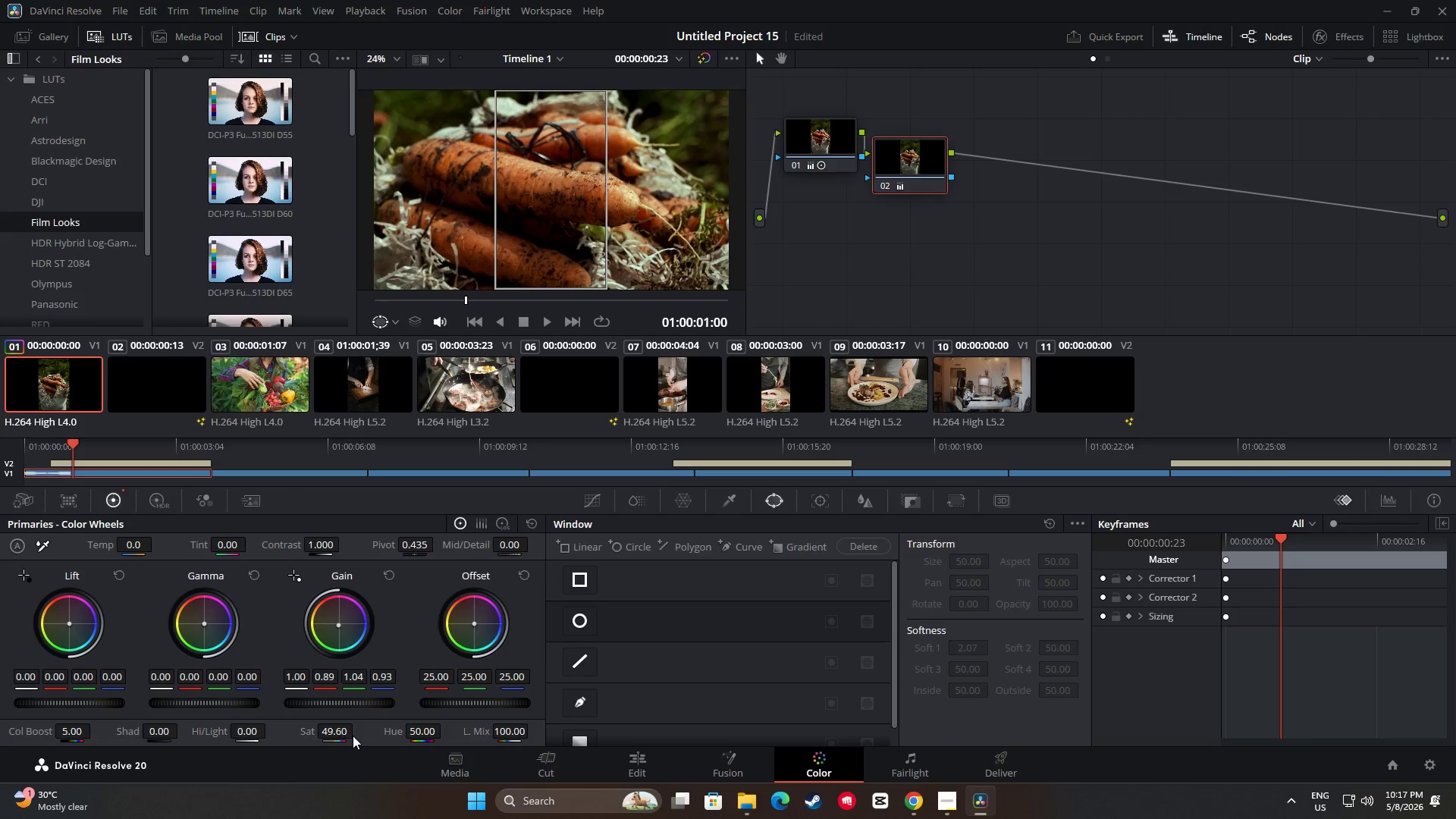 
key(Control+Z)
 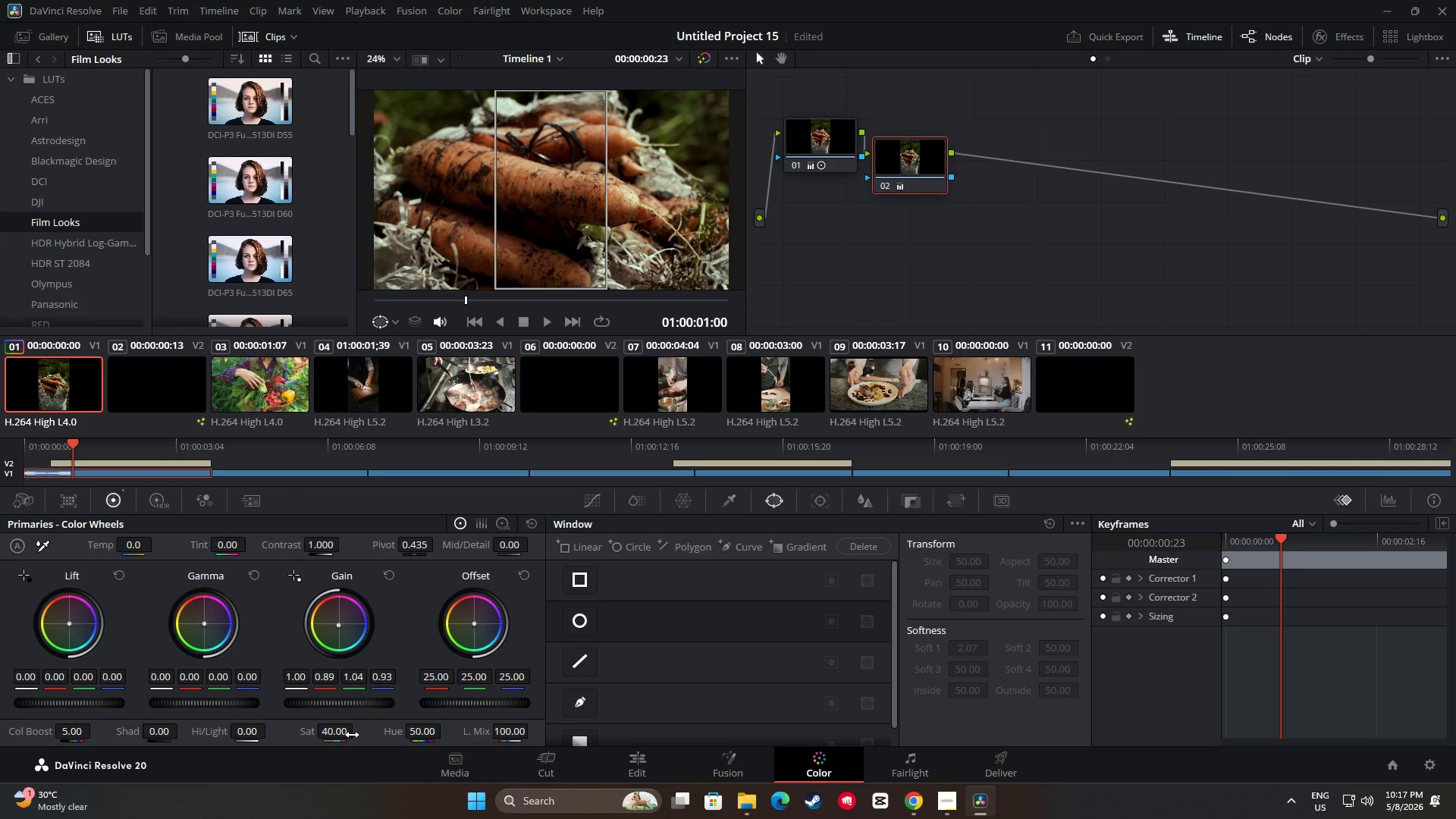 
key(Control+Z)
 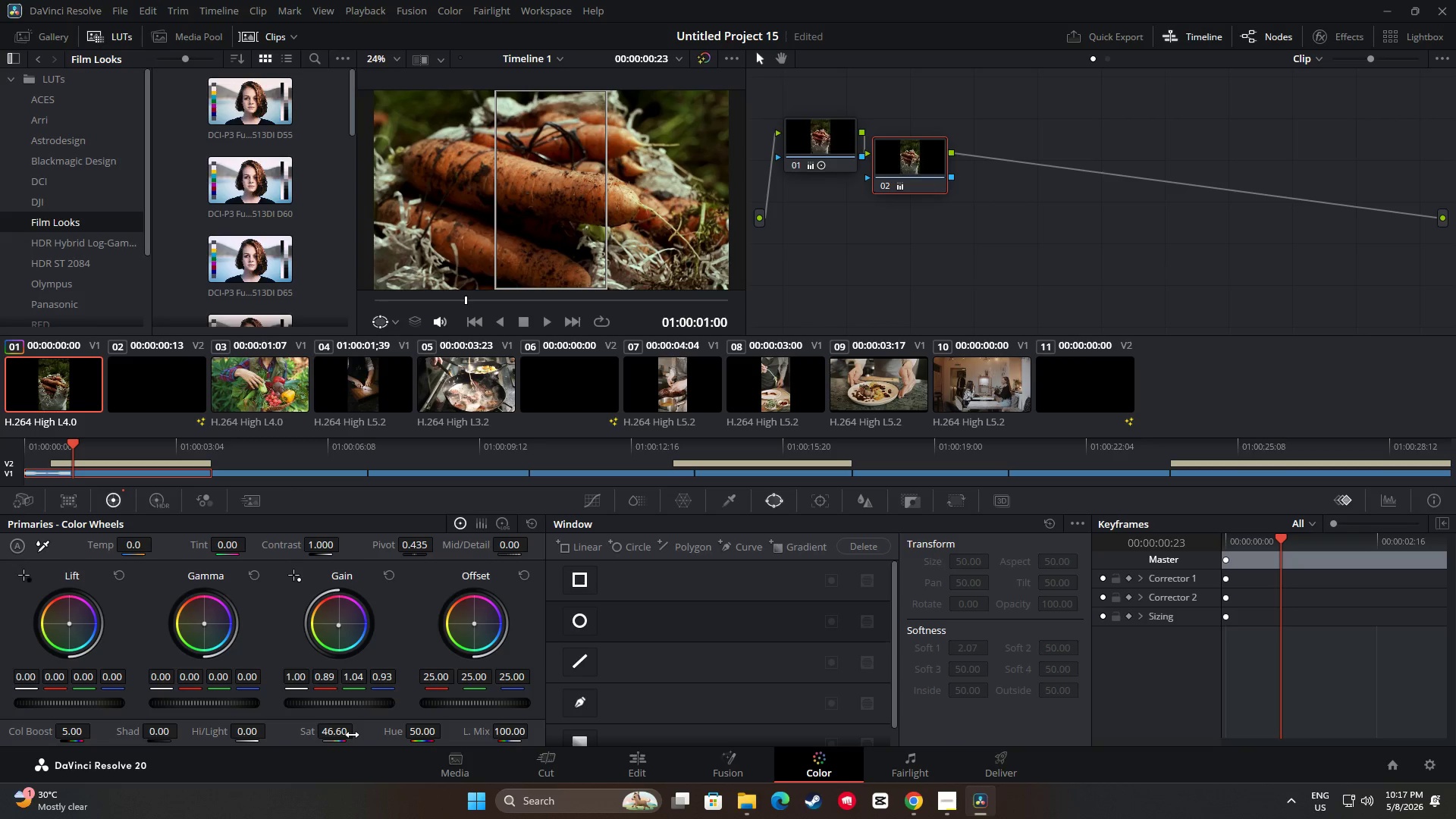 
key(Control+Z)
 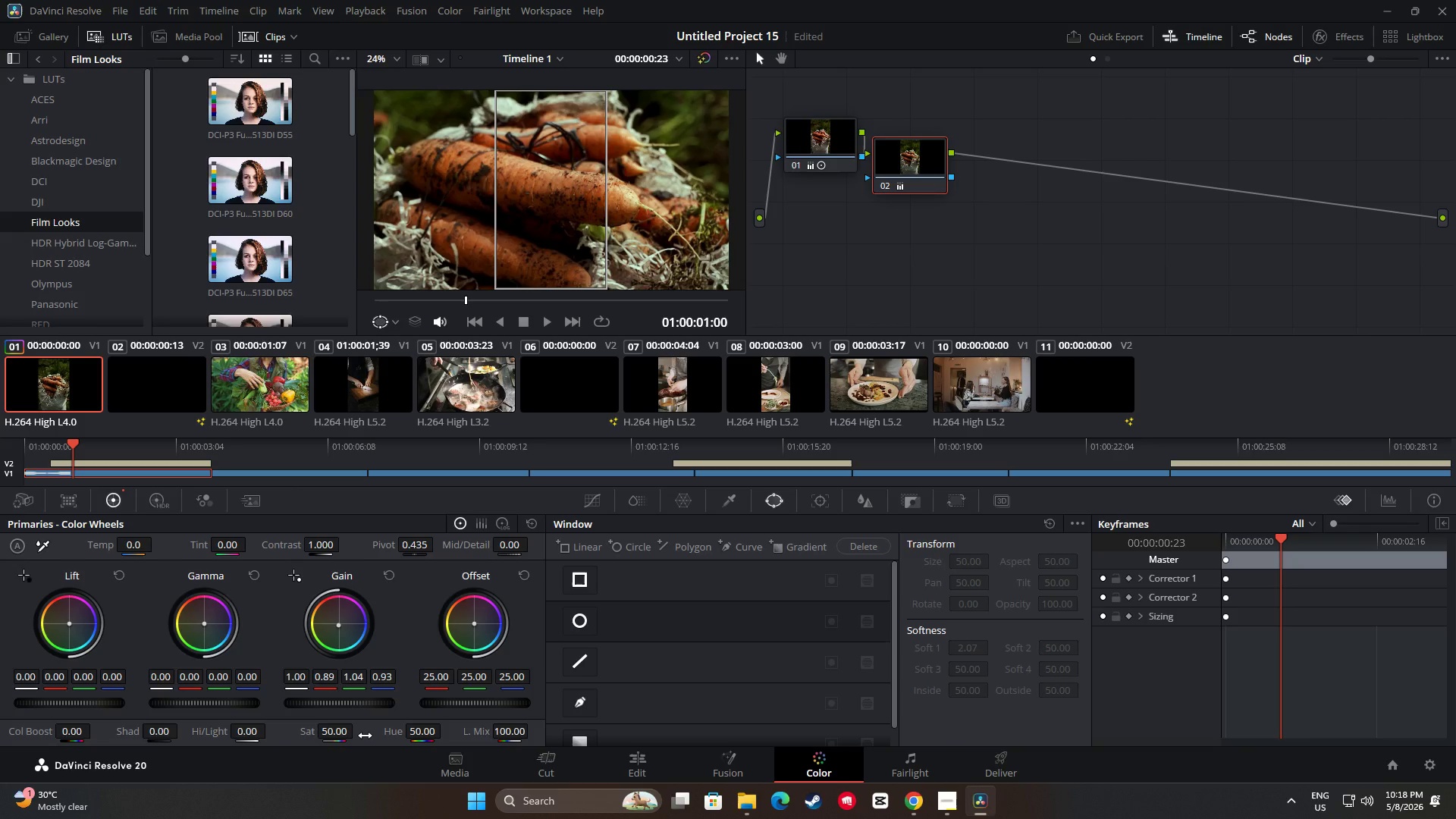 
wait(19.98)
 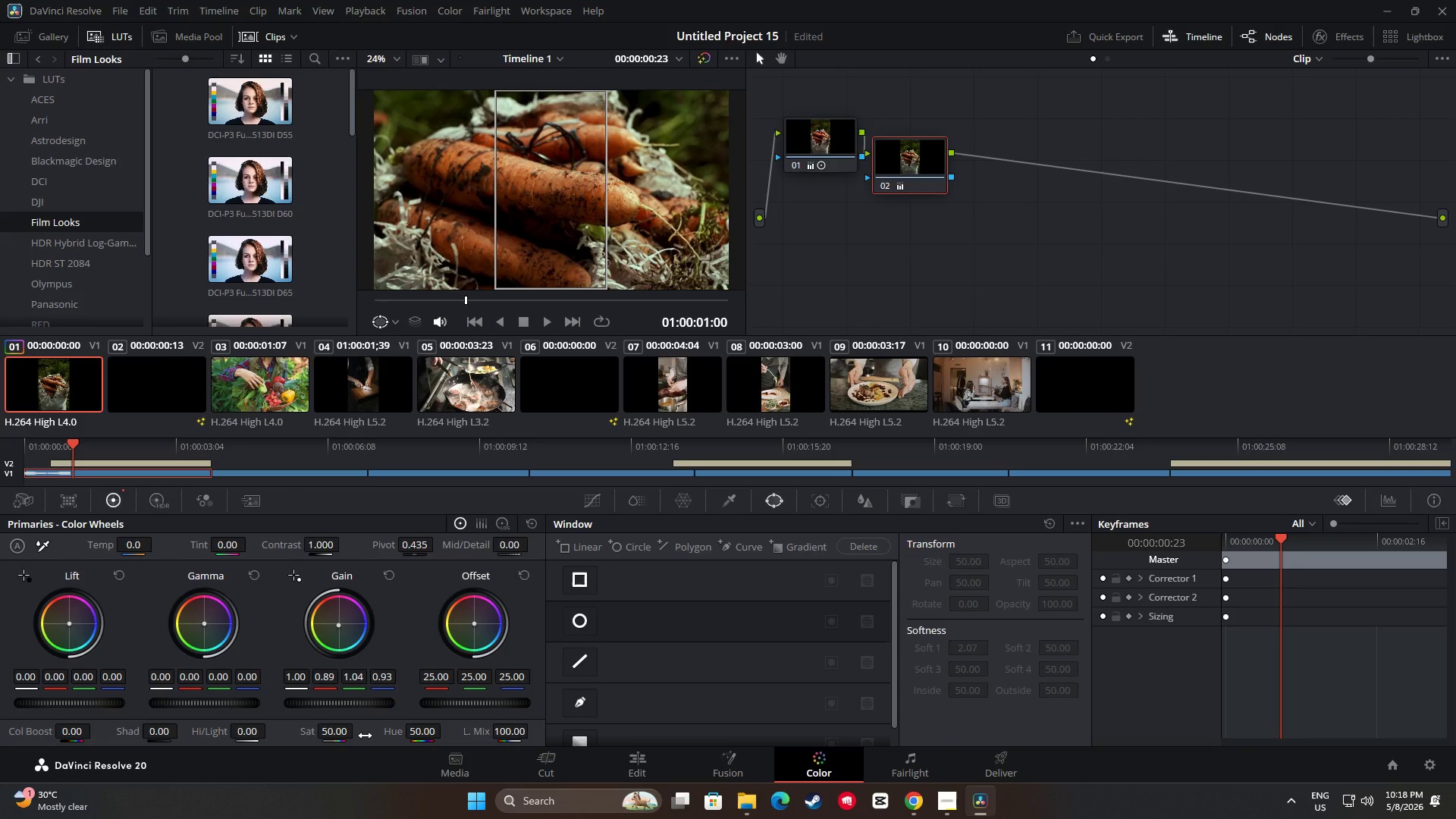 
left_click_drag(start_coordinate=[73, 444], to_coordinate=[14, 444])
 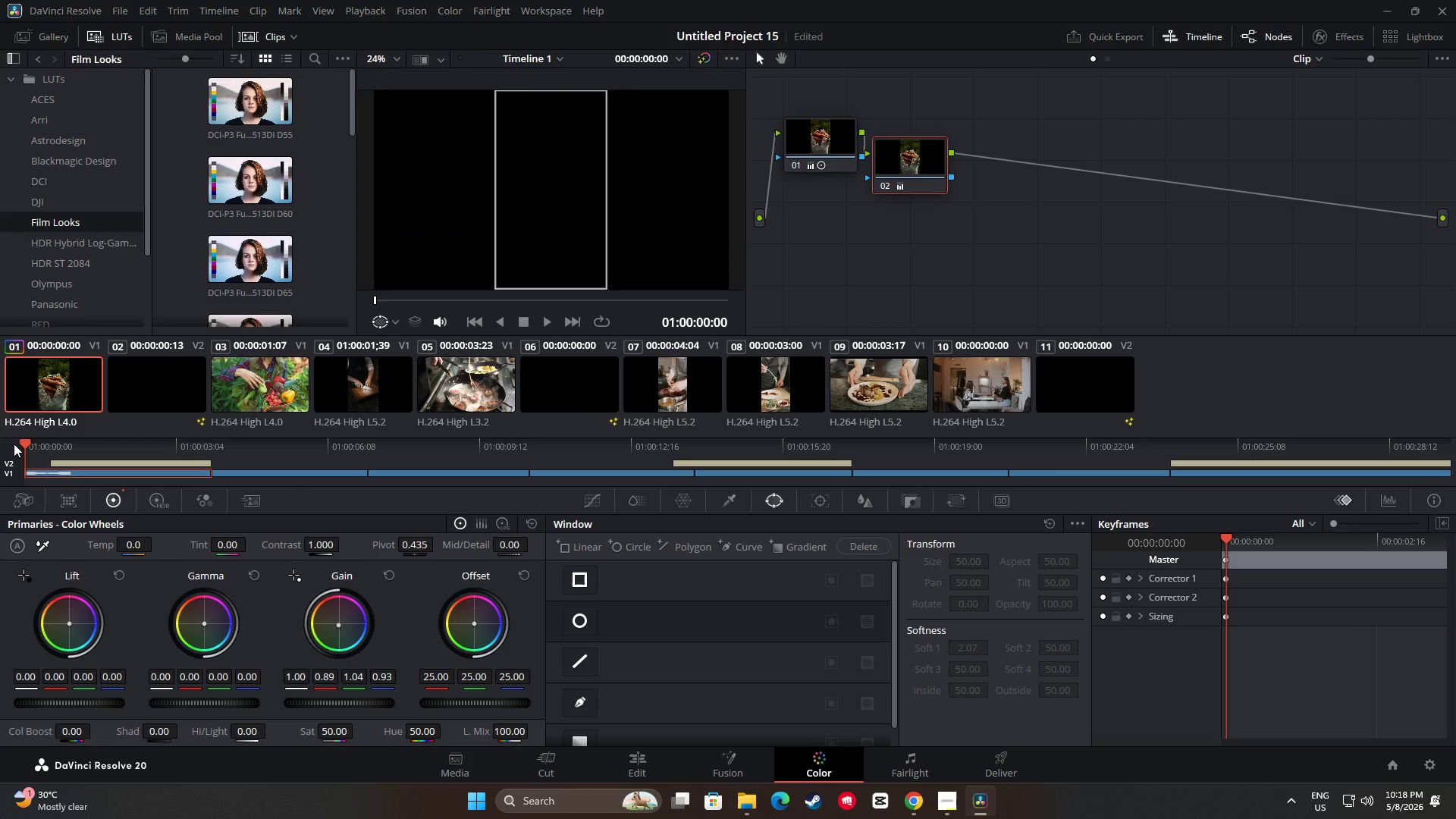 
key(Space)
 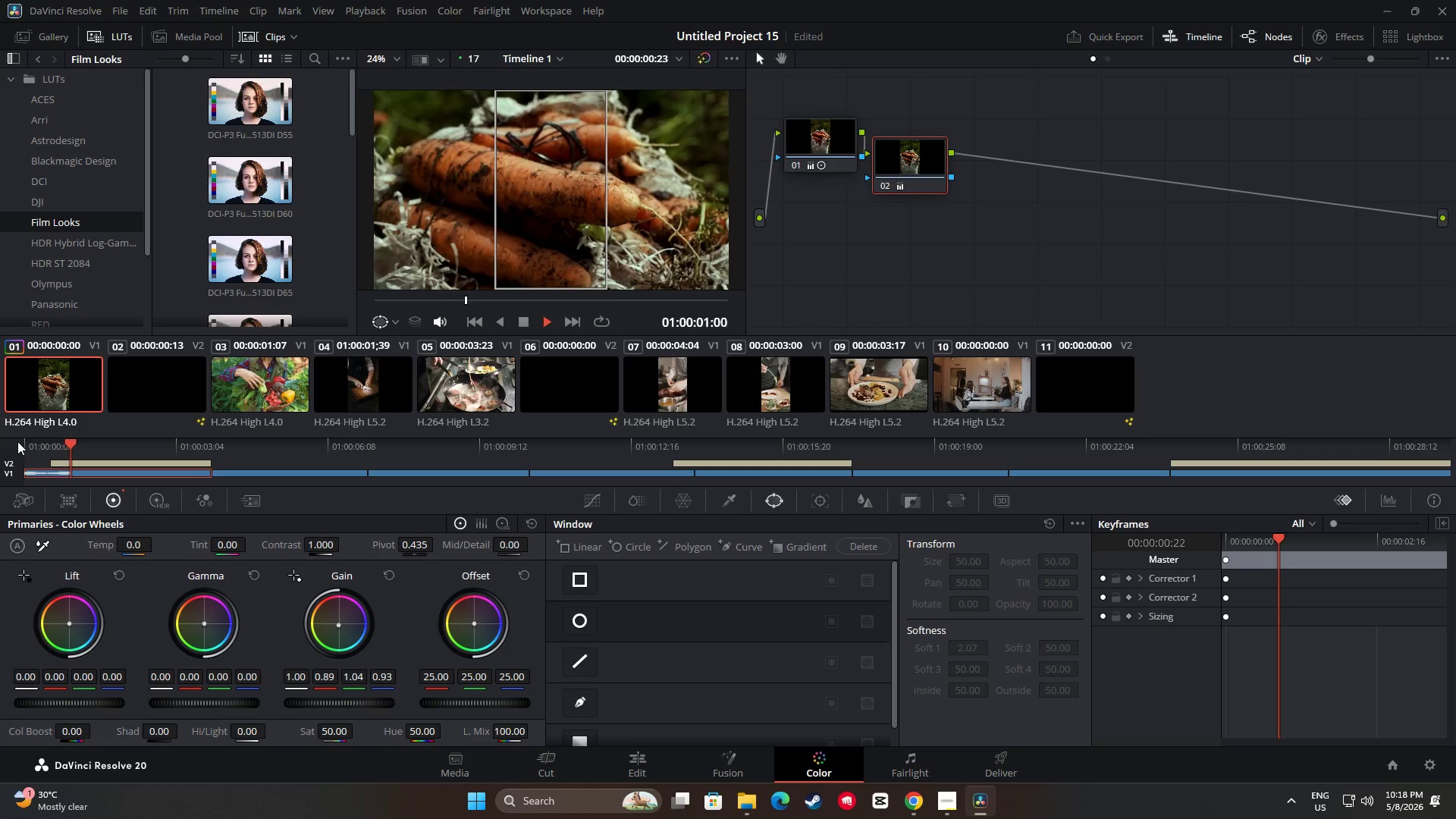 
key(Space)
 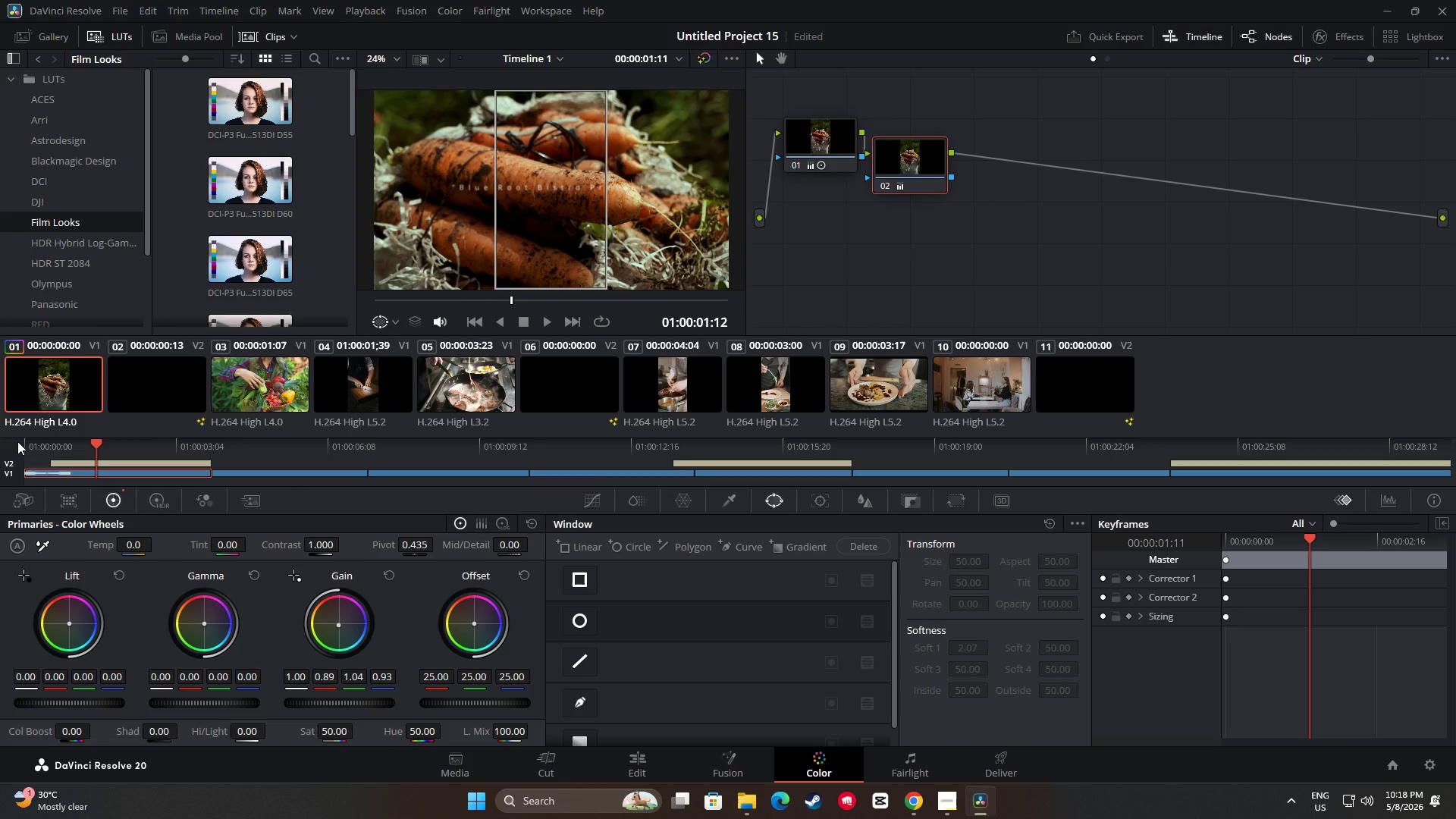 
key(Space)
 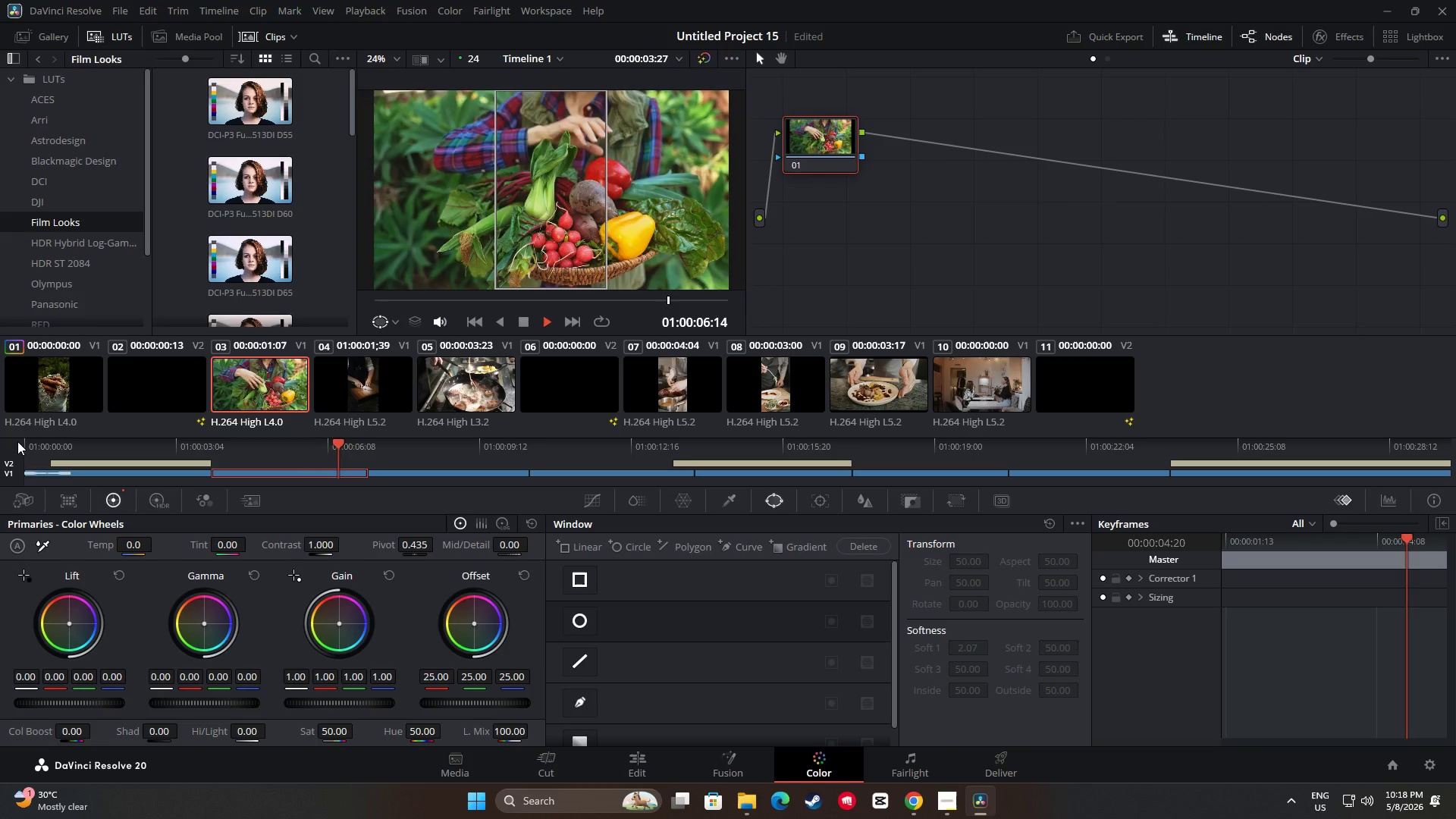 
wait(10.25)
 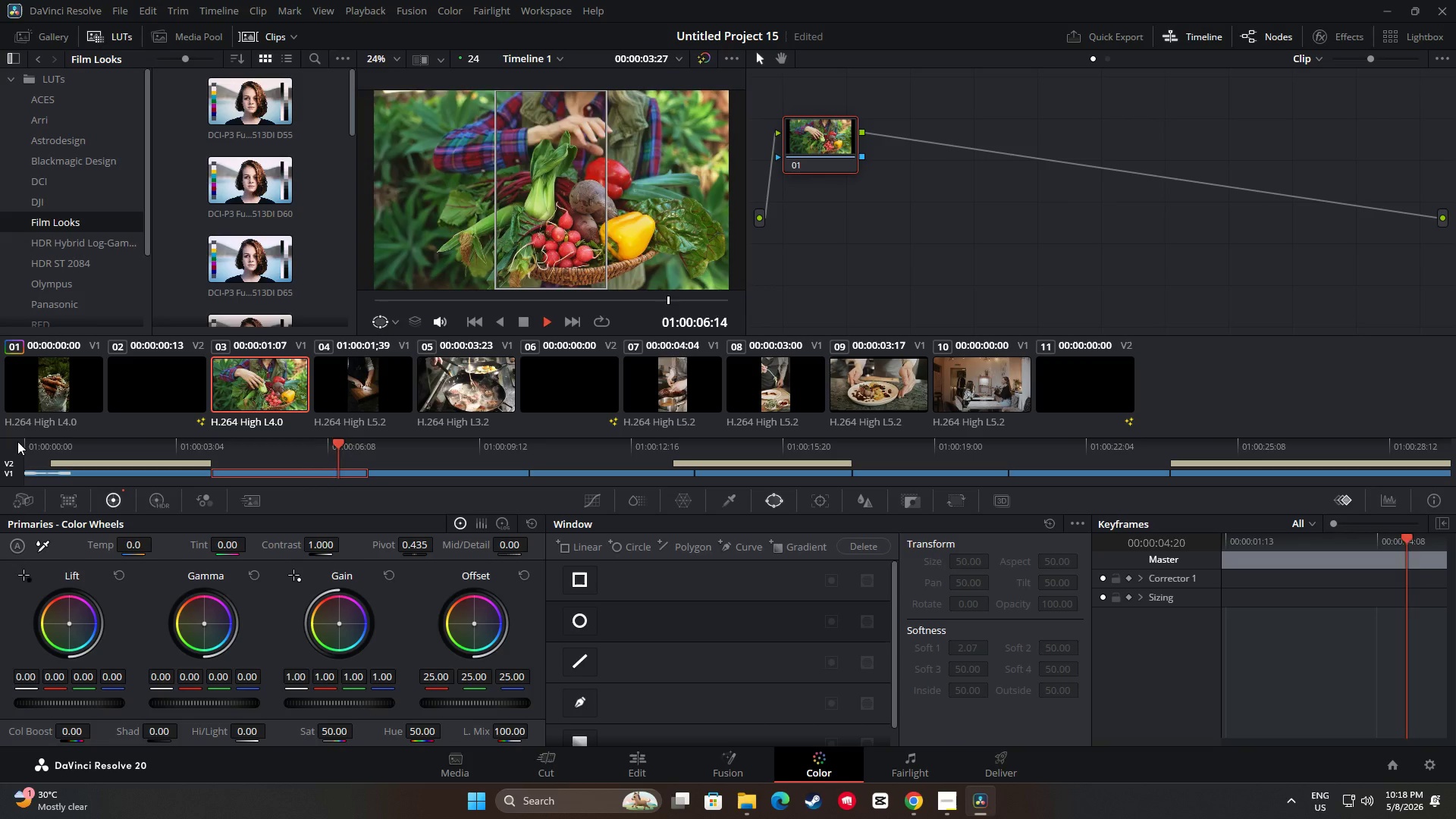 
key(Space)
 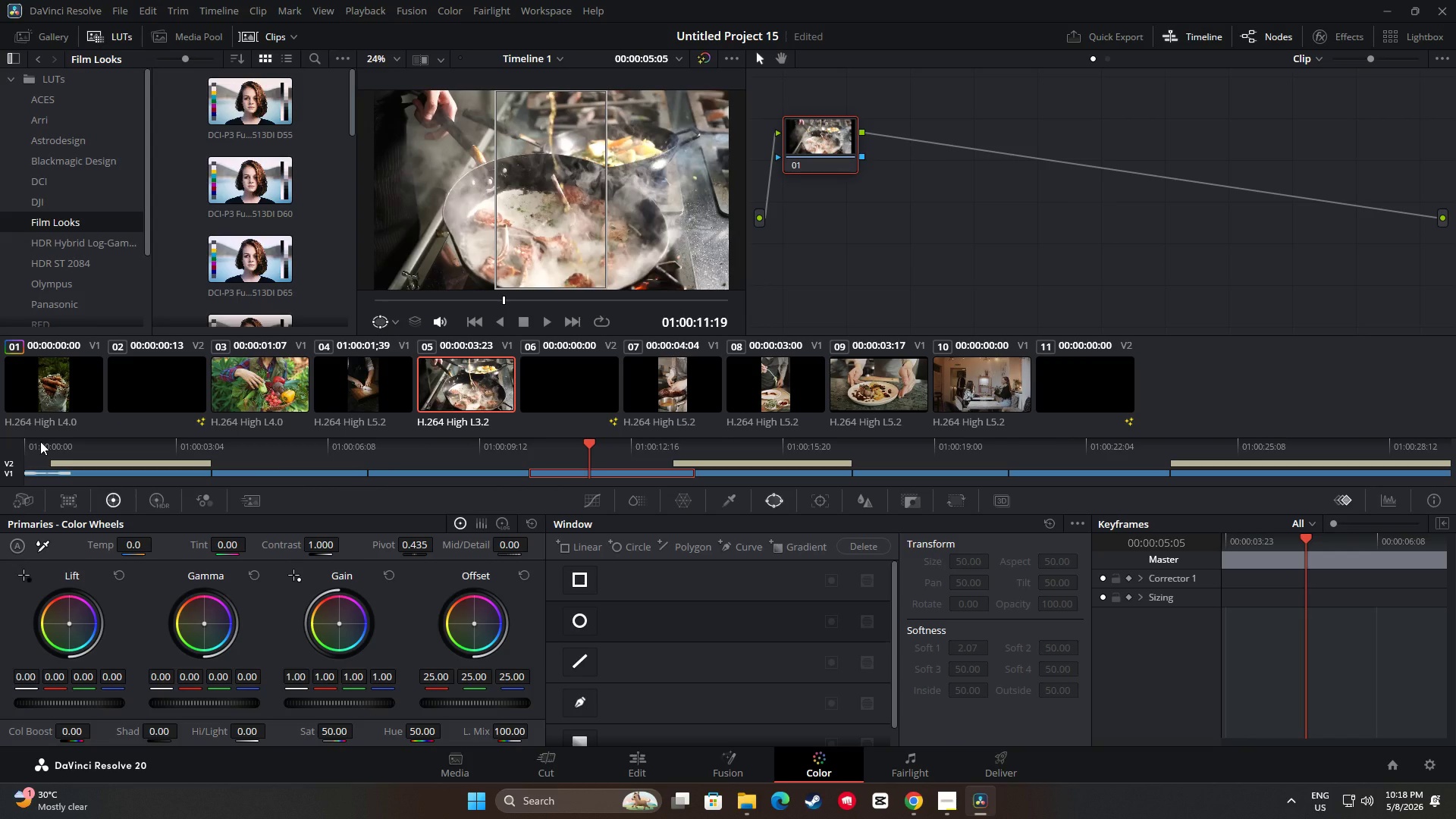 
key(Space)
 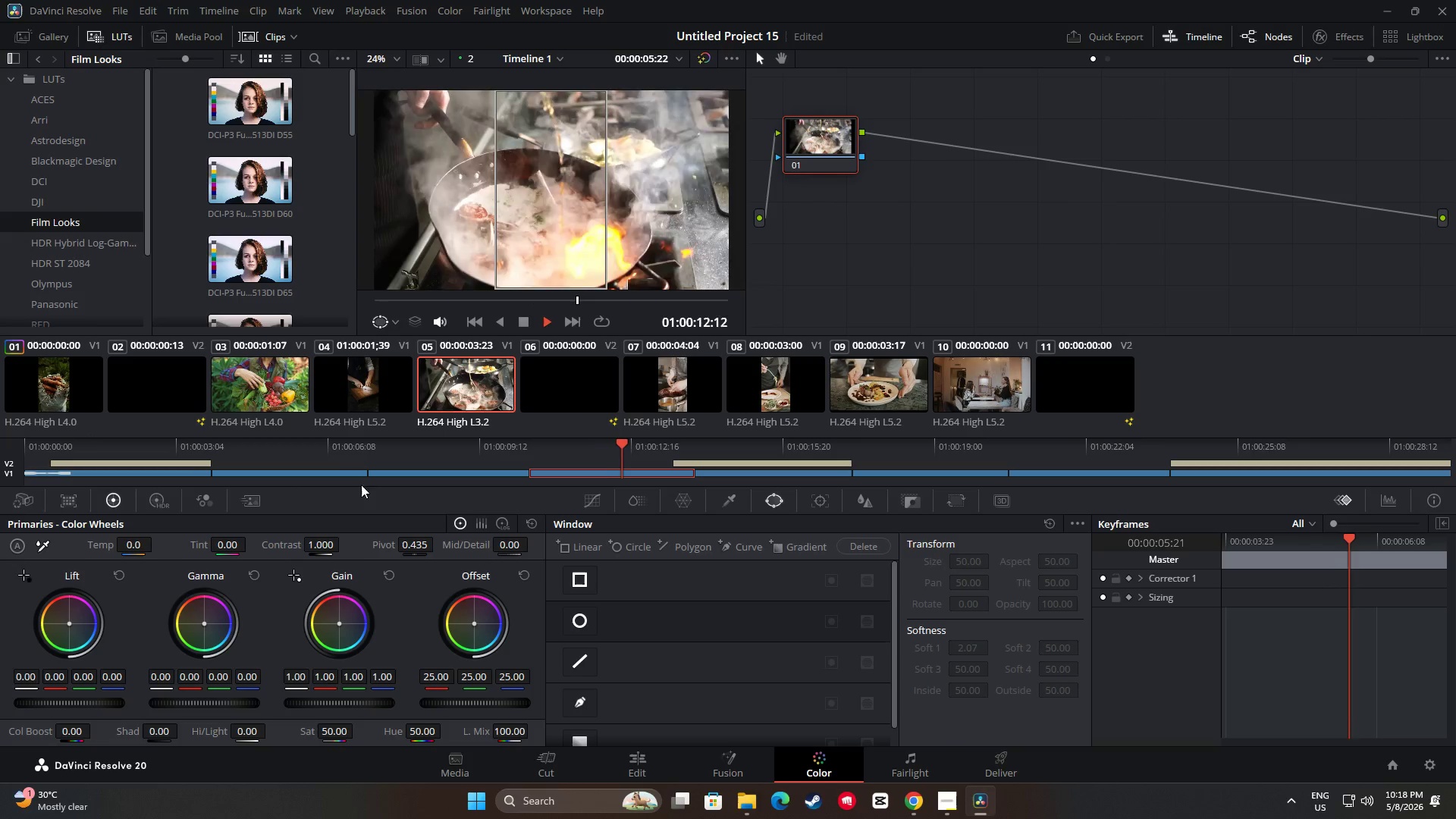 
key(Space)
 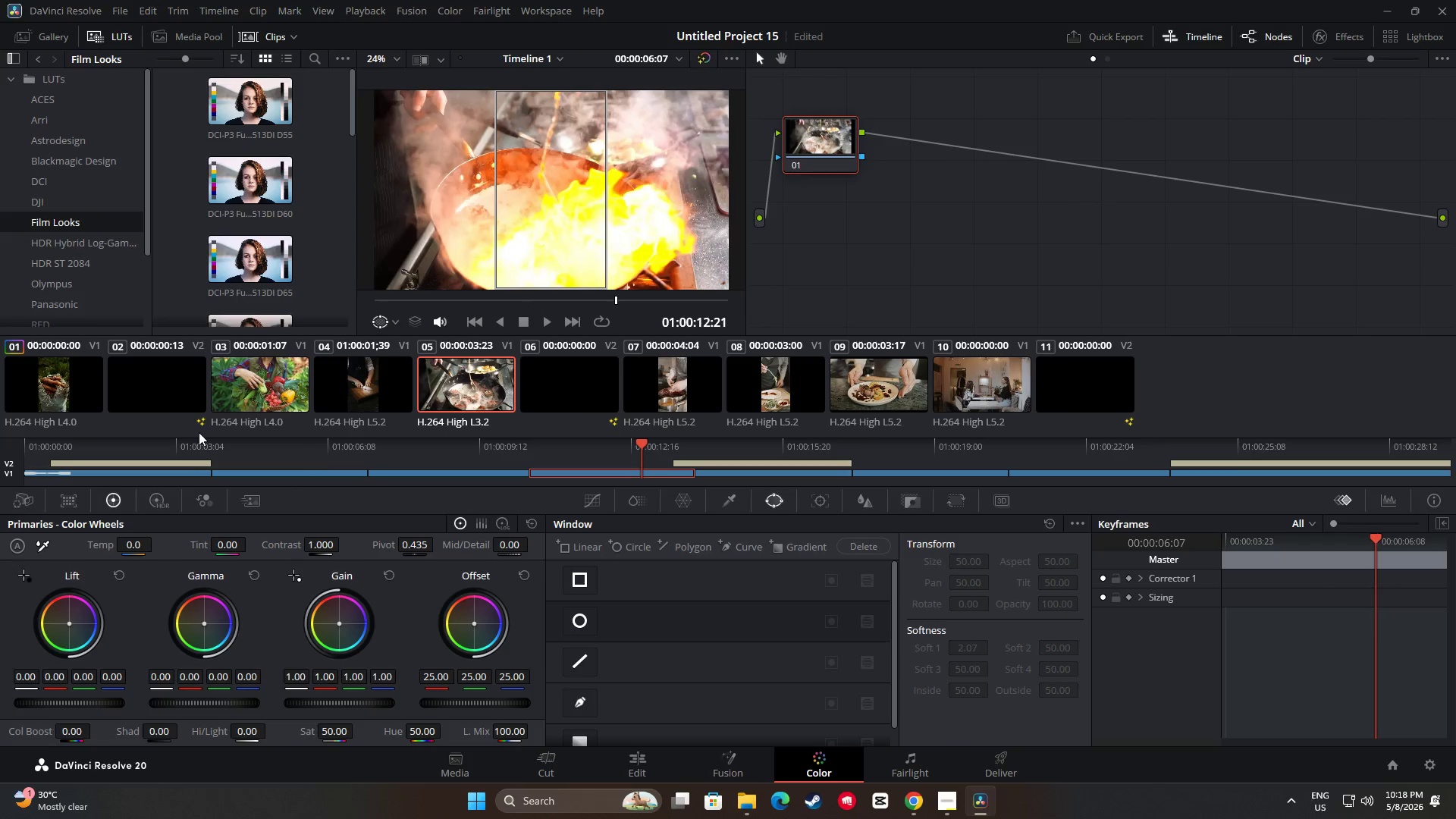 
left_click([58, 387])
 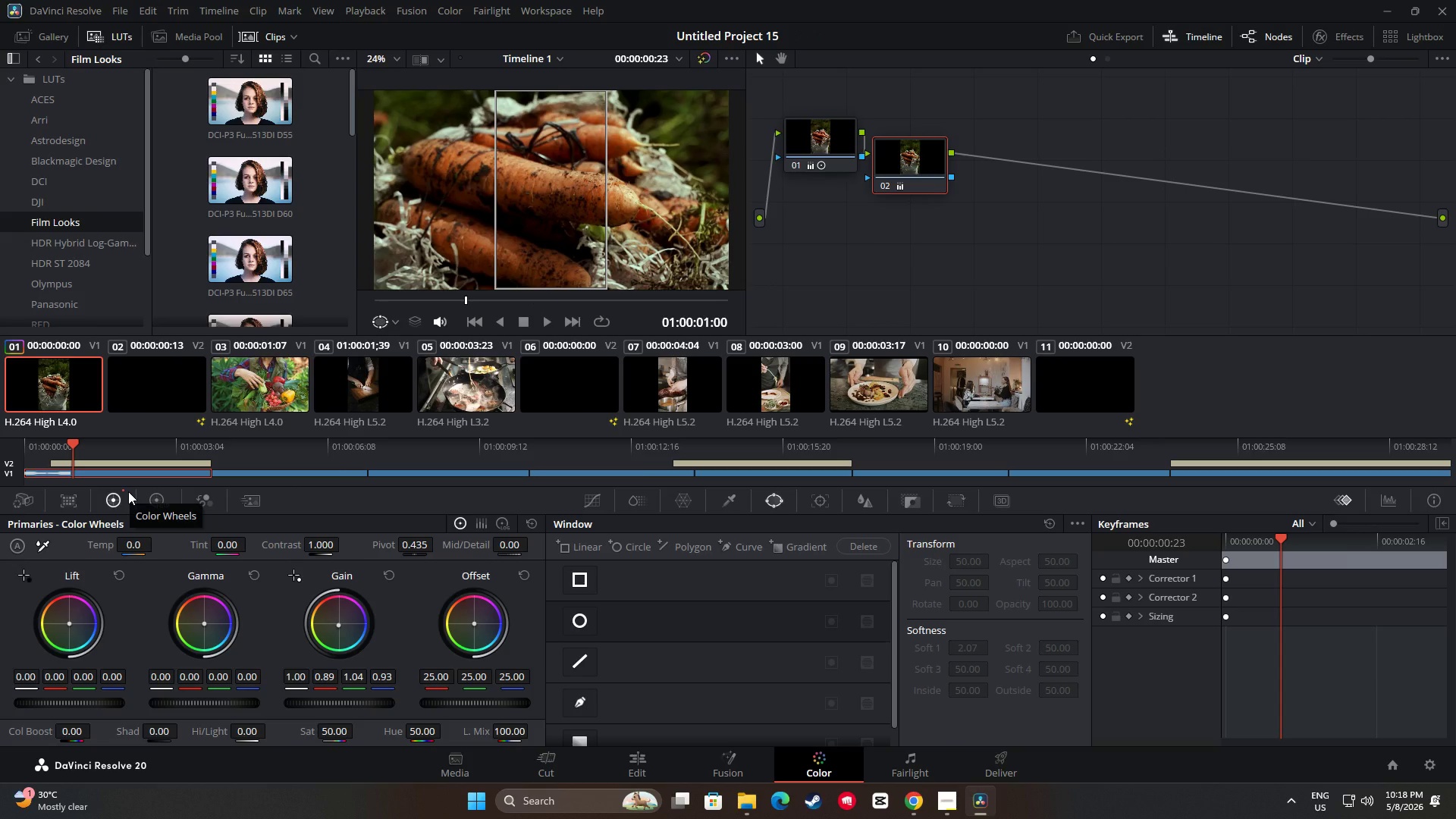 
wait(11.2)
 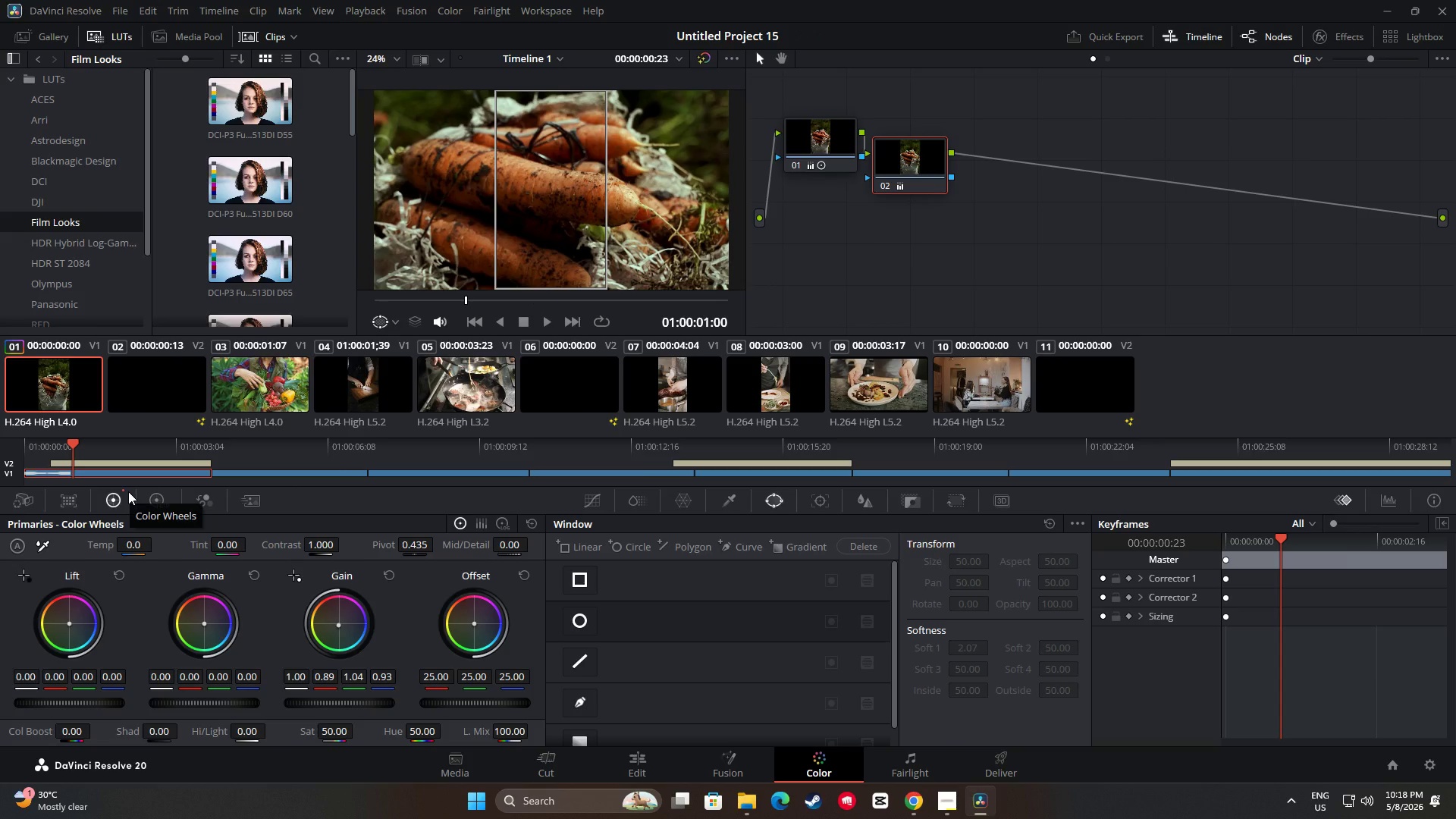 
left_click([824, 140])
 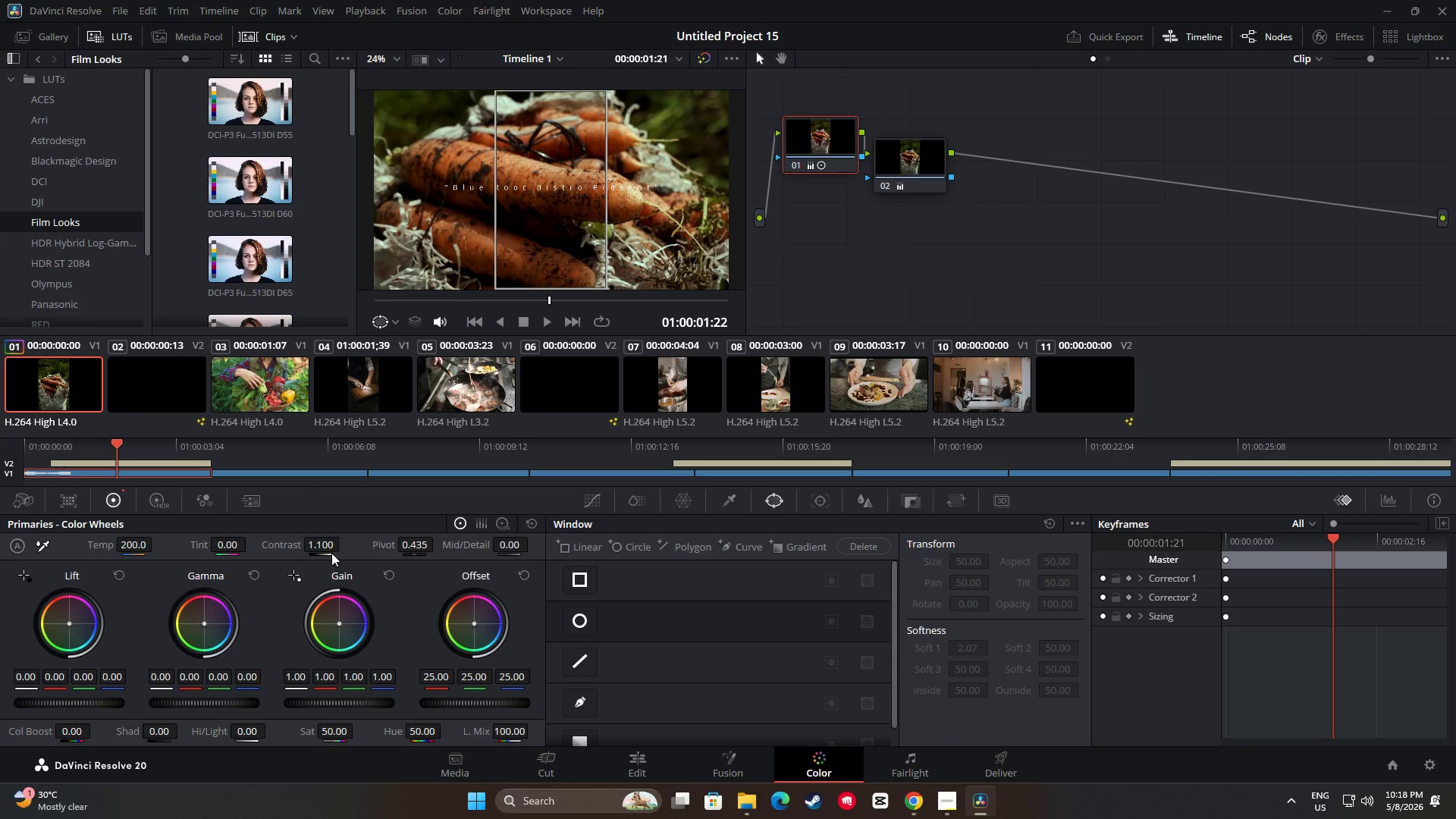 
mouse_move([190, 507])
 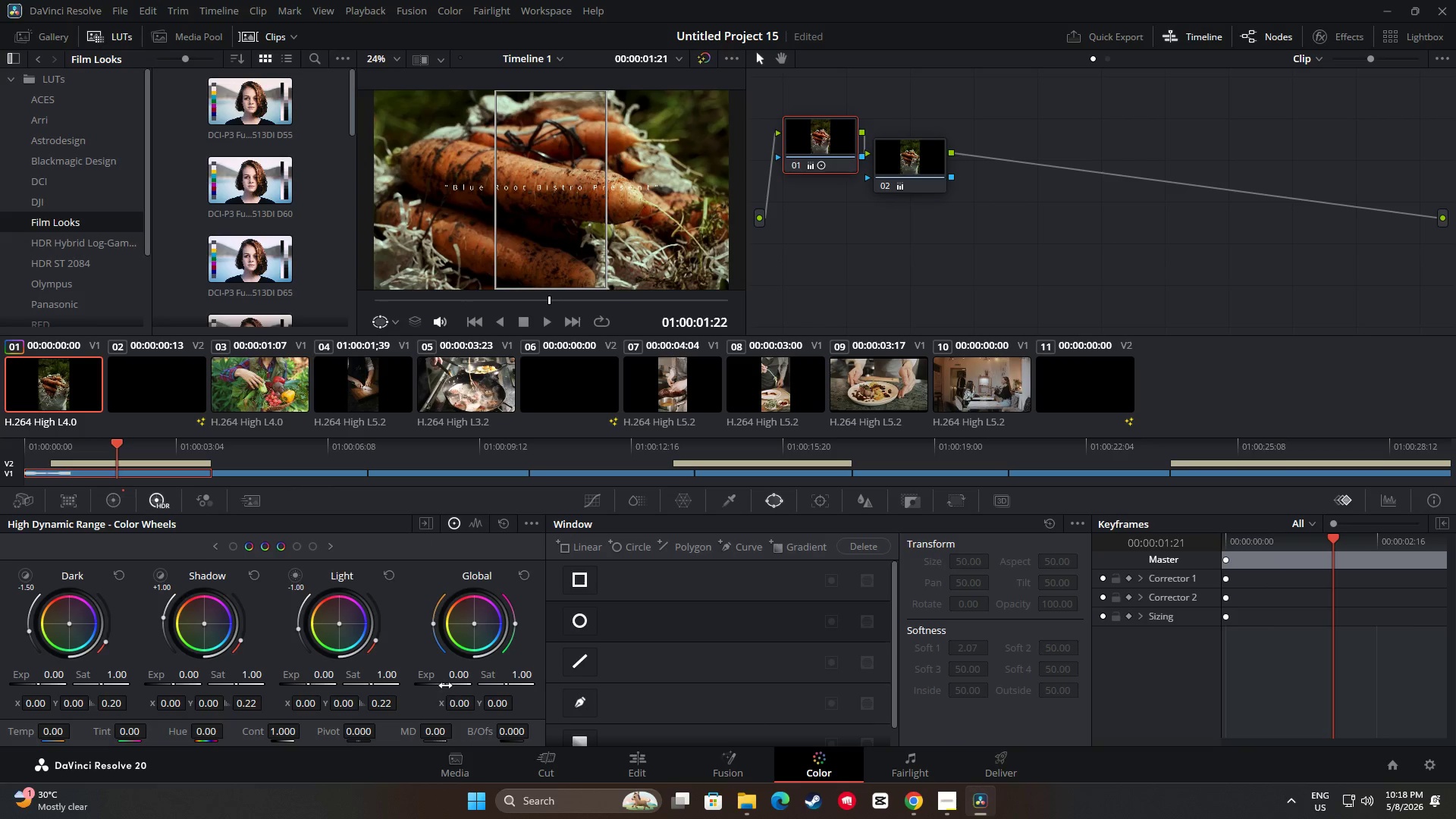 
left_click_drag(start_coordinate=[445, 686], to_coordinate=[540, 695])
 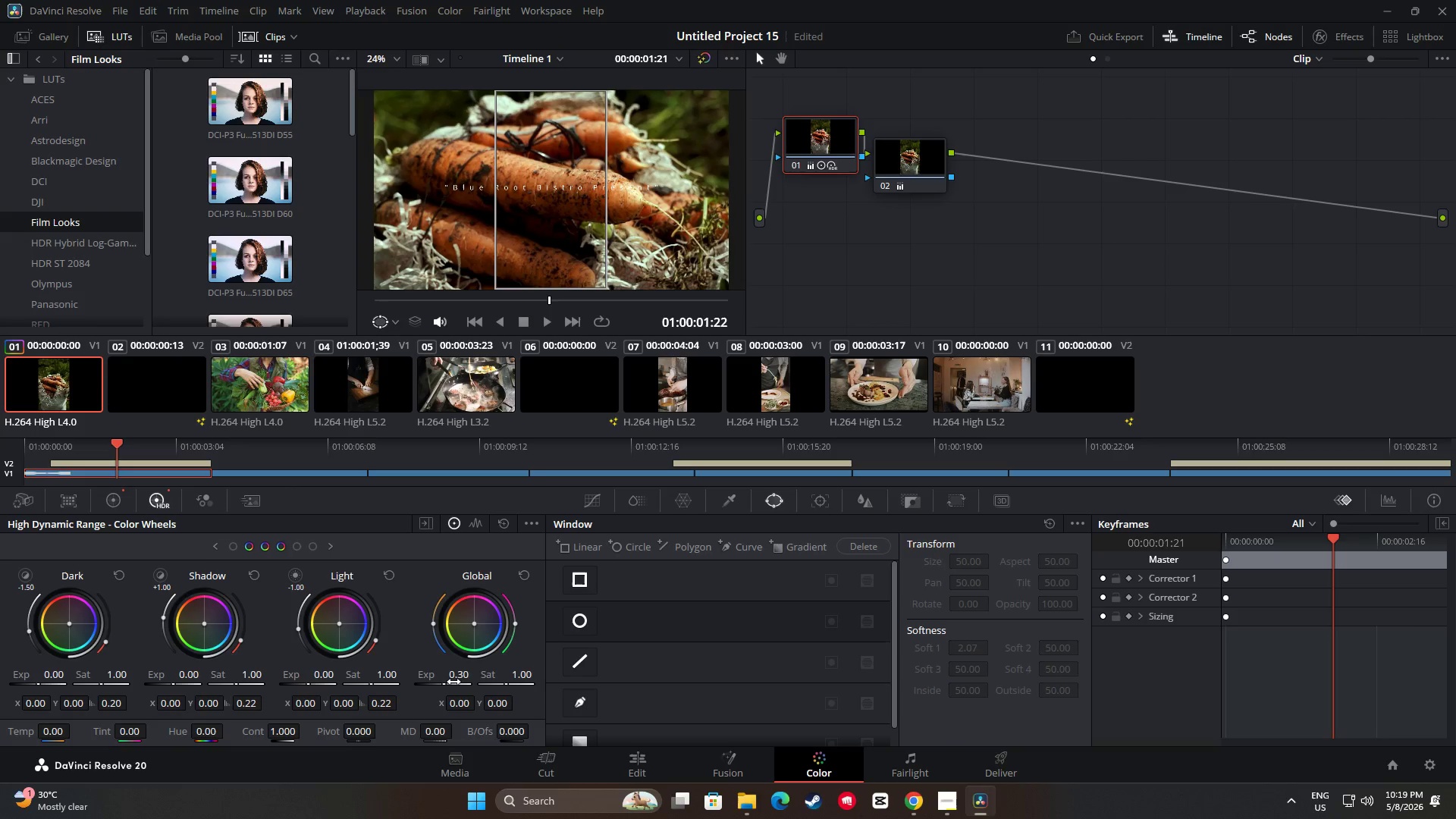 
left_click([908, 171])
 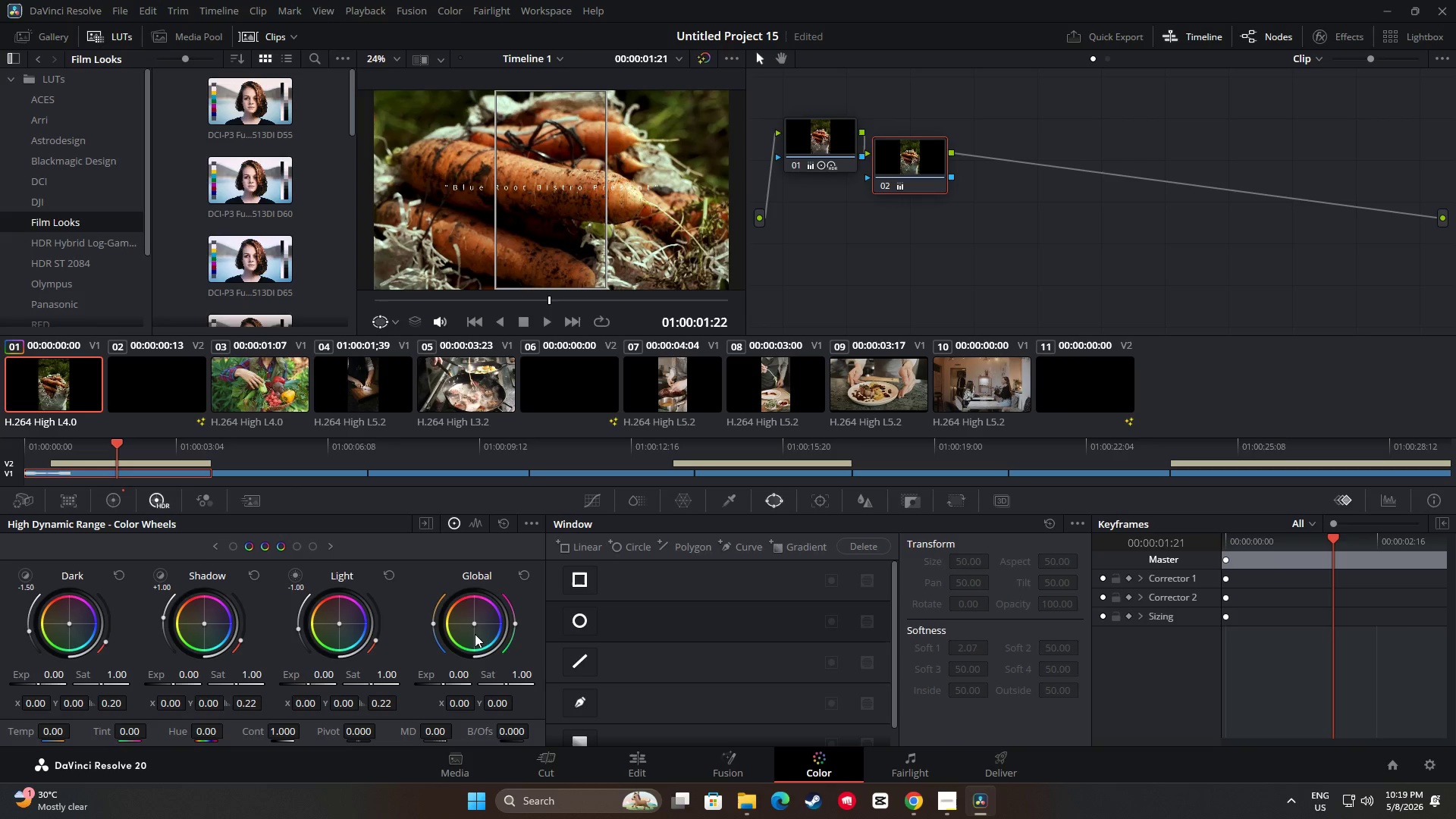 
wait(14.38)
 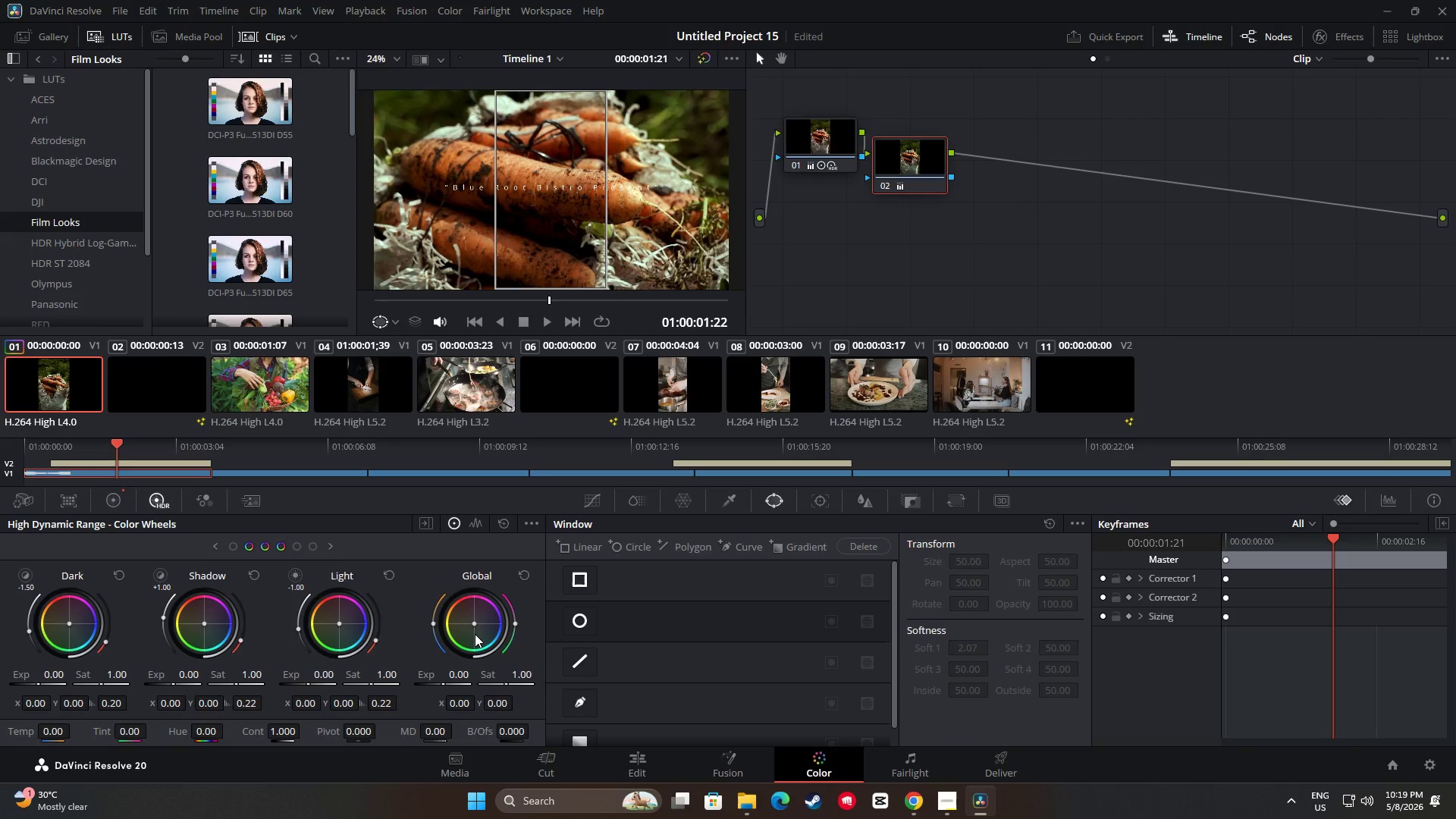 
left_click([116, 503])
 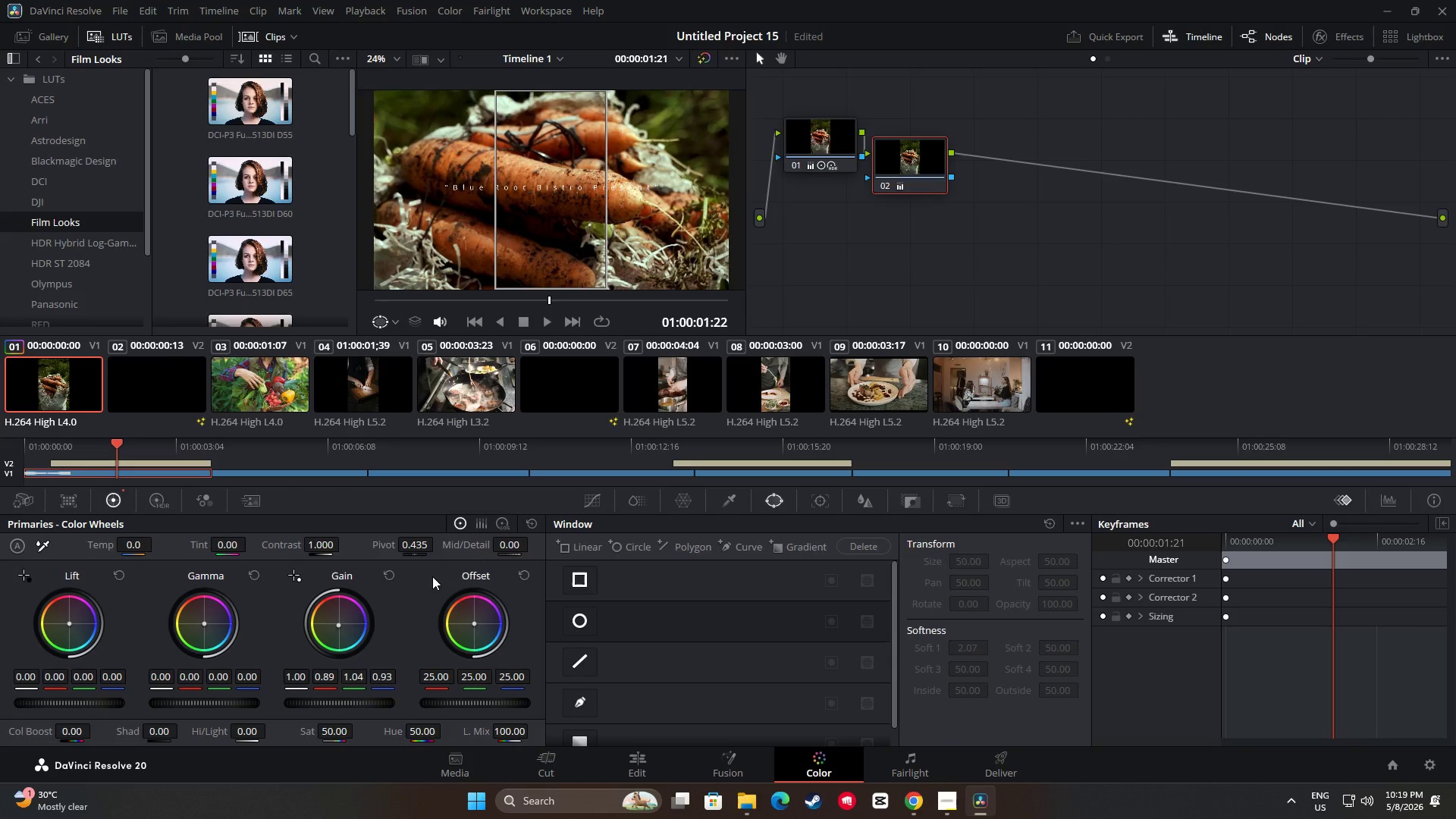 
left_click([500, 526])
 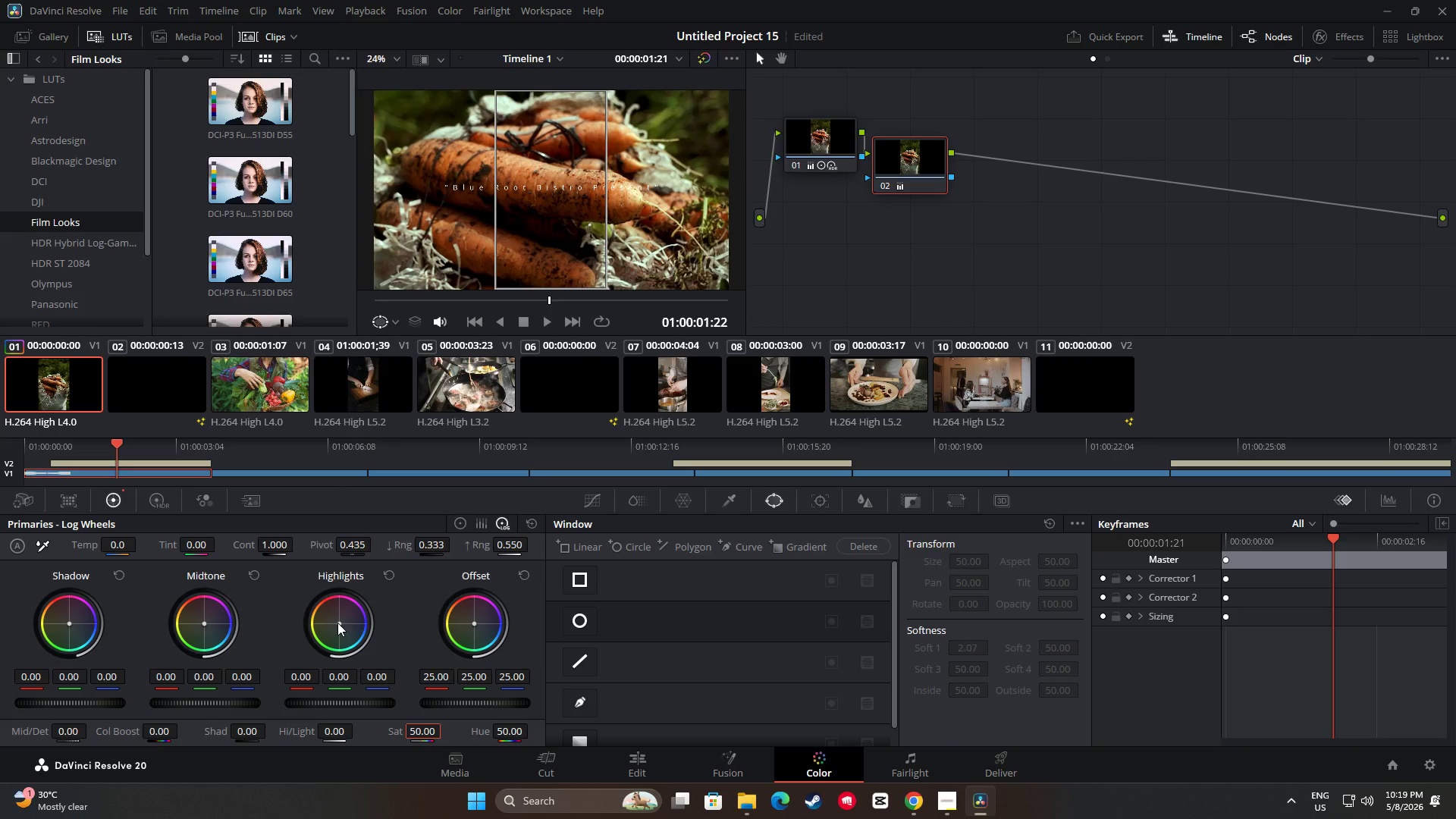 
left_click_drag(start_coordinate=[340, 623], to_coordinate=[305, 541])
 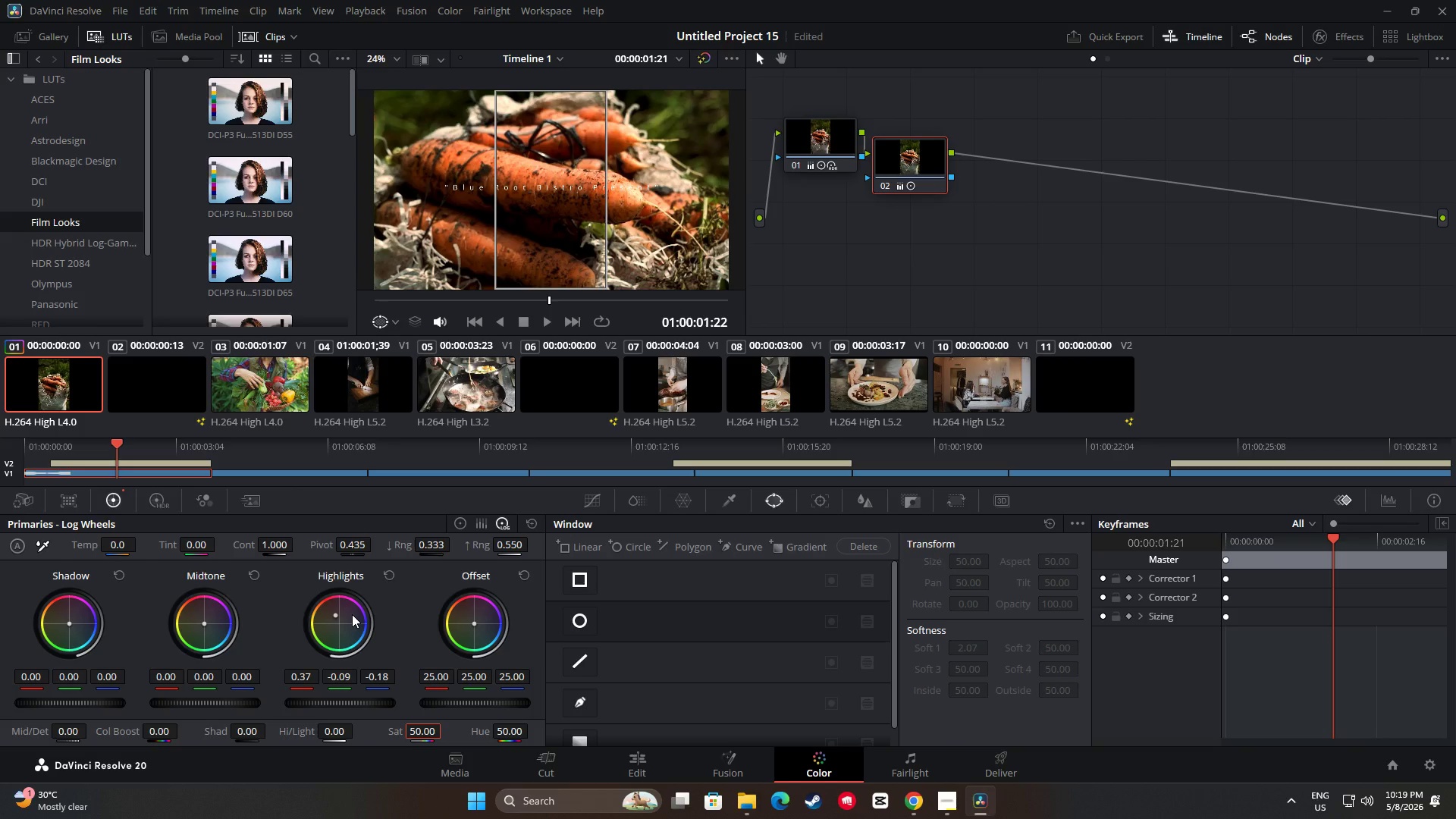 
wait(10.47)
 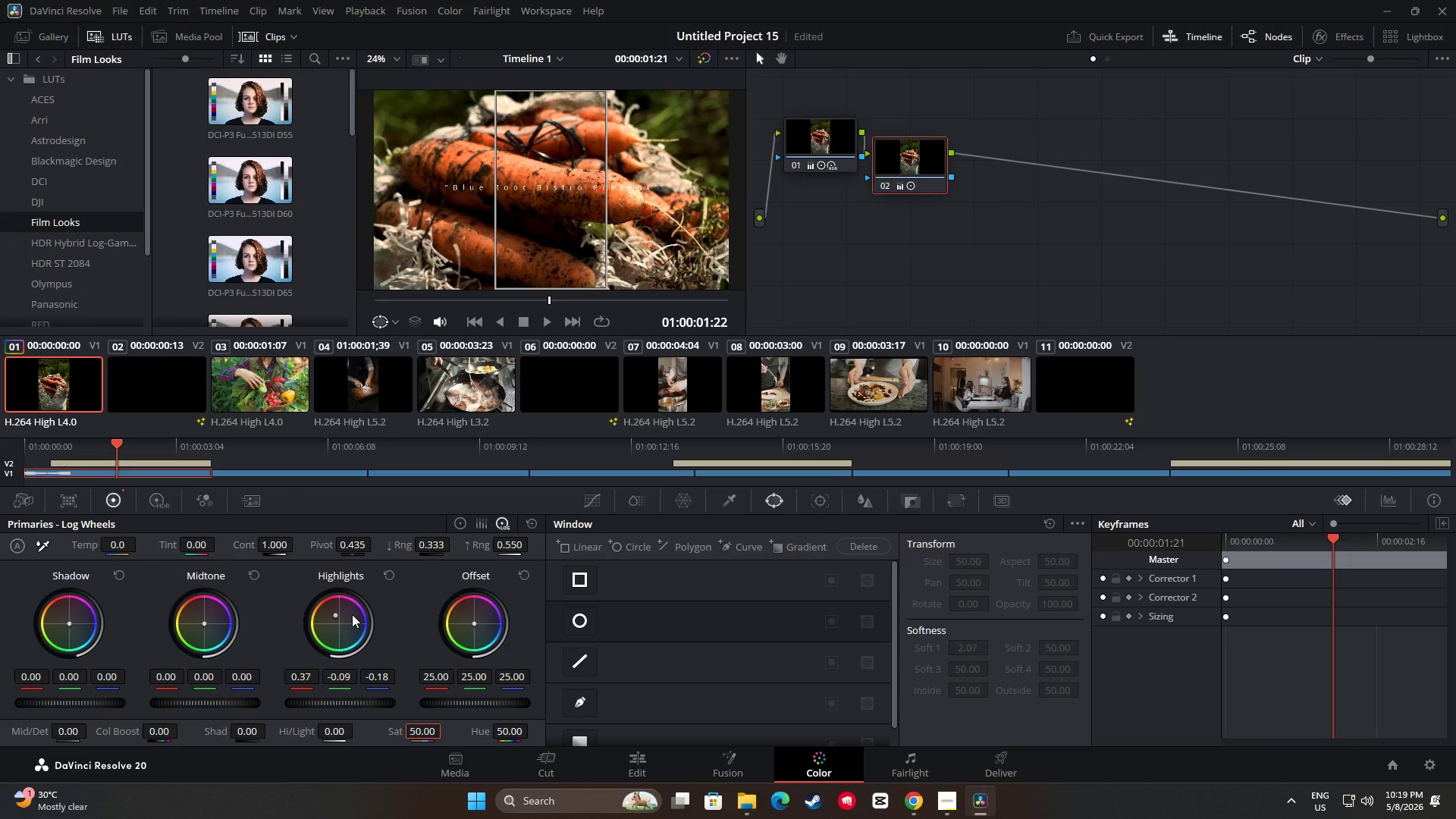 
left_click_drag(start_coordinate=[431, 733], to_coordinate=[394, 744])
 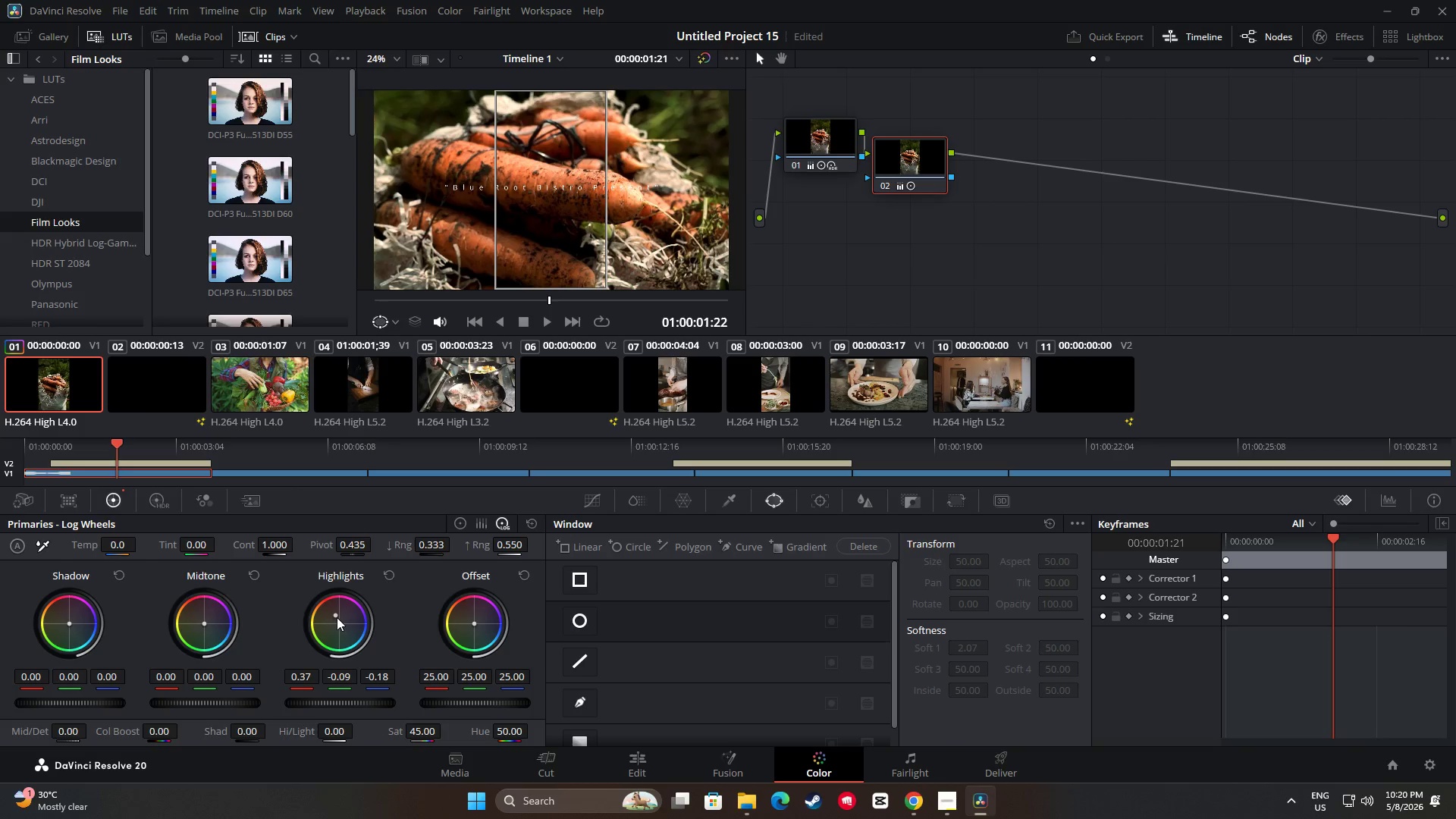 
left_click_drag(start_coordinate=[335, 617], to_coordinate=[330, 617])
 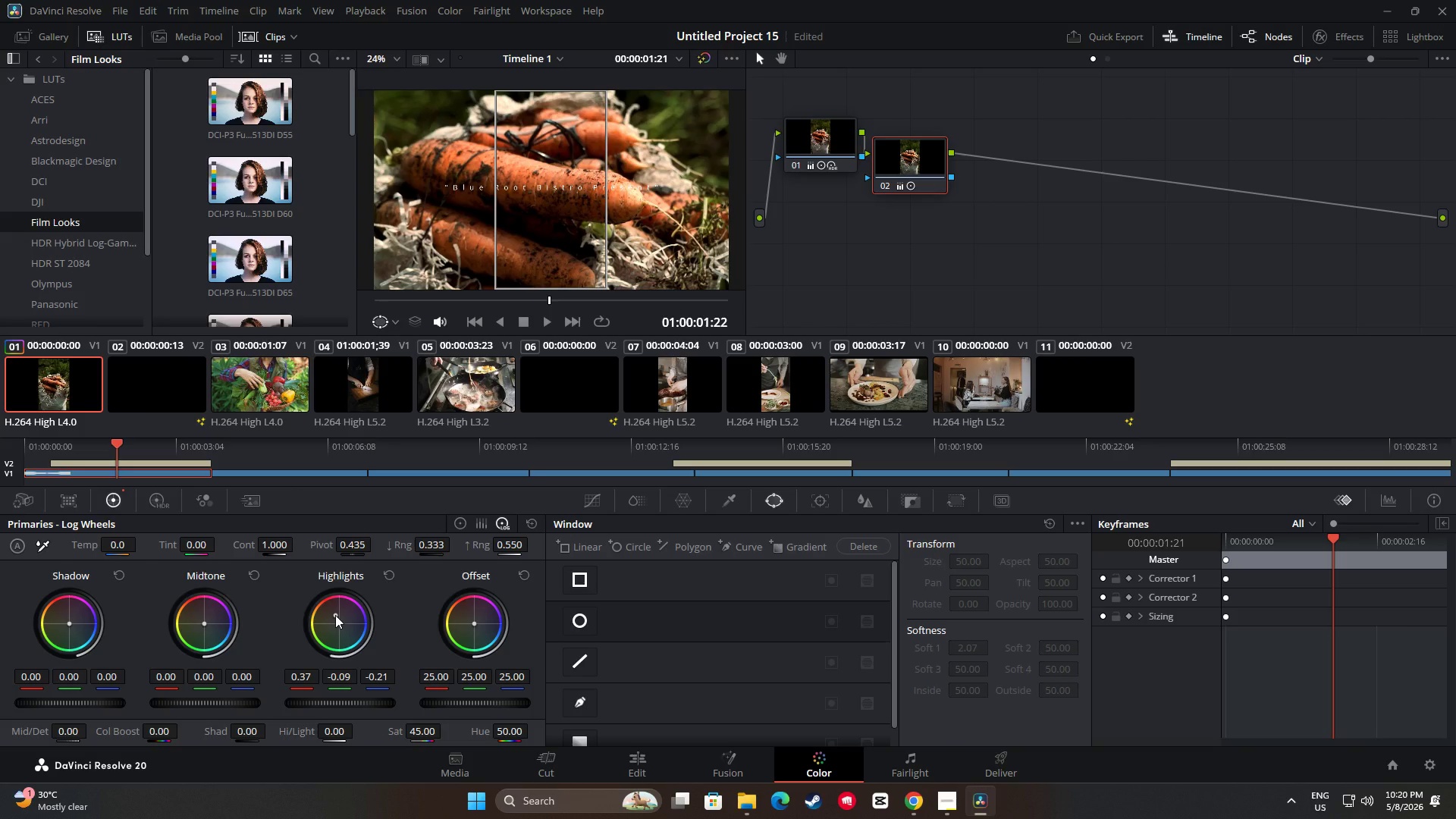 
left_click_drag(start_coordinate=[335, 615], to_coordinate=[320, 622])
 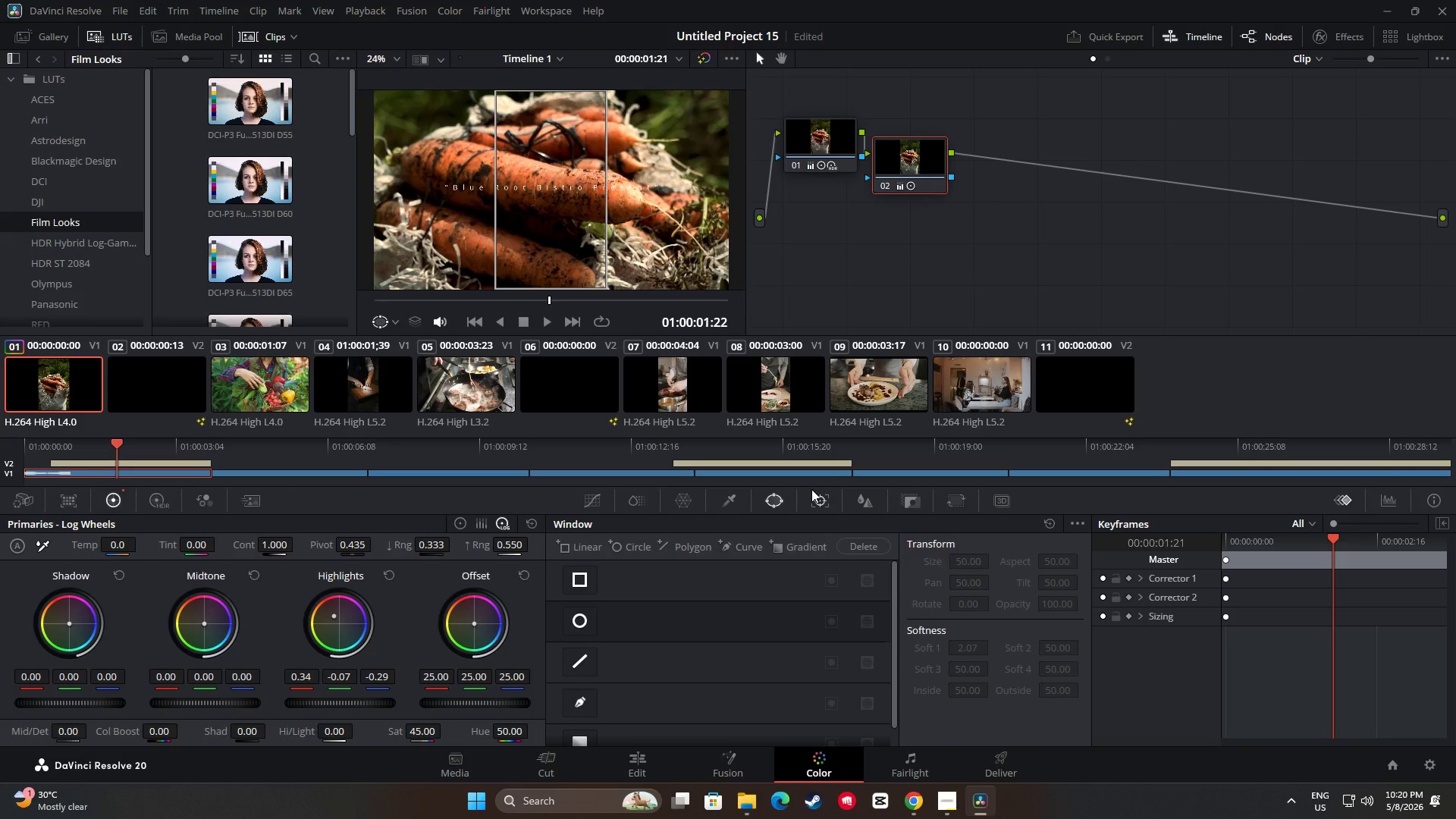 
wait(7.33)
 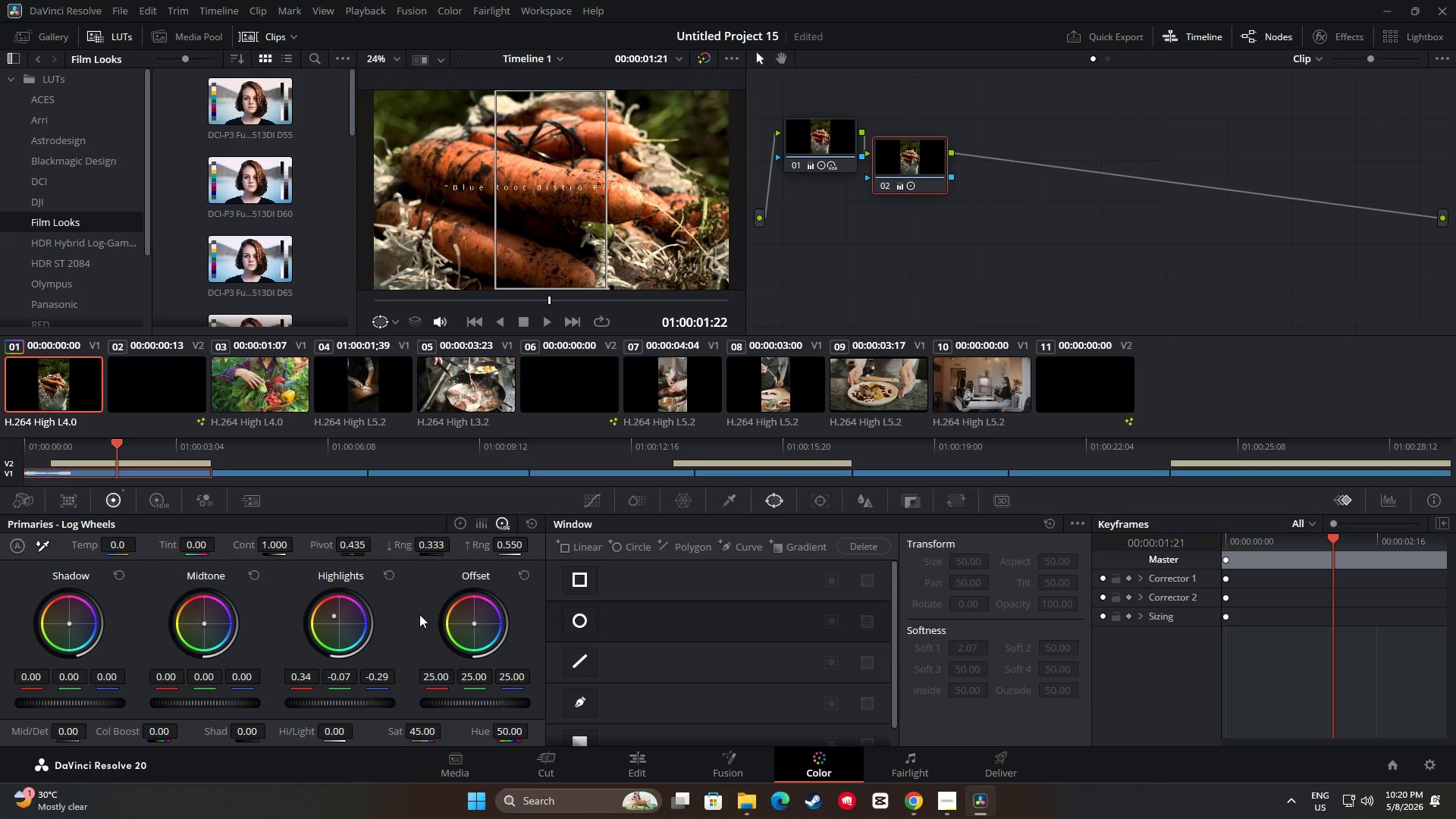 
key(Alt+AltLeft)
 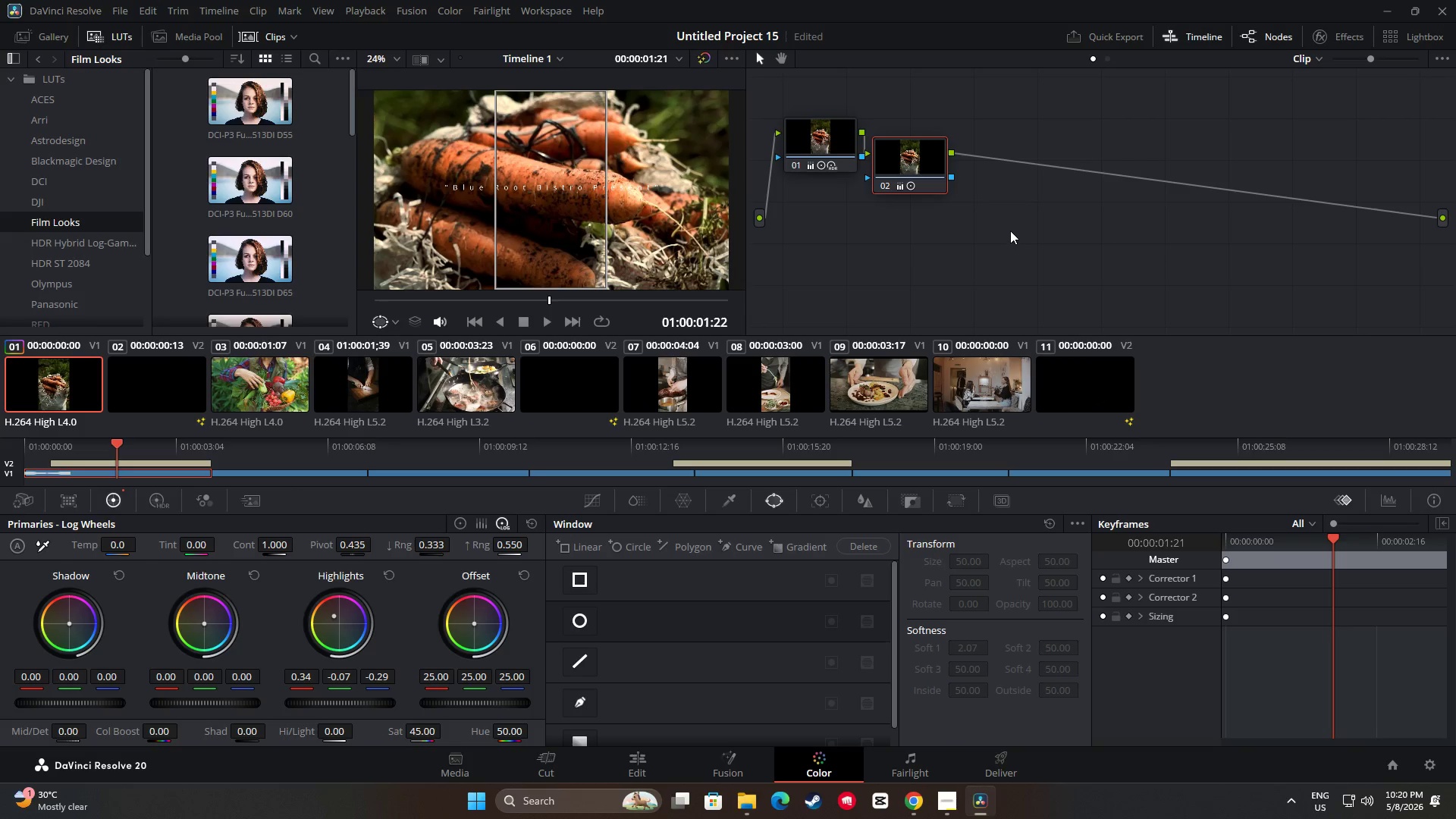 
key(Alt+S)
 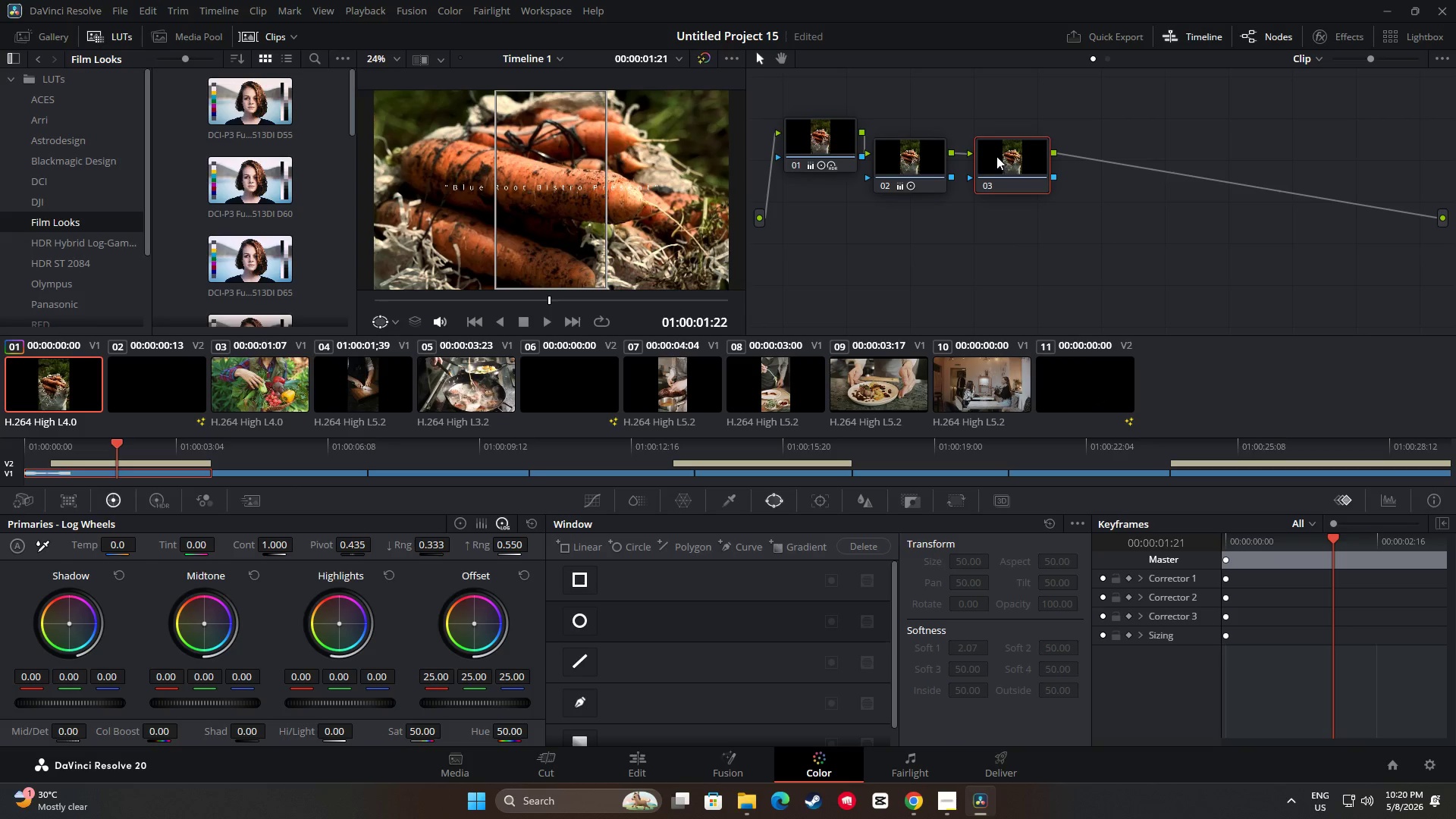 
left_click_drag(start_coordinate=[996, 156], to_coordinate=[984, 177])
 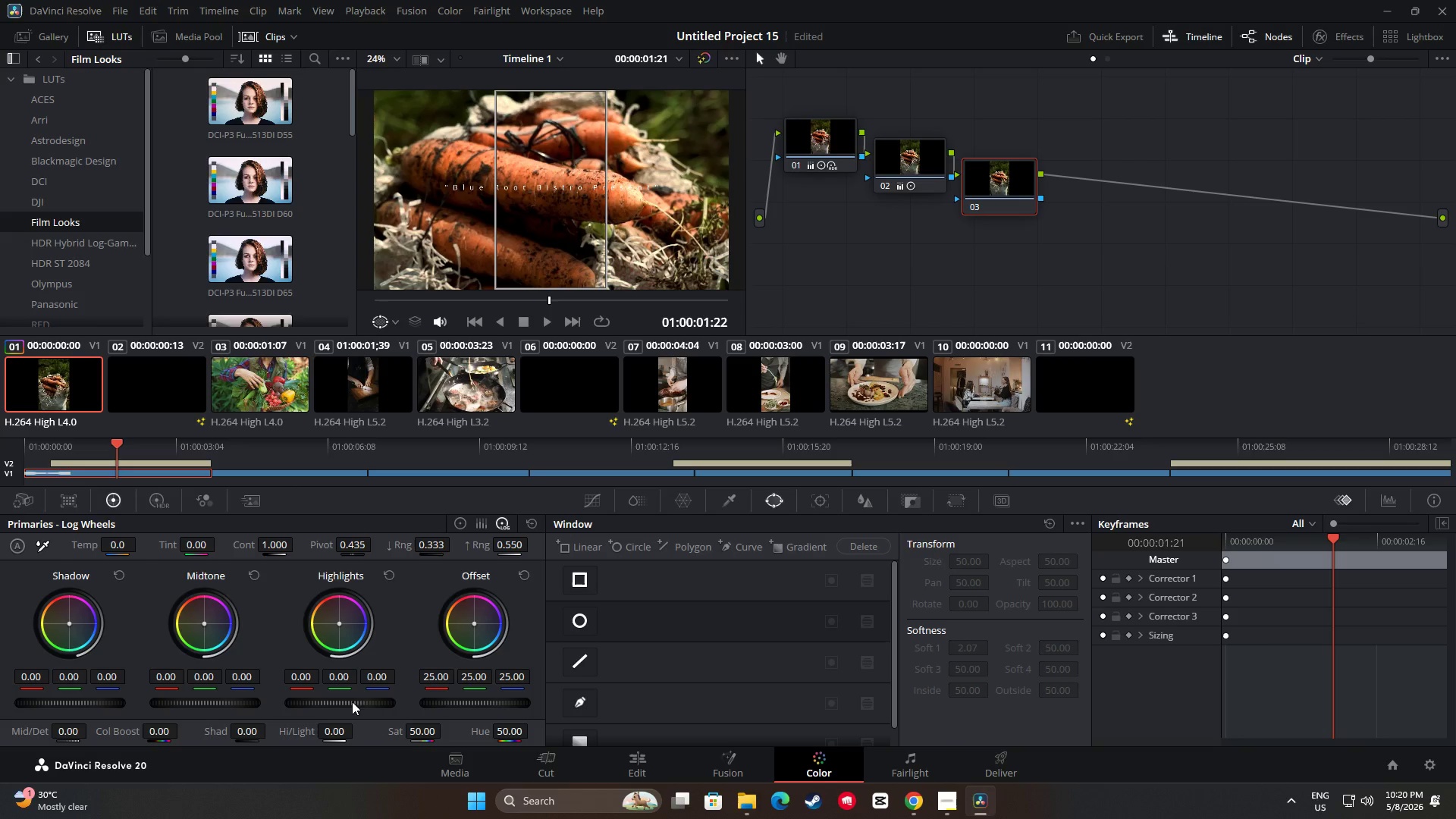 
left_click_drag(start_coordinate=[342, 701], to_coordinate=[1030, 429])
 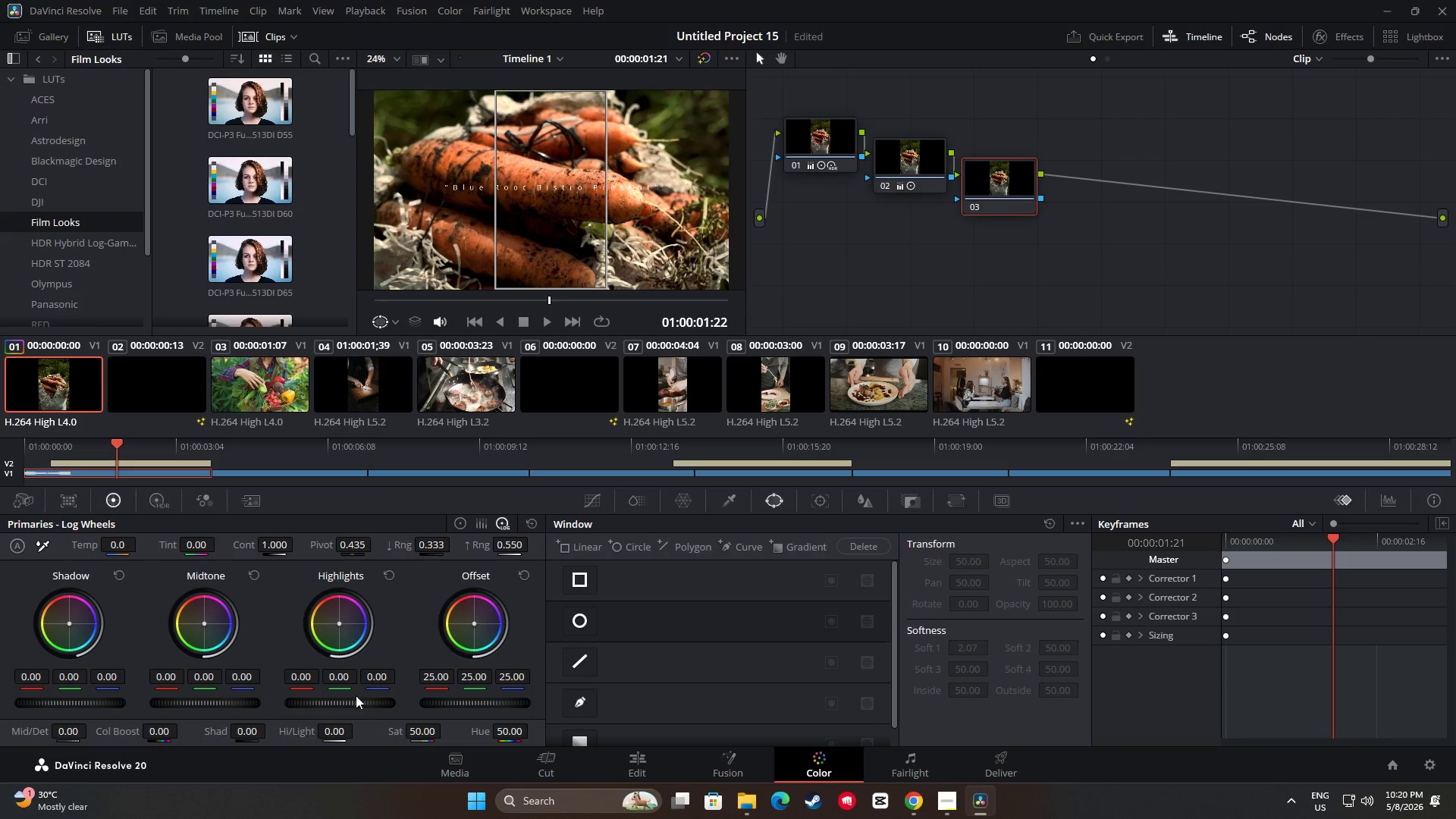 
left_click_drag(start_coordinate=[346, 702], to_coordinate=[240, 700])
 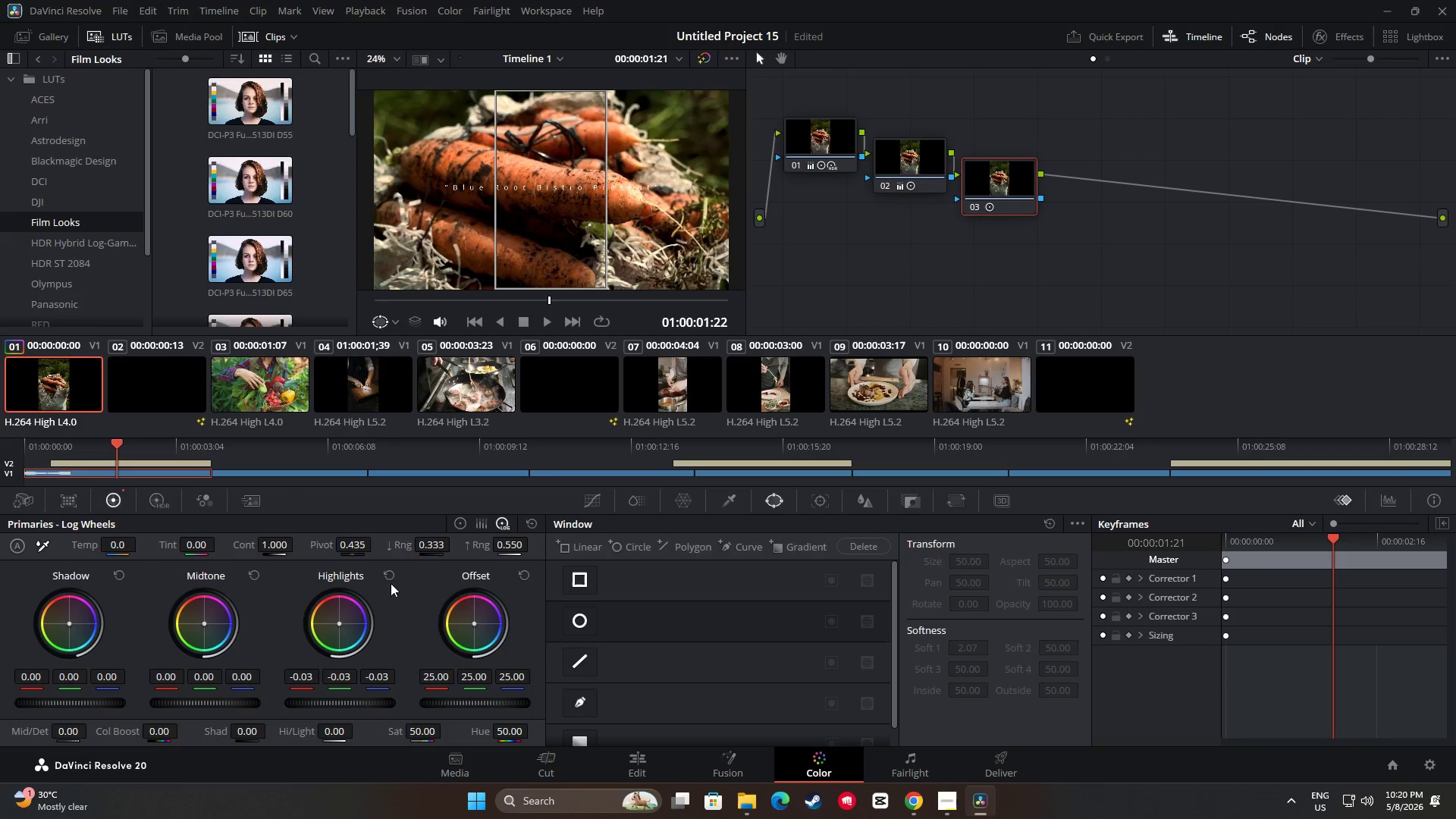 
double_click([391, 576])
 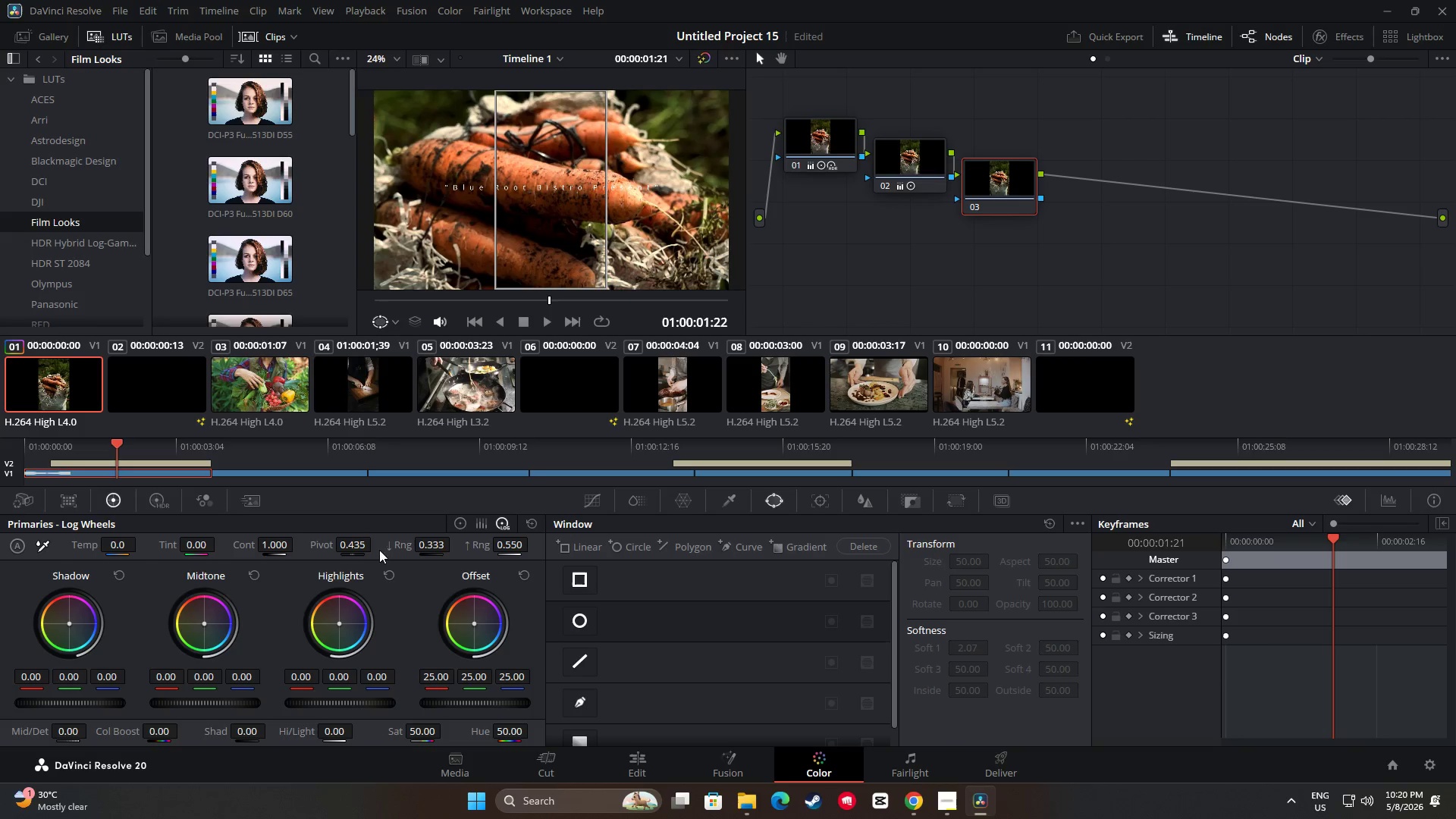 
left_click([169, 497])
 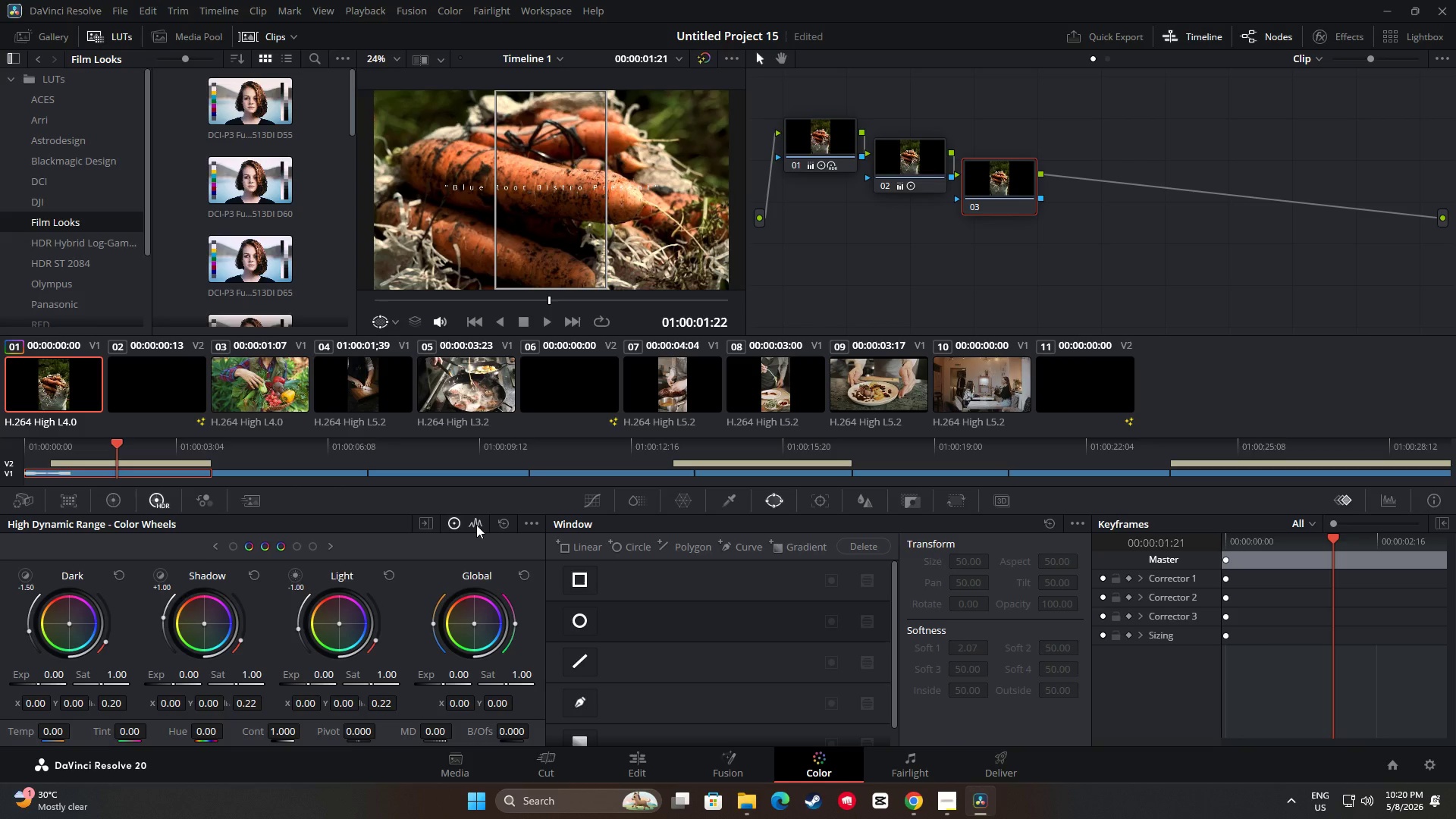 
left_click([476, 525])
 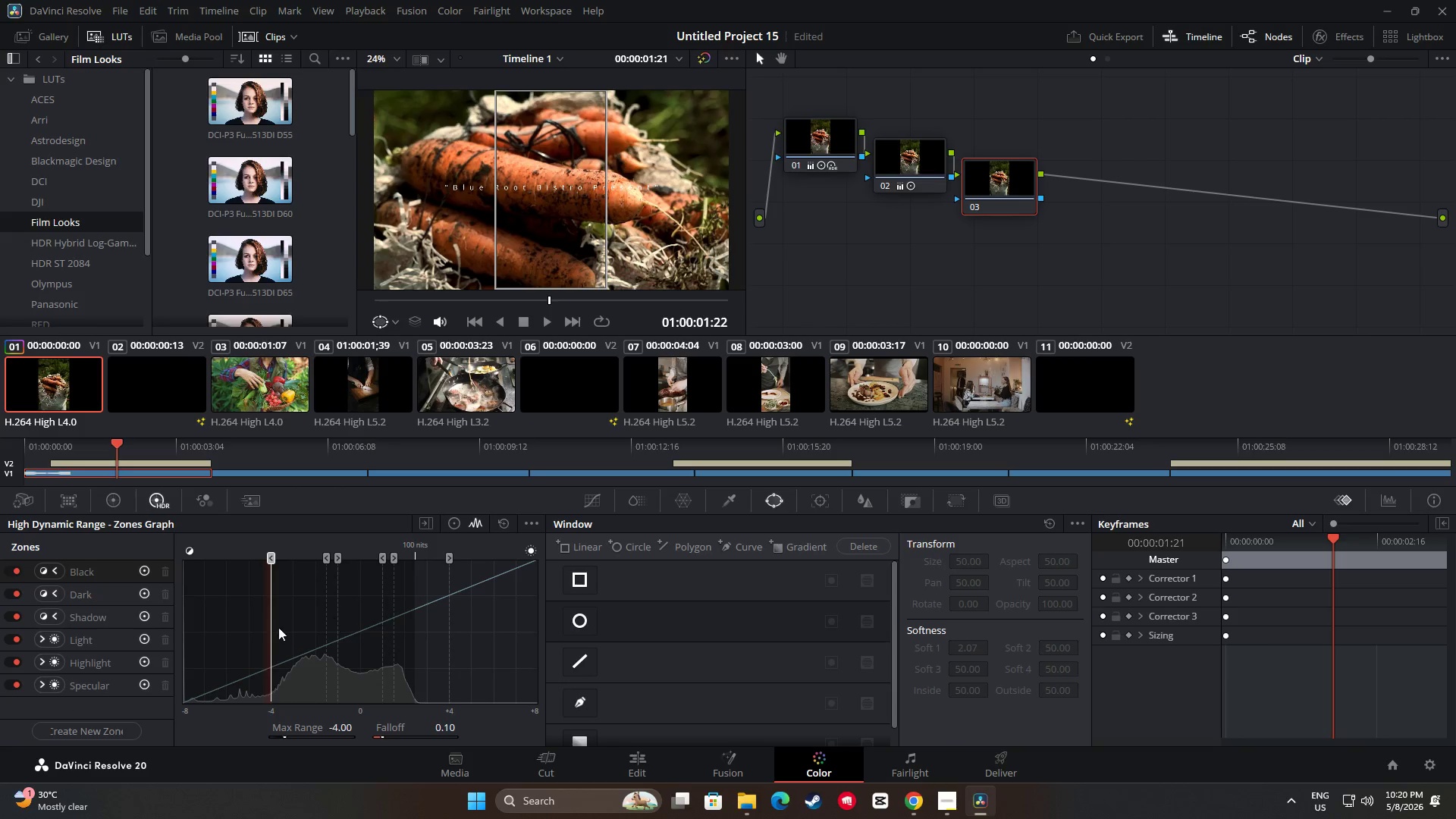 
left_click([86, 664])
 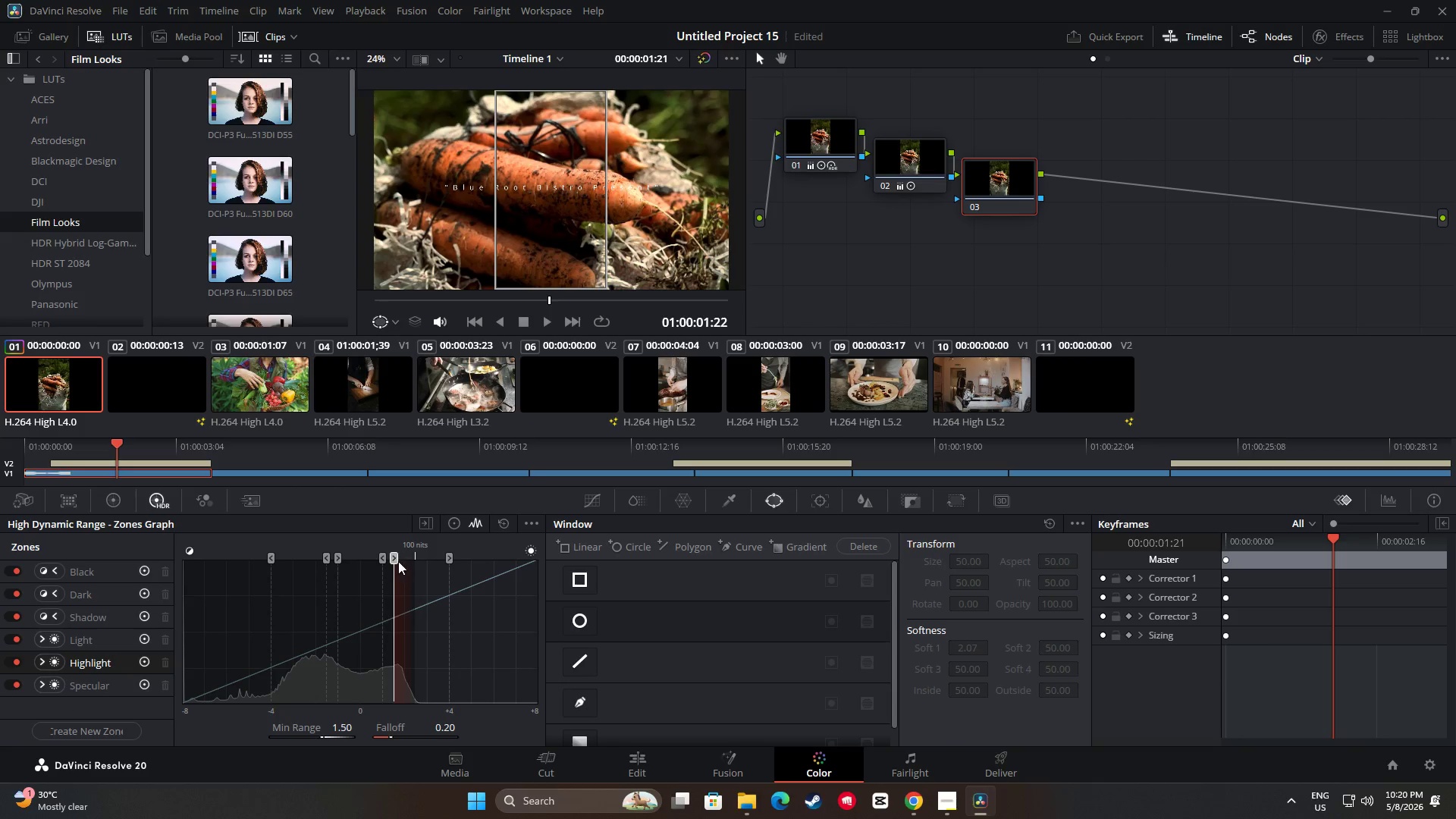 
left_click_drag(start_coordinate=[394, 560], to_coordinate=[396, 566])
 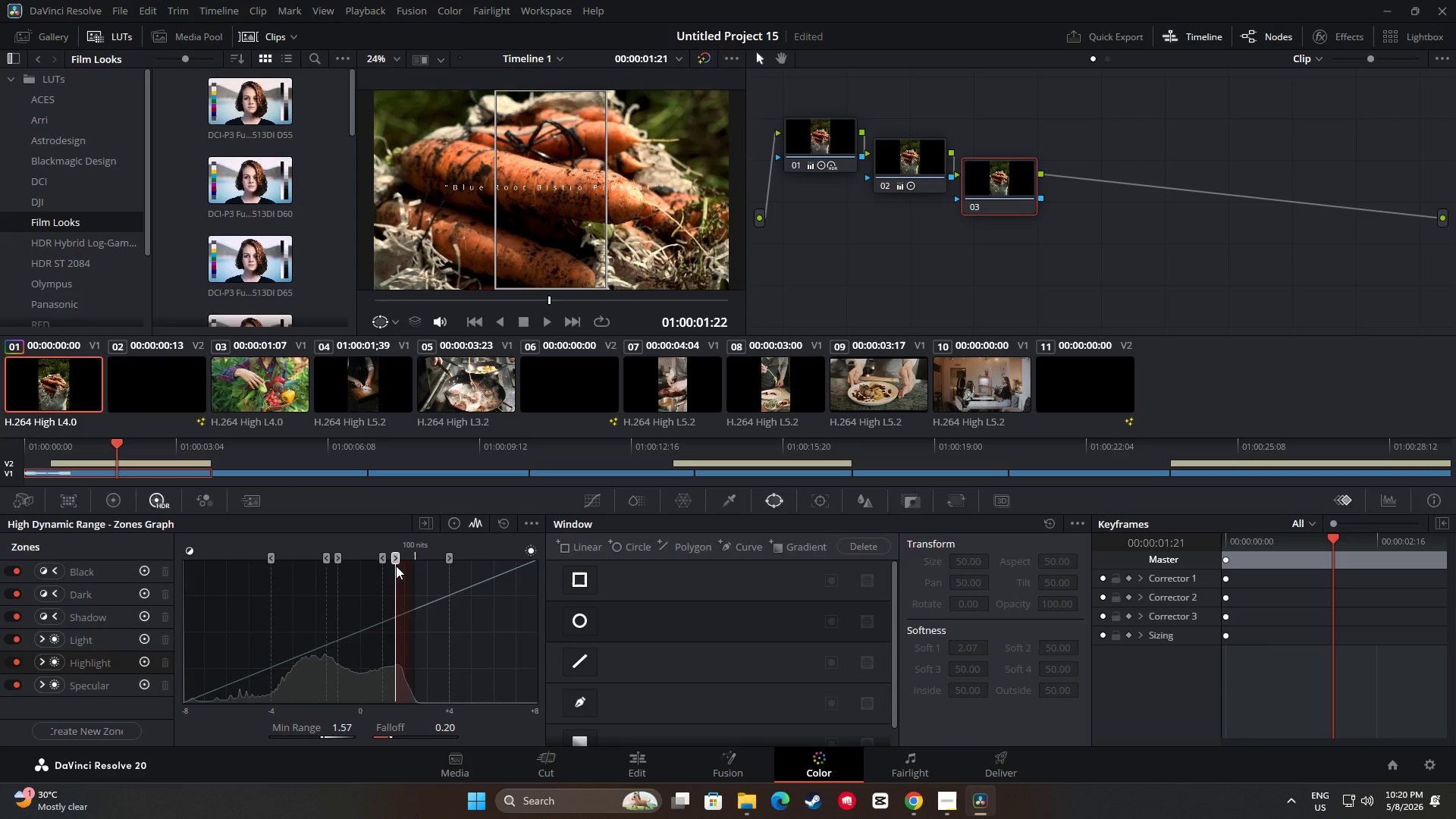 
key(Control+ControlLeft)
 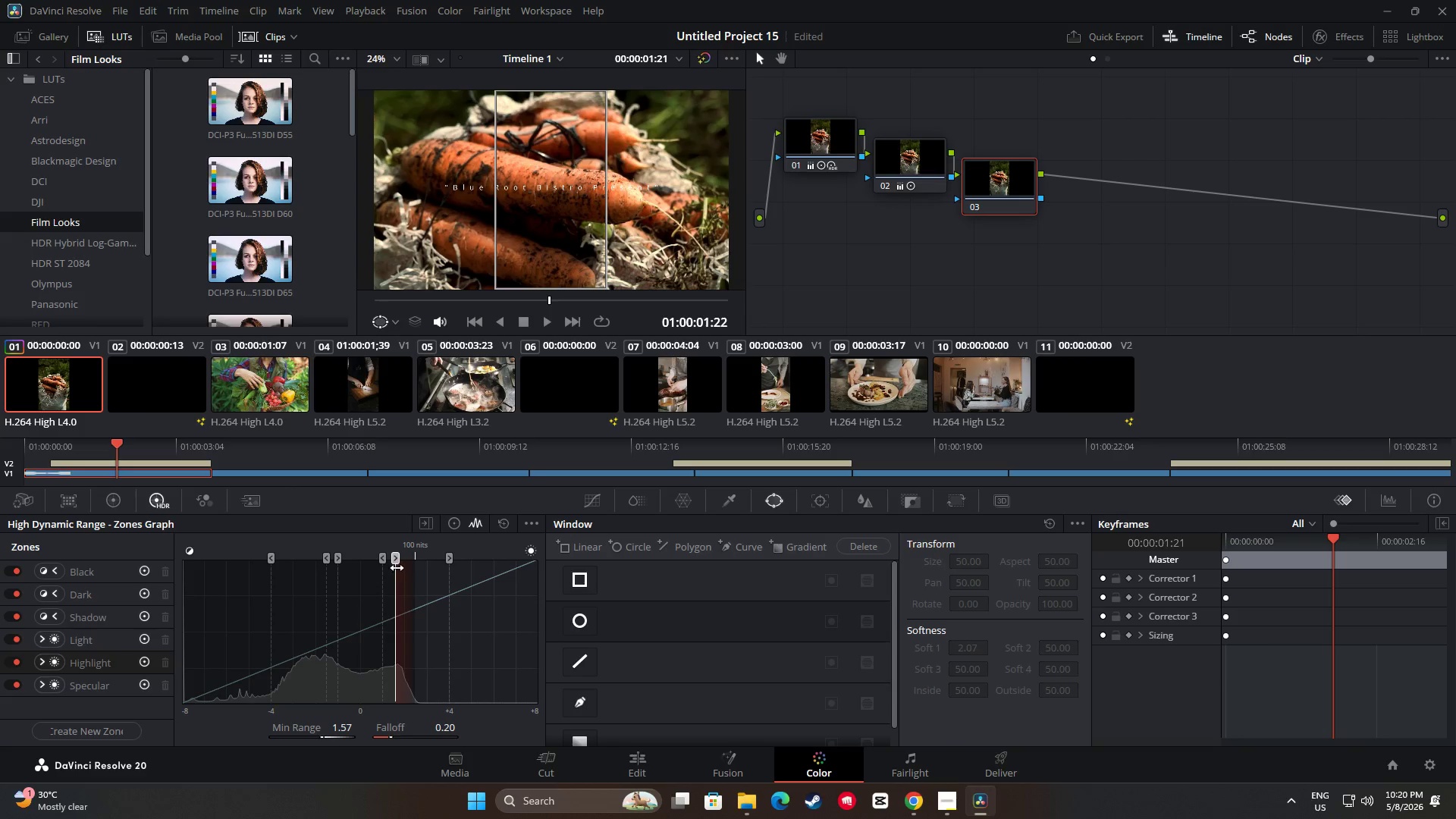 
key(Control+Z)
 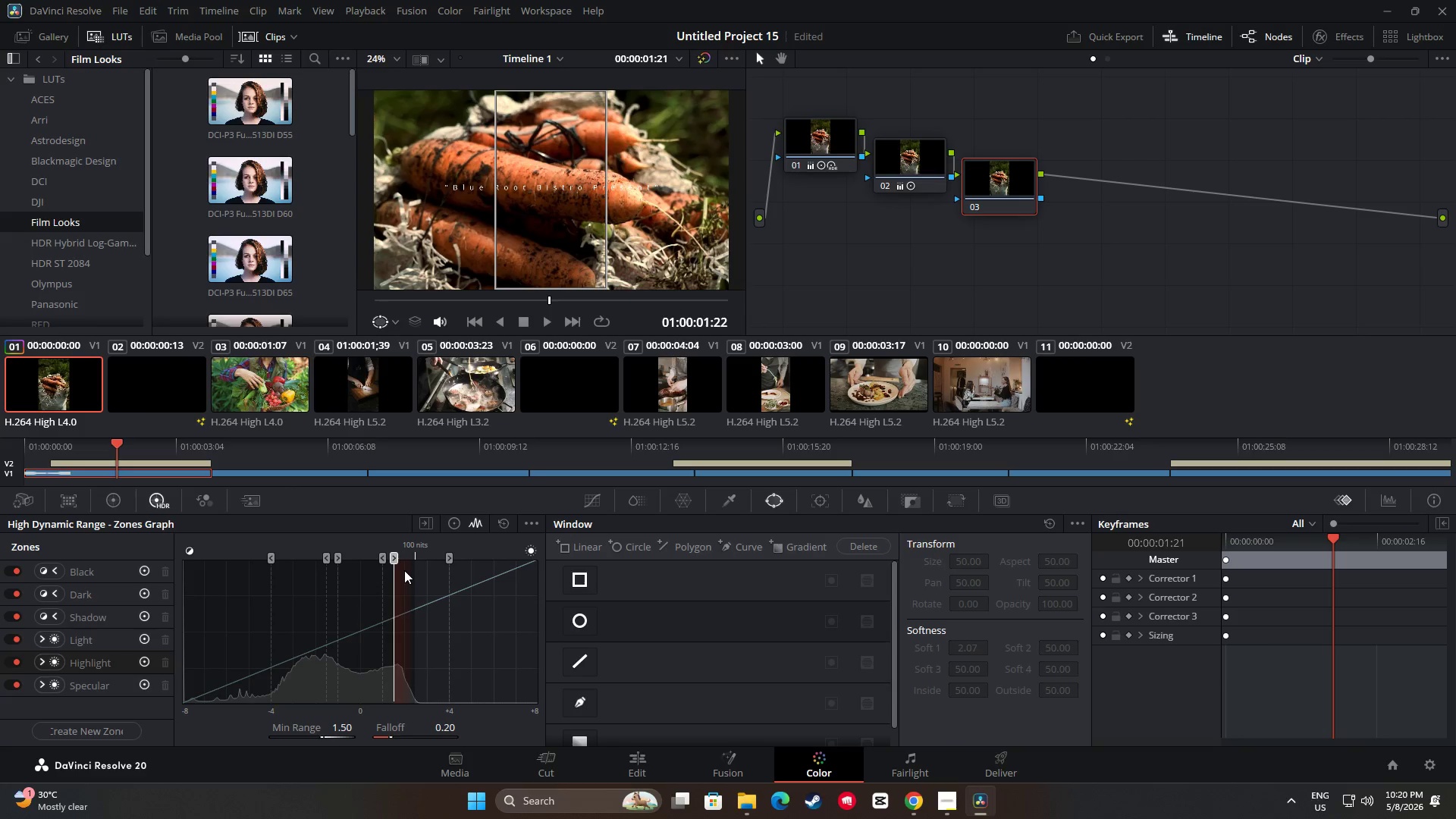 
key(Control+ControlLeft)
 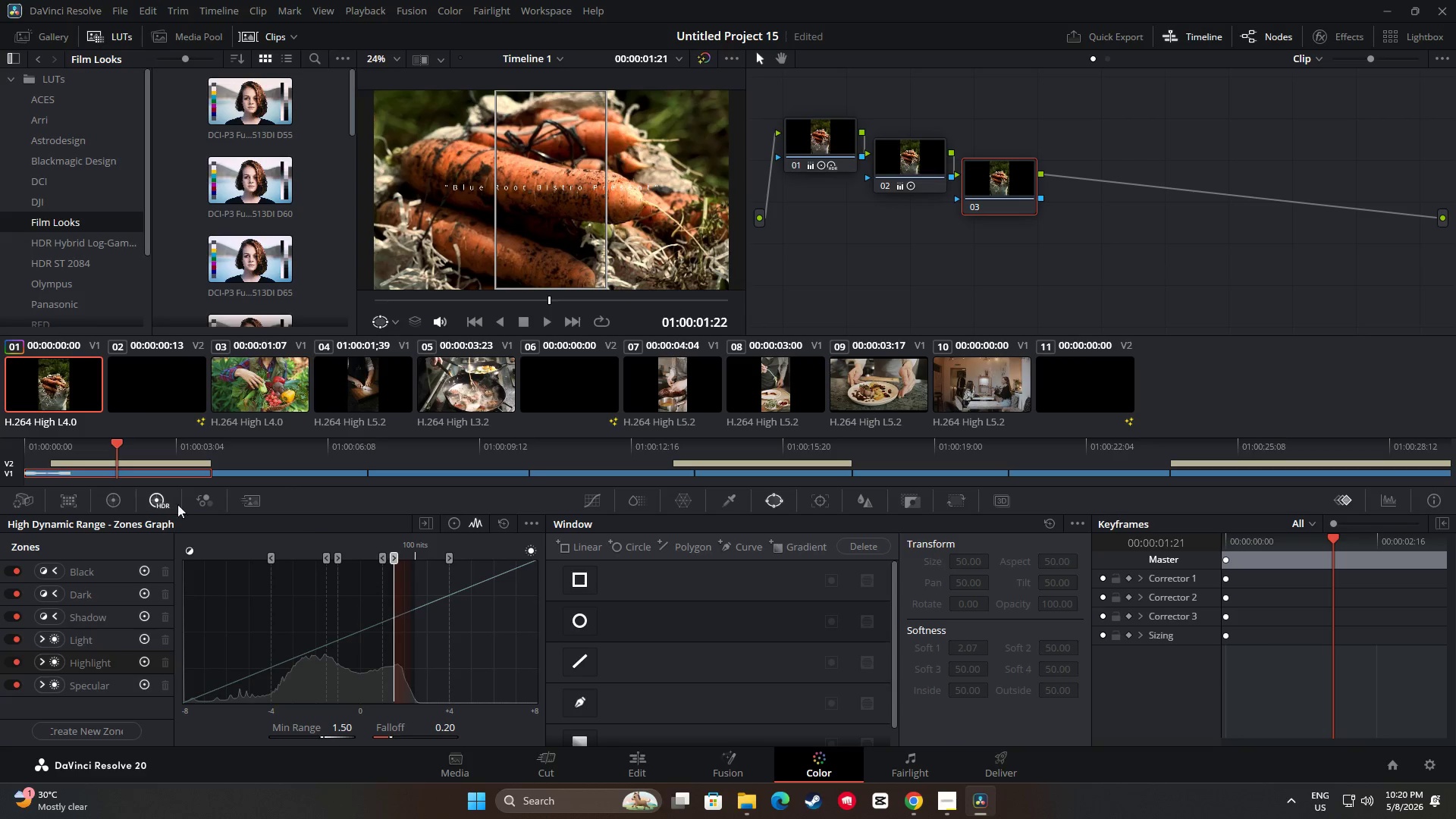 
left_click([117, 507])
 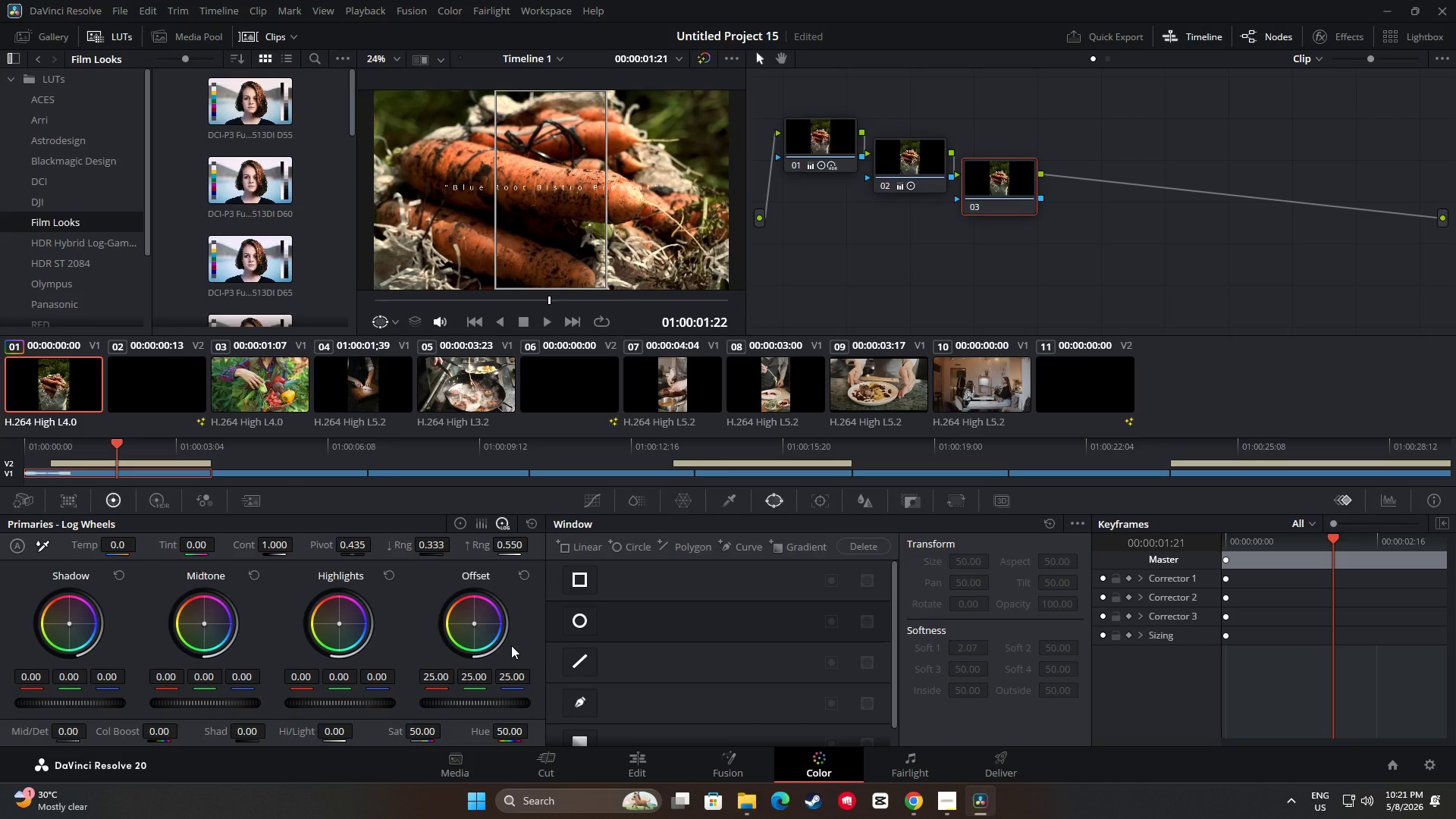 
wait(18.97)
 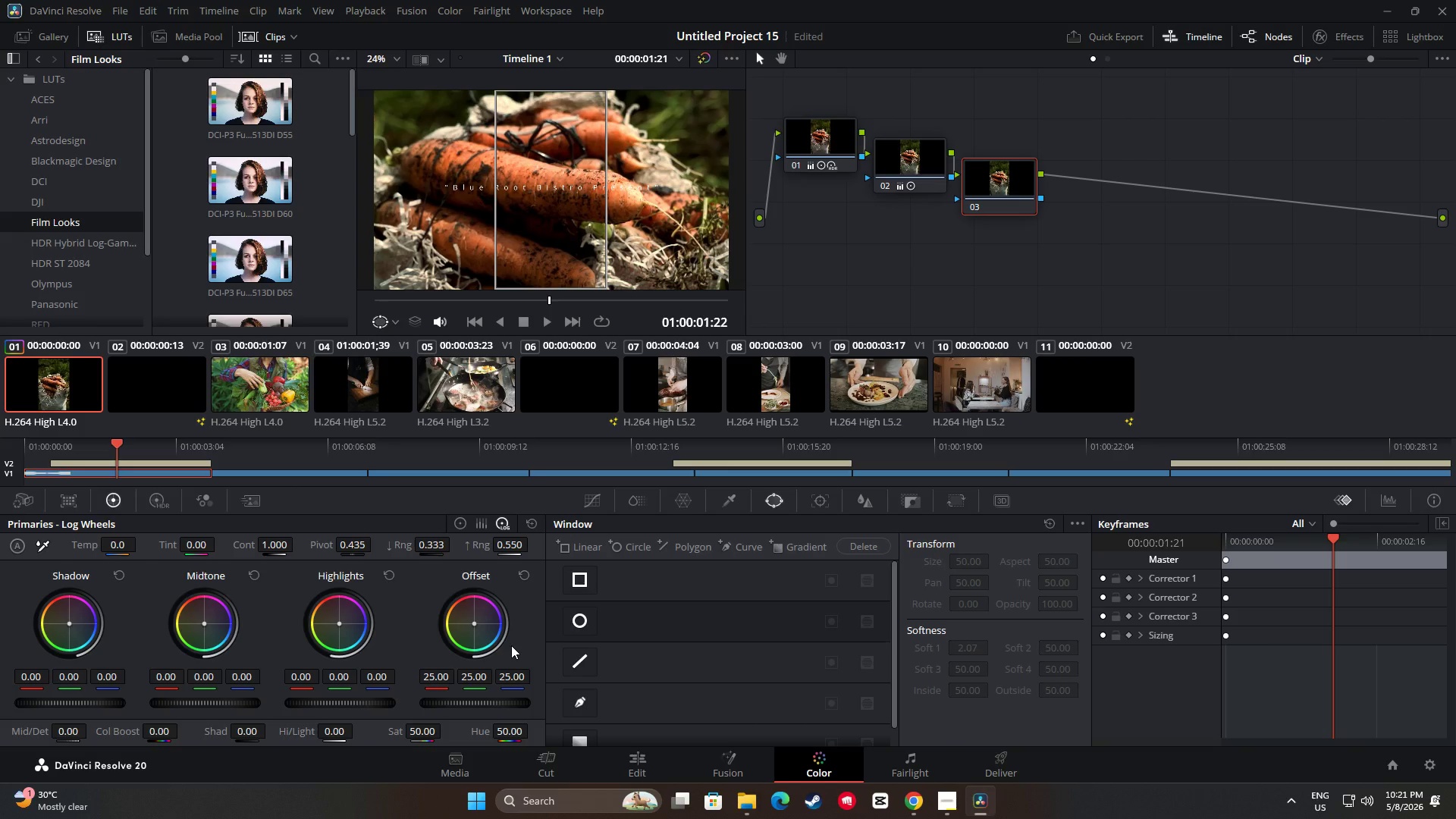 
left_click_drag(start_coordinate=[257, 468], to_coordinate=[181, 459])
 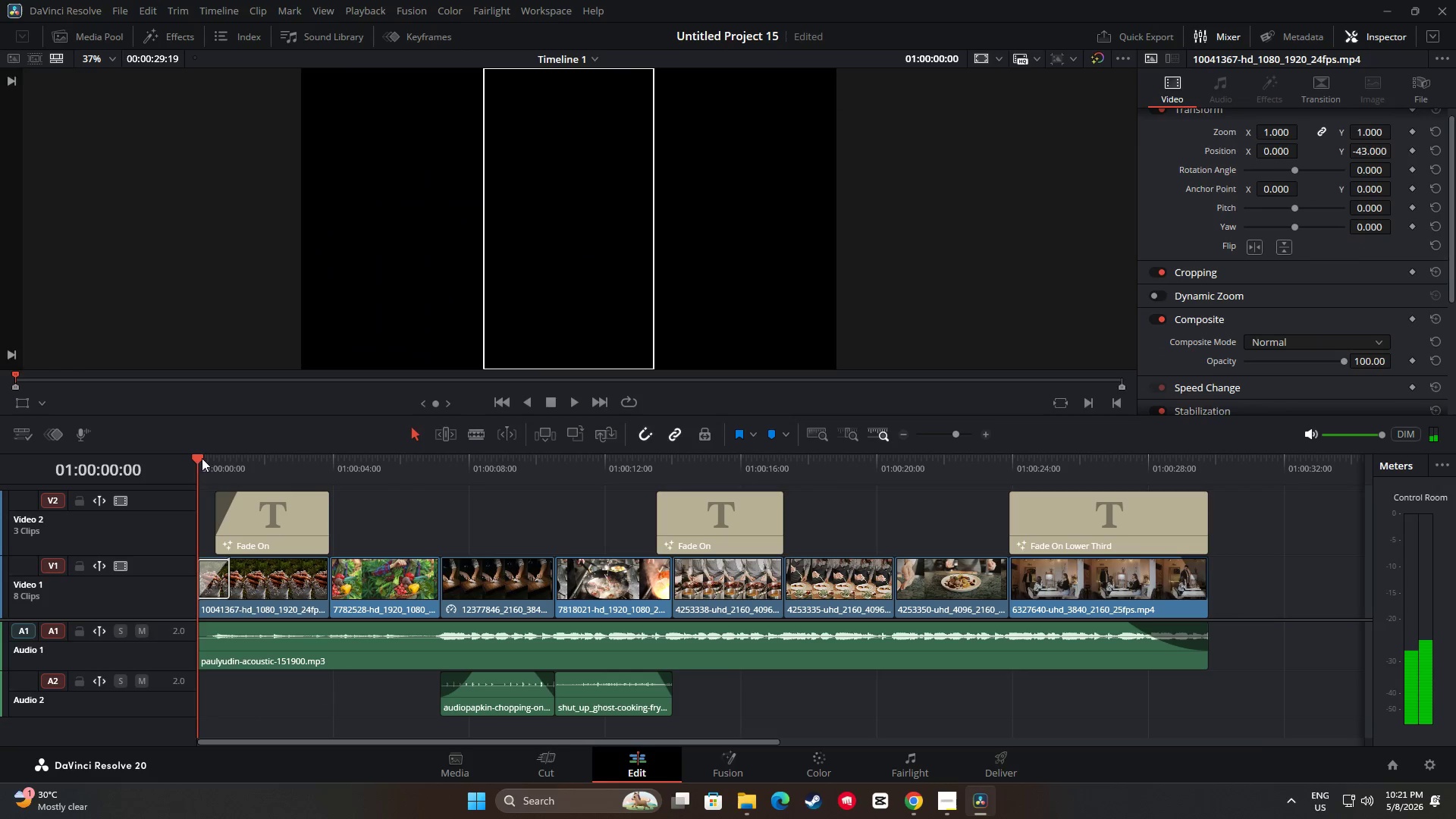 
key(Space)
 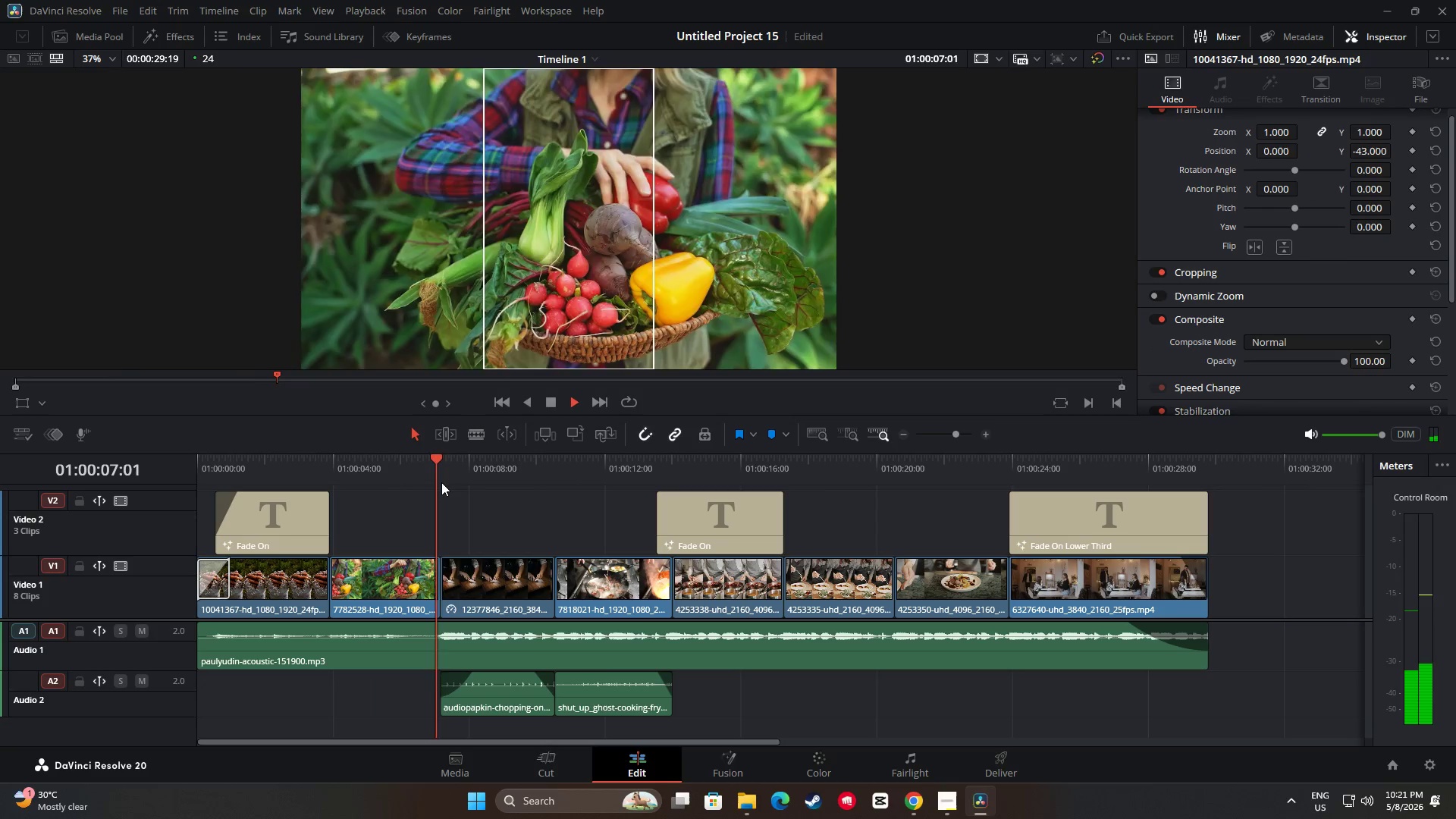 
wait(12.17)
 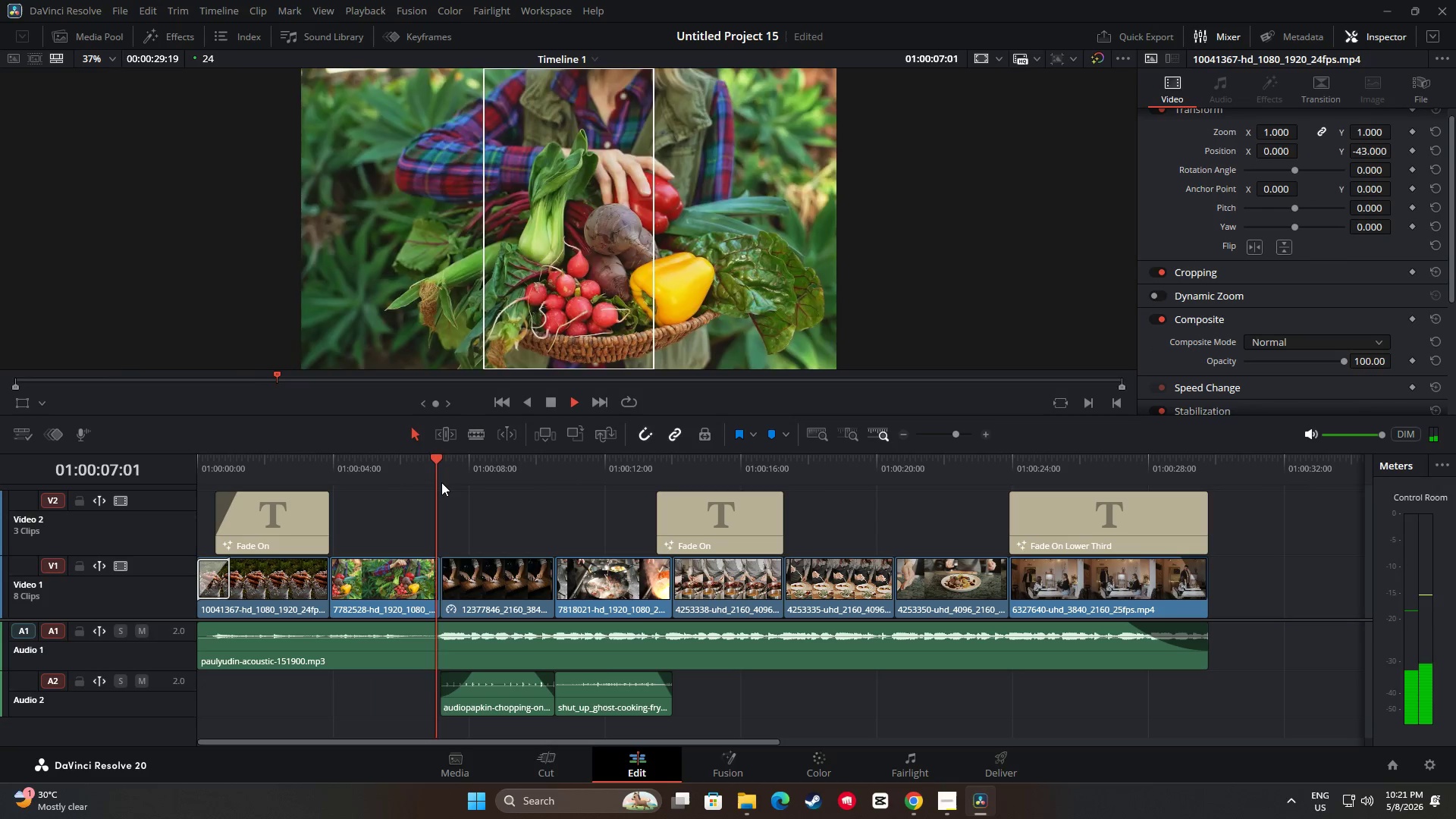 
key(Space)
 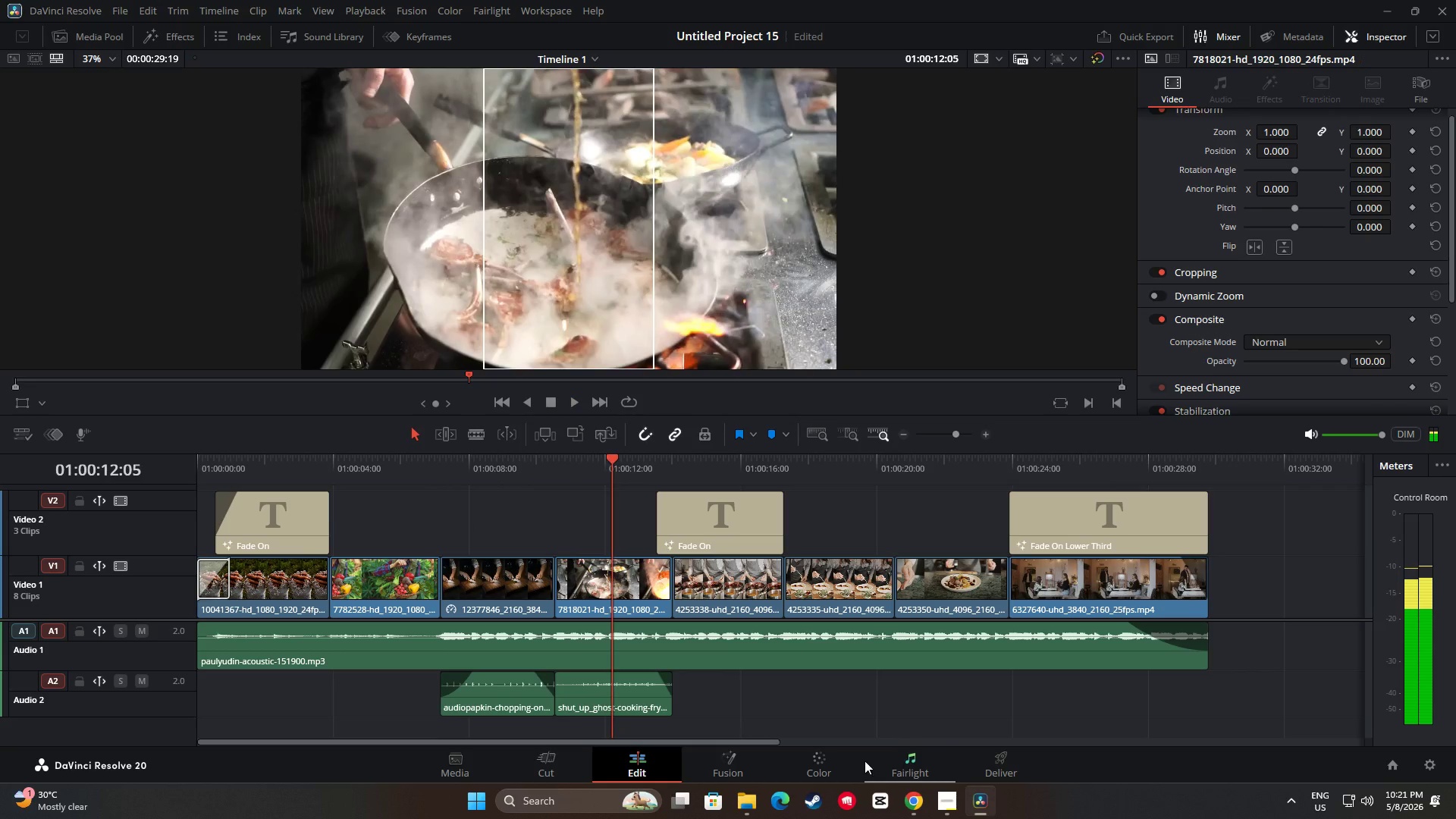 
left_click([832, 758])
 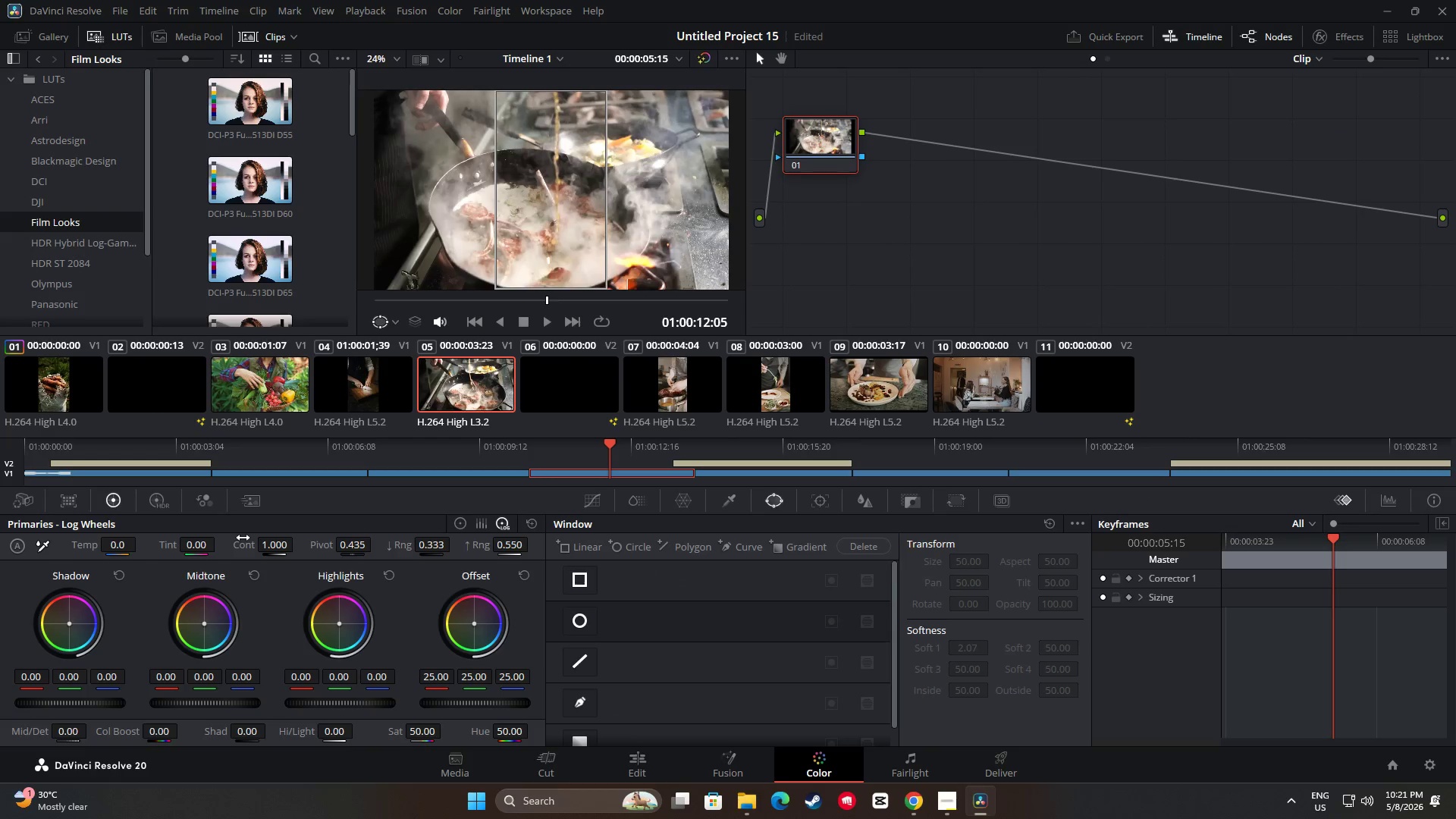 
left_click([63, 375])
 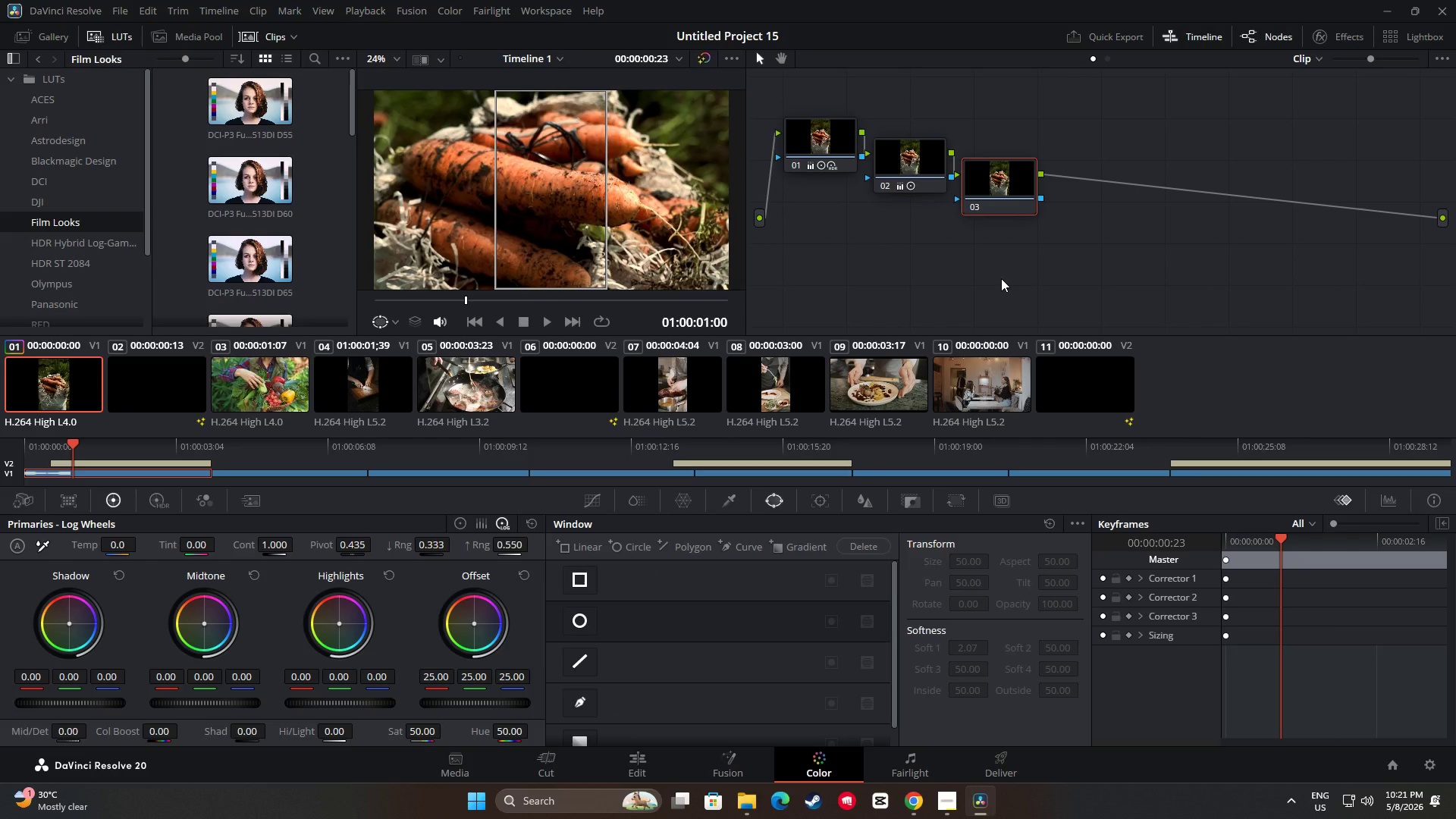 
wait(20.78)
 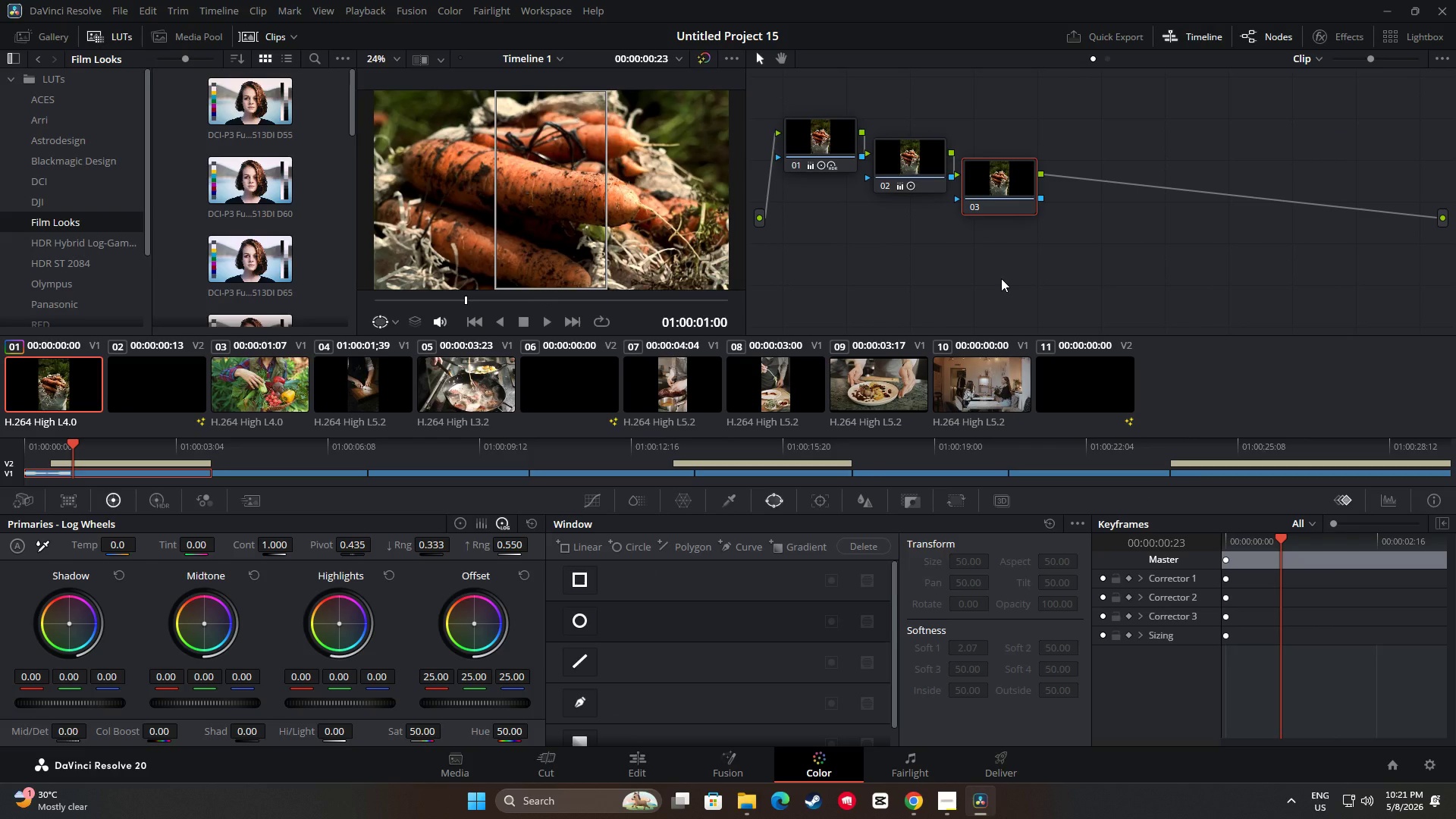 
left_click([1137, 253])
 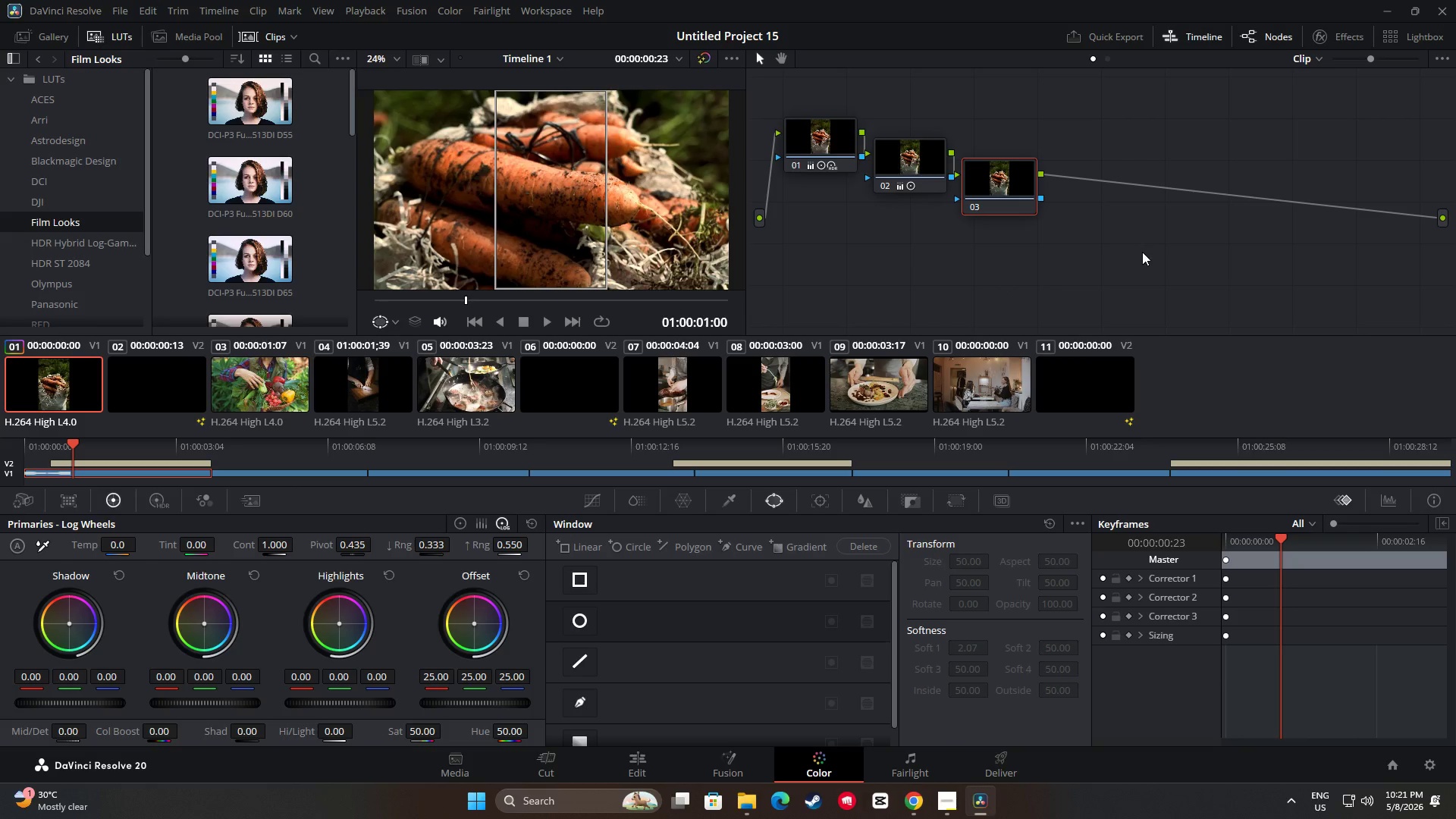 
key(Alt+AltLeft)
 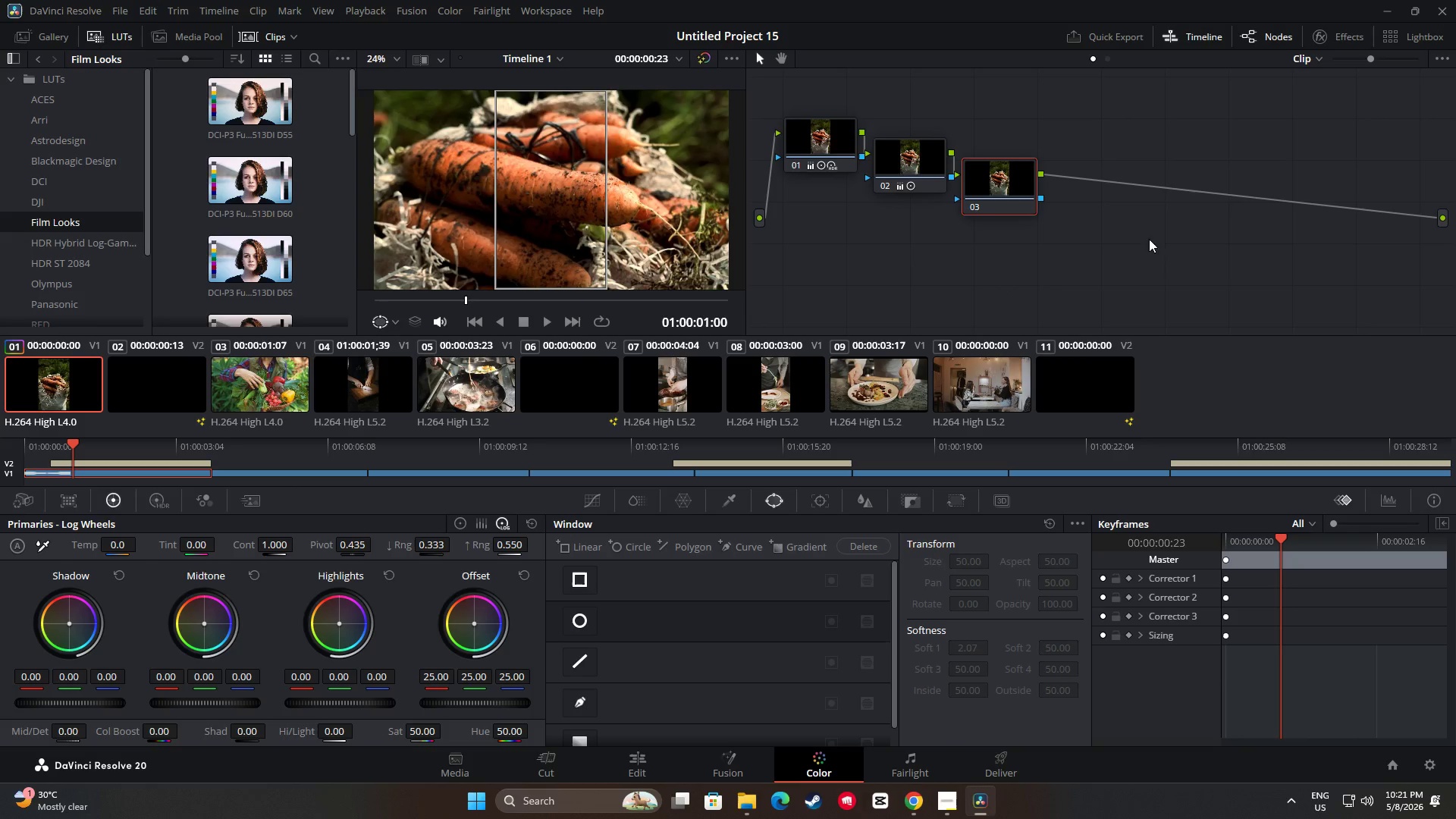 
key(Alt+S)
 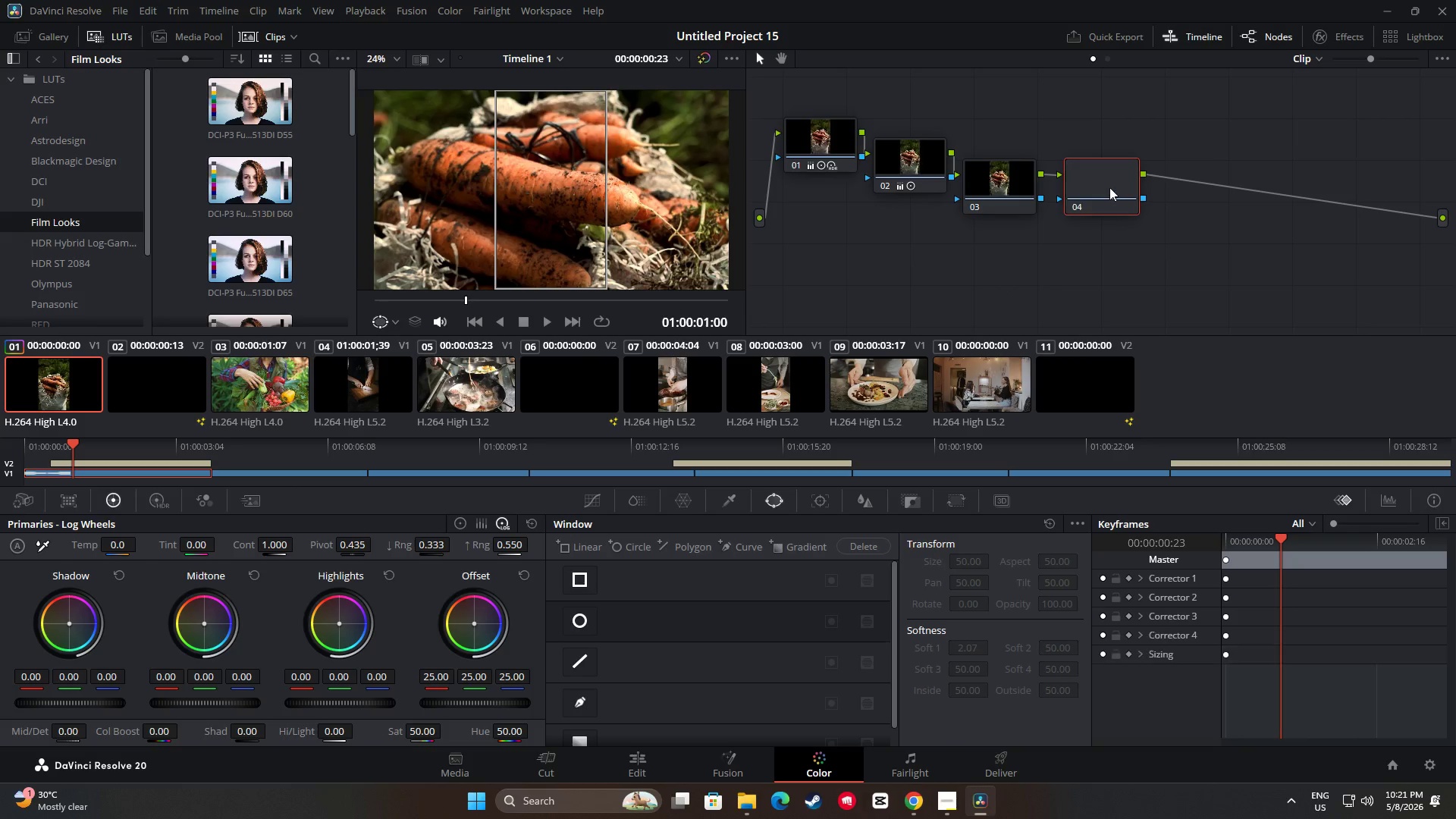 
left_click_drag(start_coordinate=[1107, 186], to_coordinate=[1094, 206])
 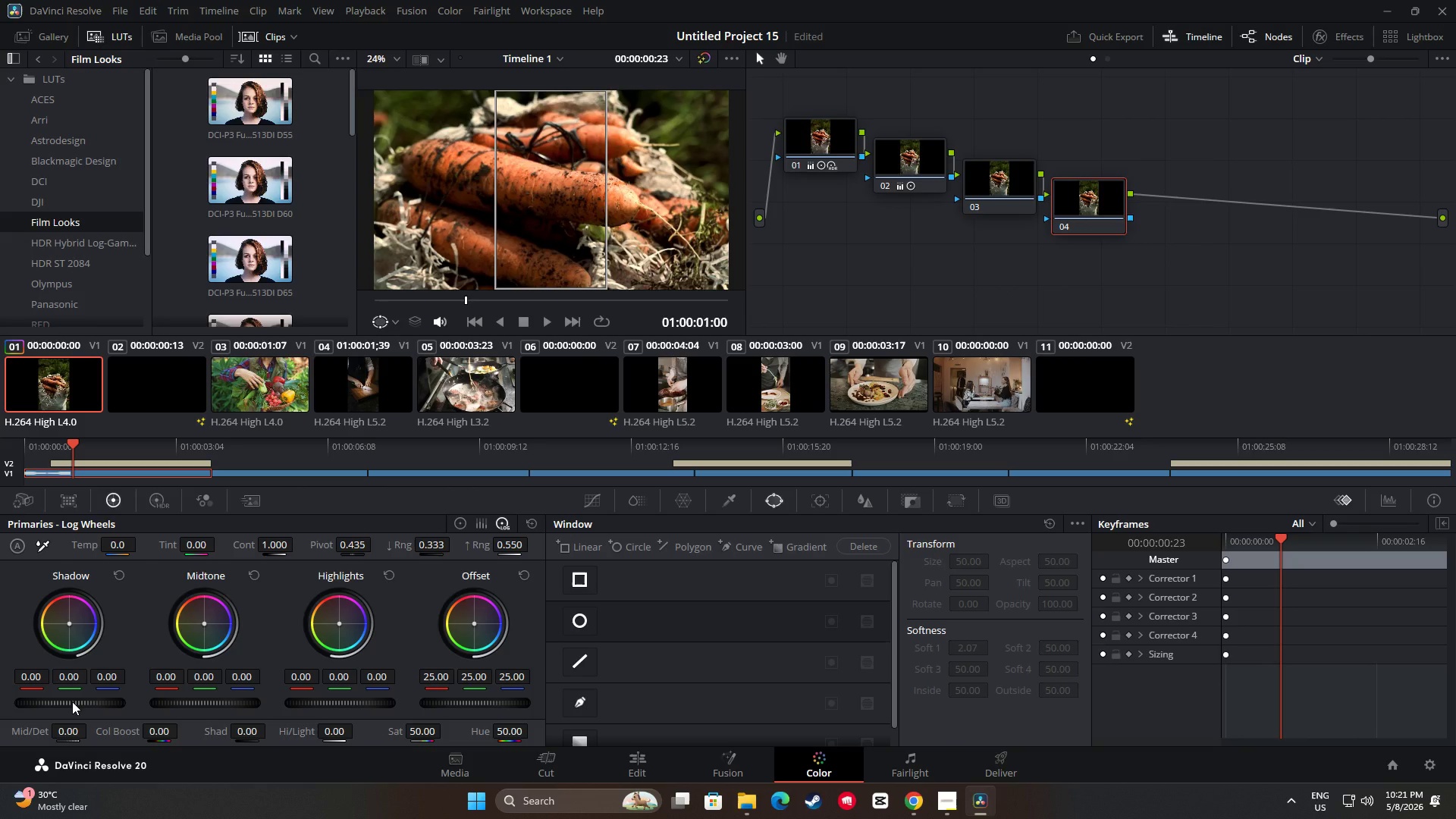 
left_click_drag(start_coordinate=[72, 701], to_coordinate=[548, 693])
 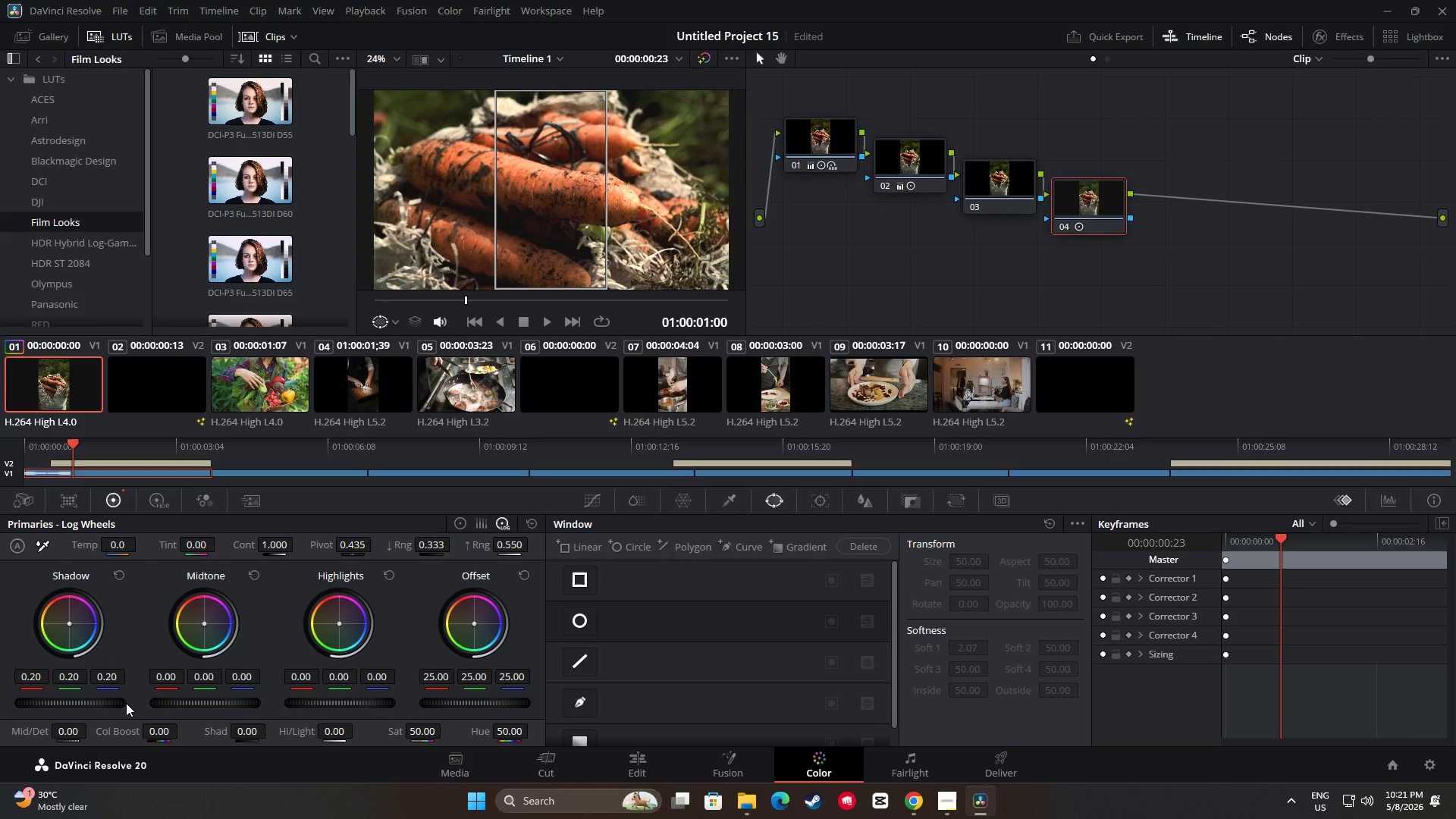 
left_click_drag(start_coordinate=[126, 704], to_coordinate=[111, 707])
 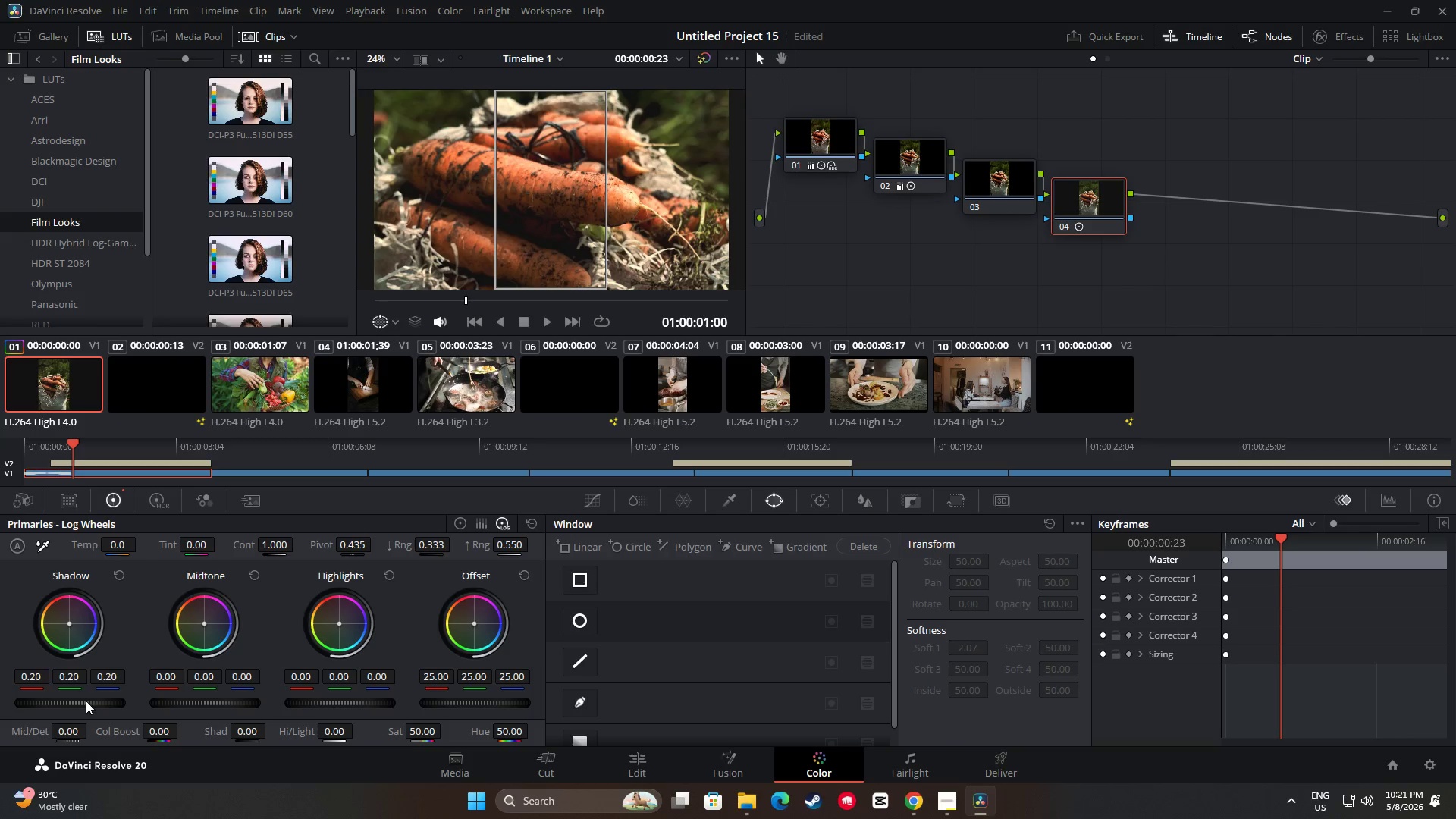 
left_click_drag(start_coordinate=[86, 701], to_coordinate=[20, 699])
 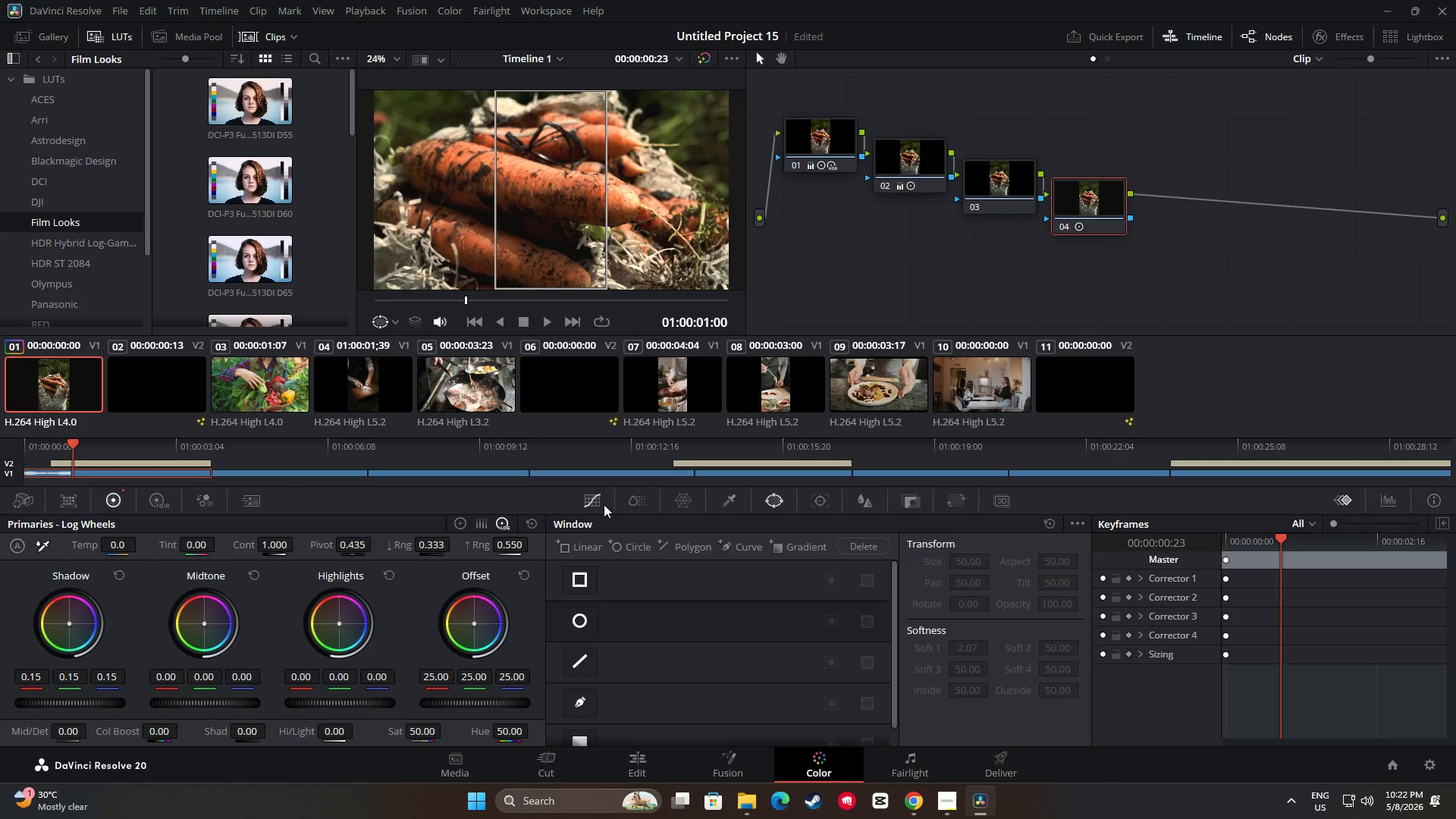 
wait(10.48)
 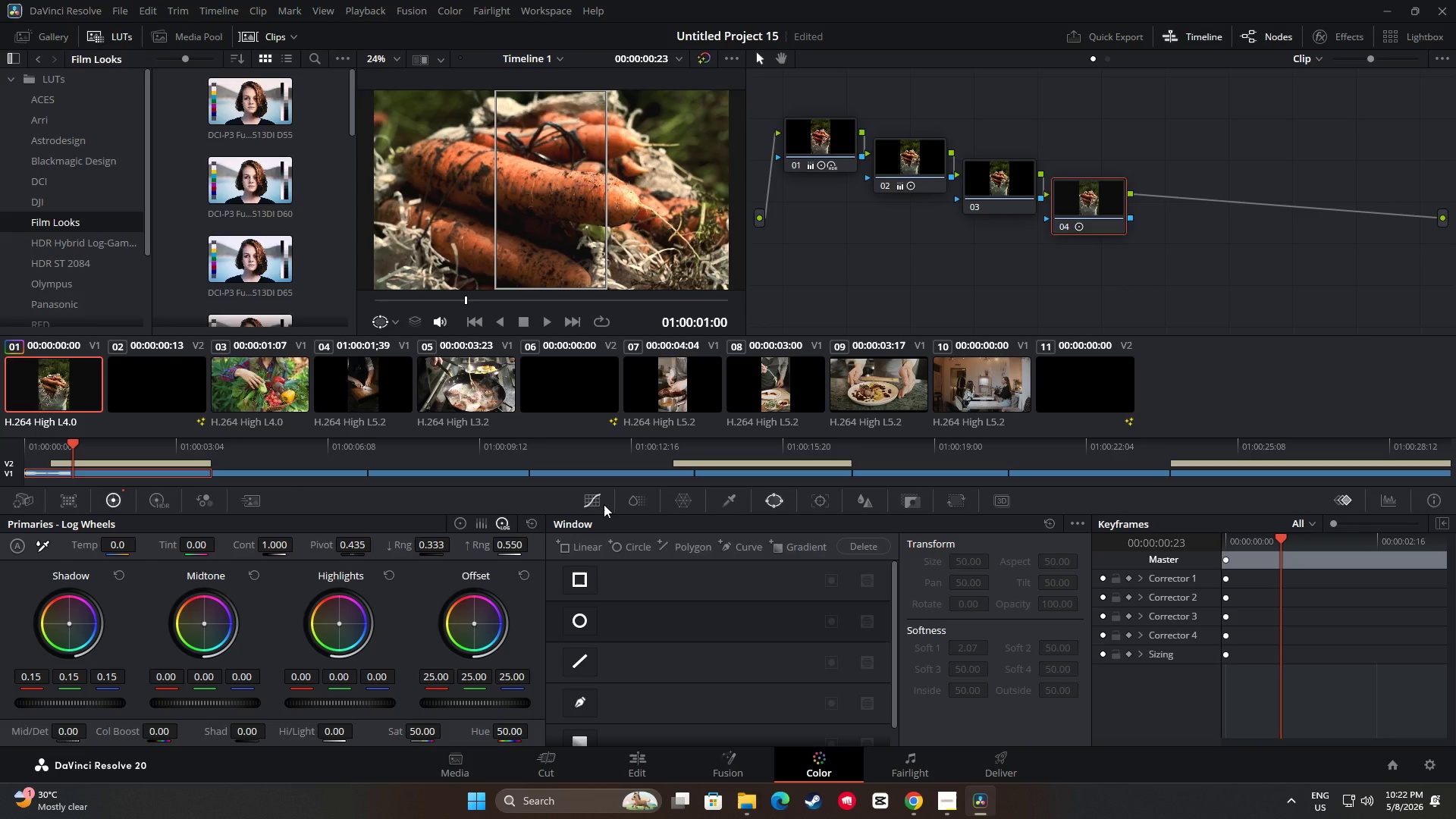 
left_click_drag(start_coordinate=[726, 639], to_coordinate=[726, 619])
 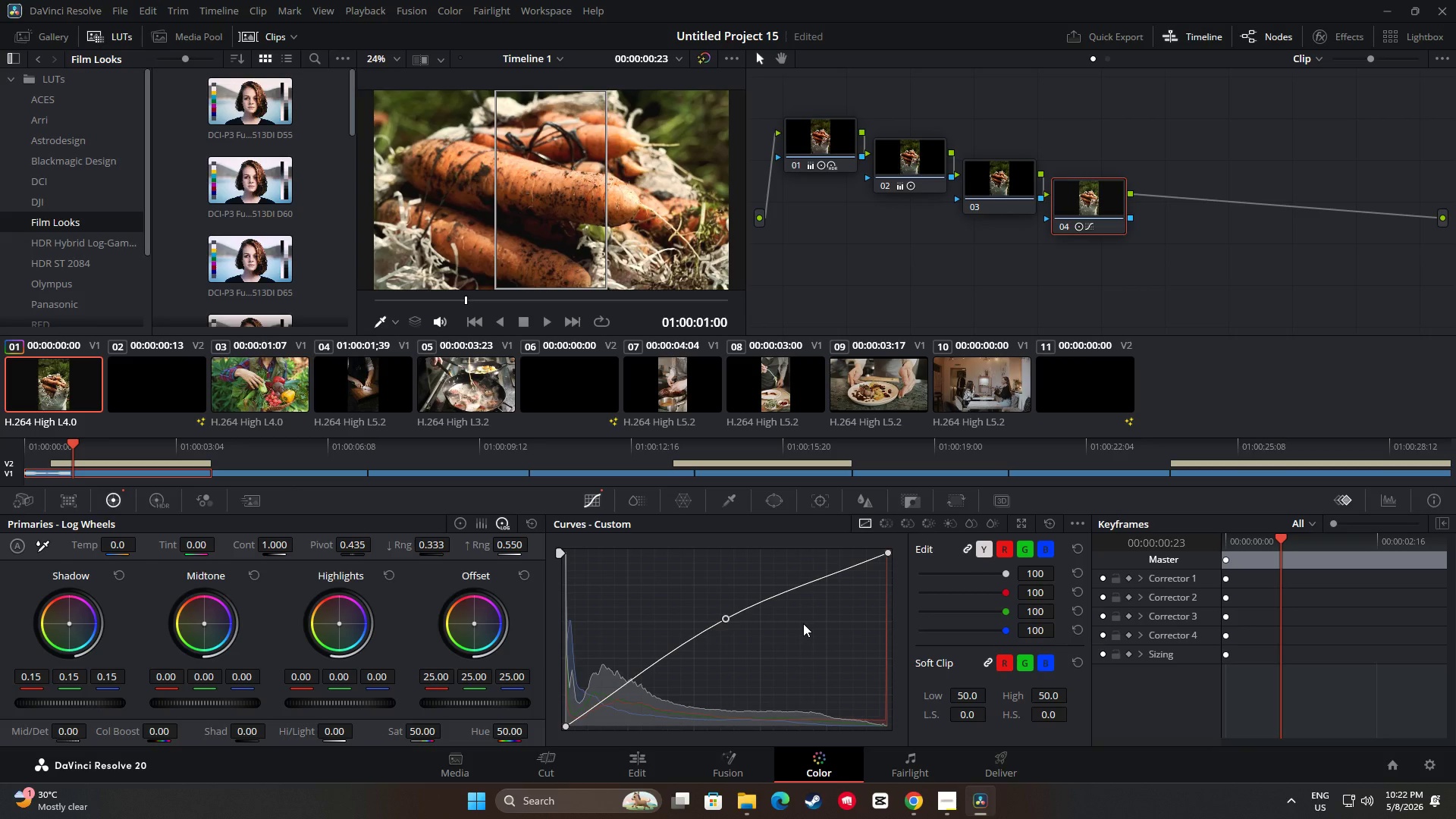 
wait(9.54)
 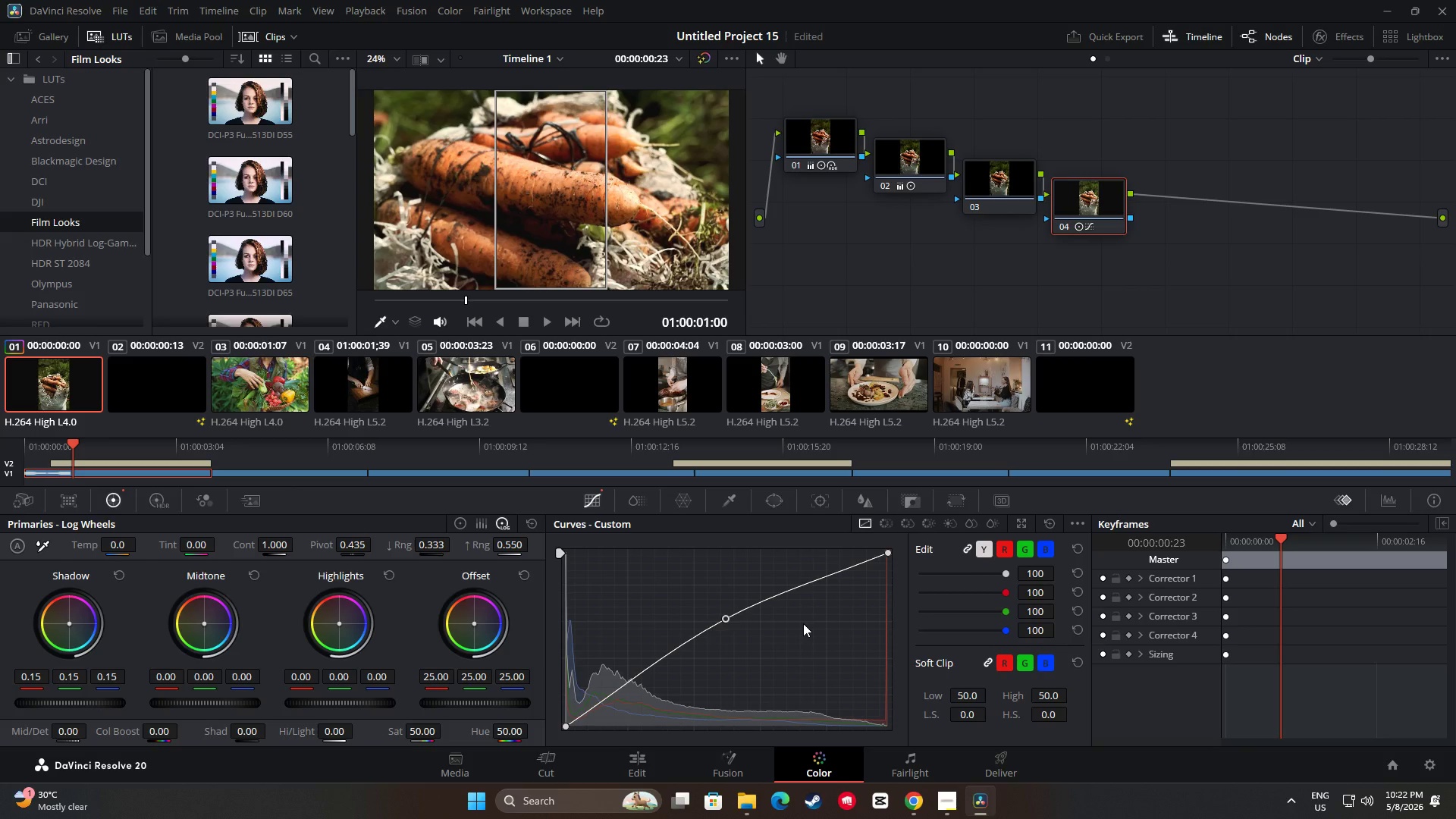 
mouse_move([896, 522])
 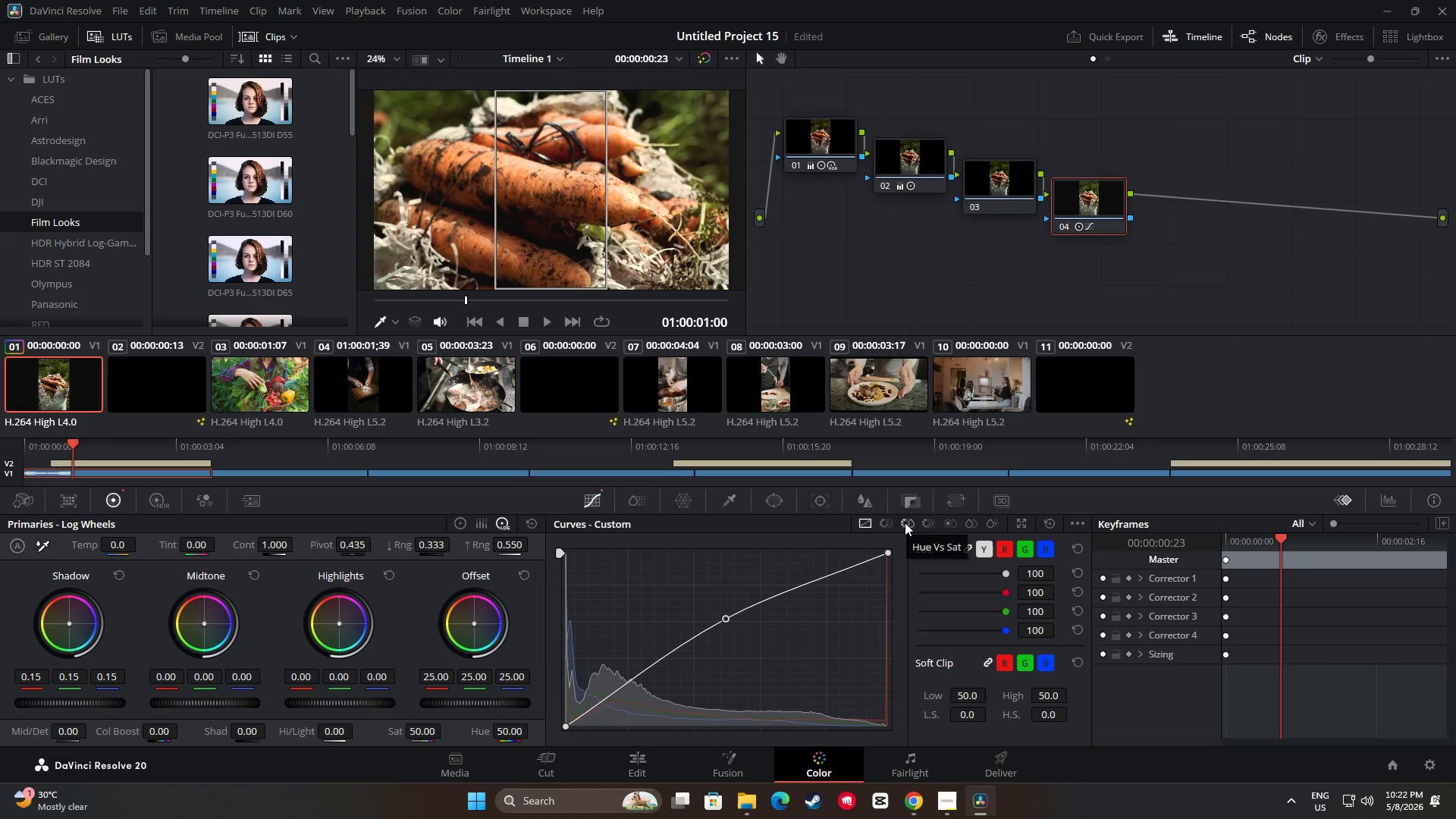 
mouse_move([927, 520])
 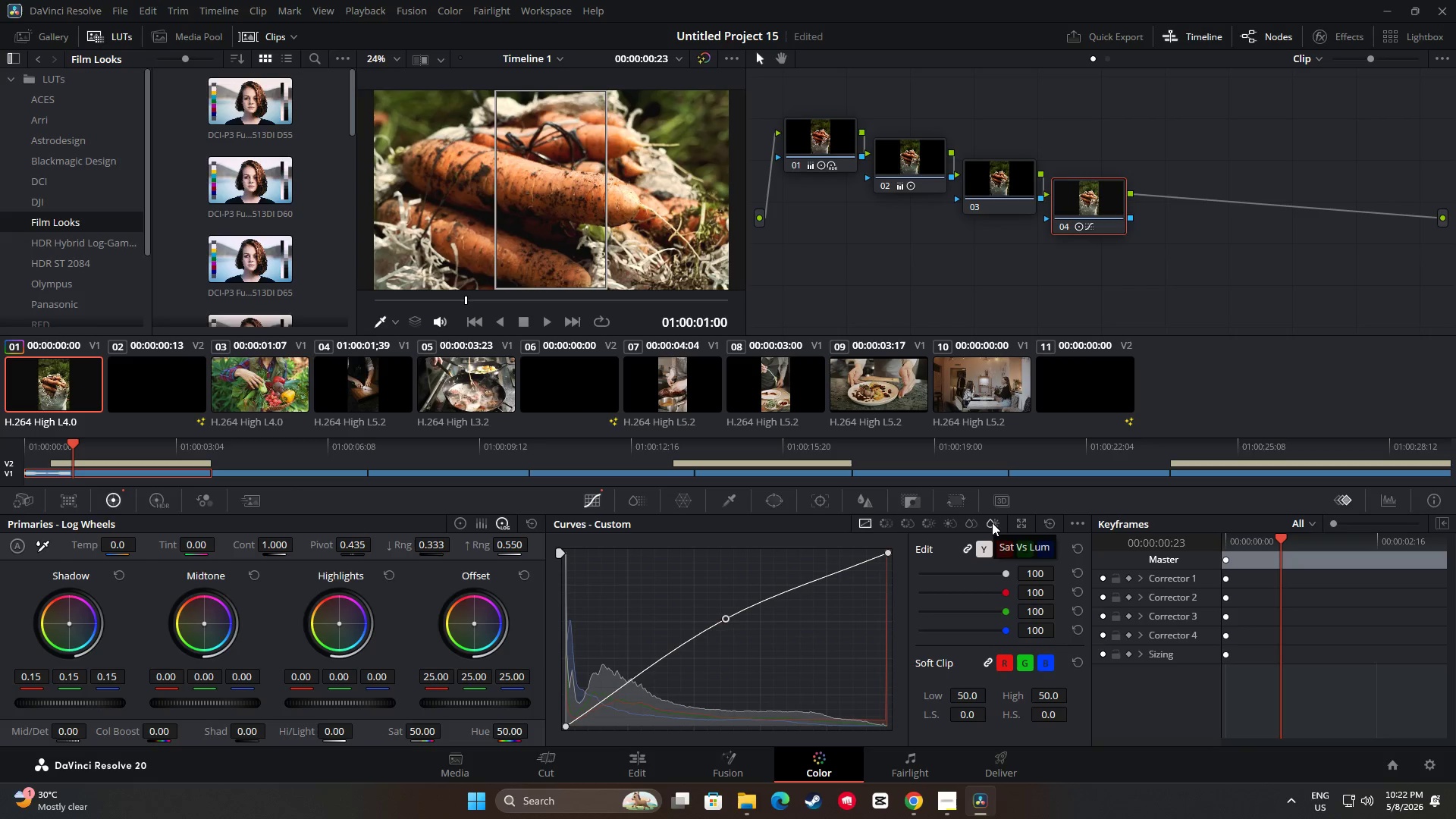 
left_click([974, 522])
 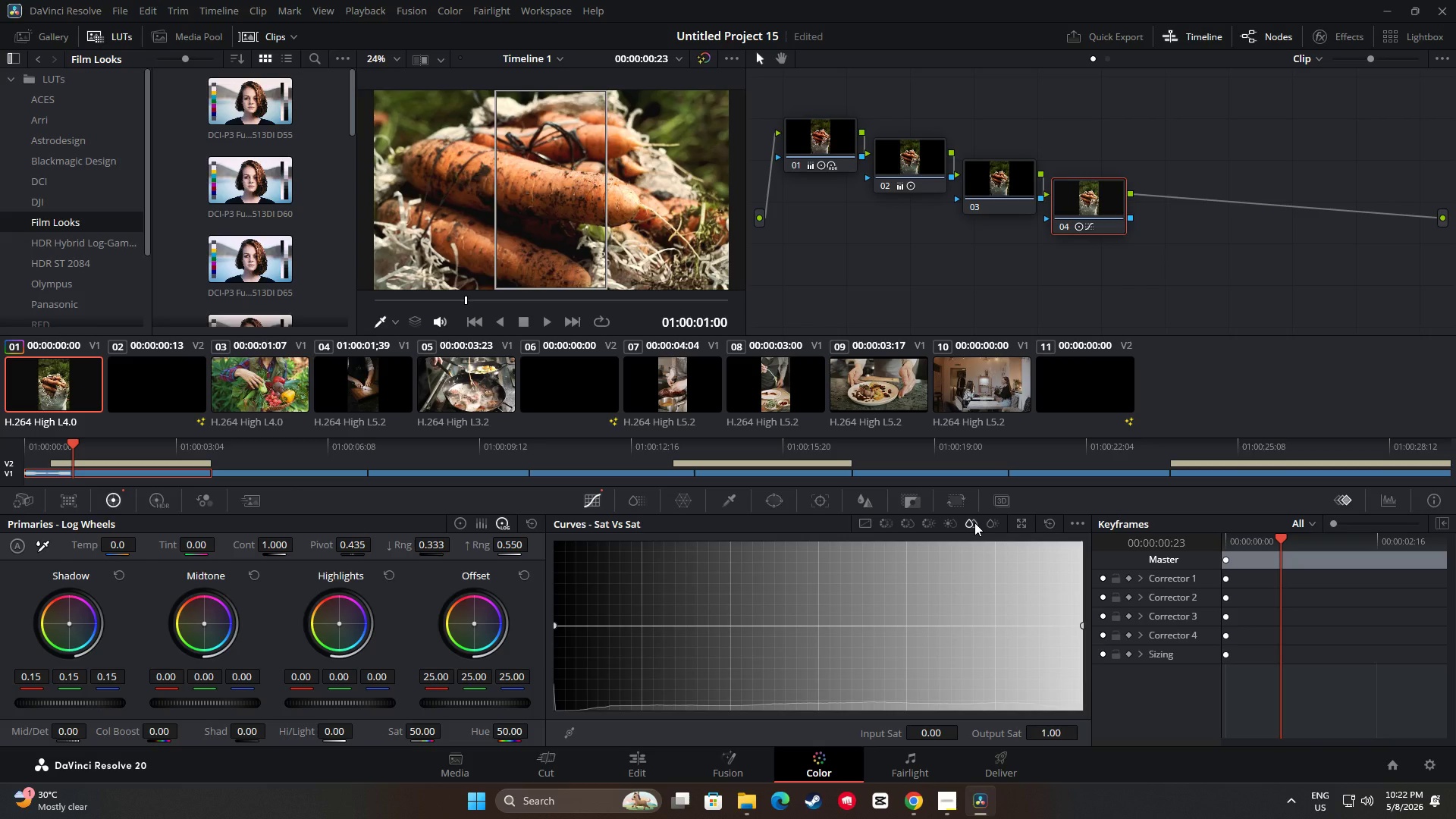 
wait(8.36)
 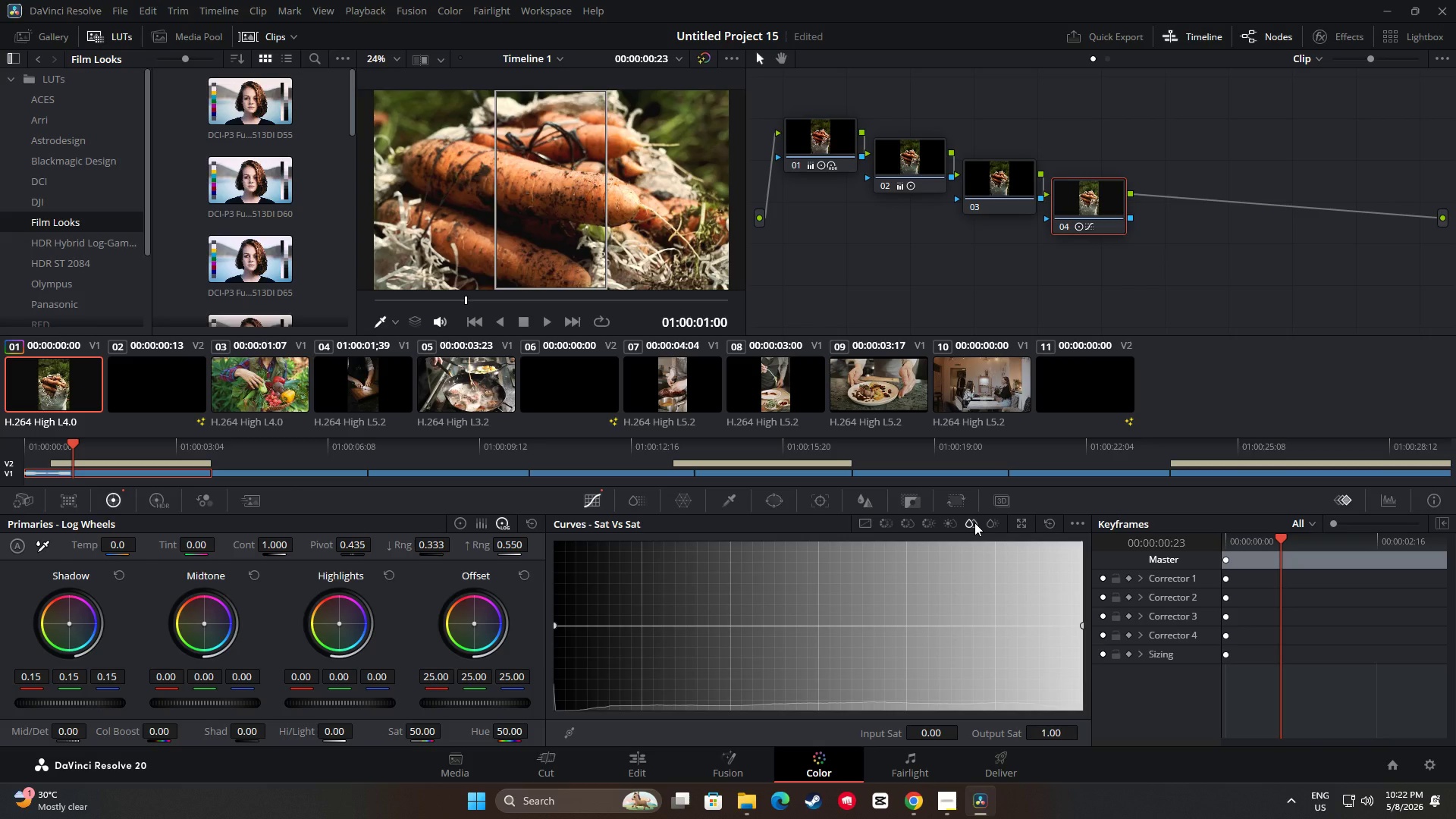 
left_click([866, 526])
 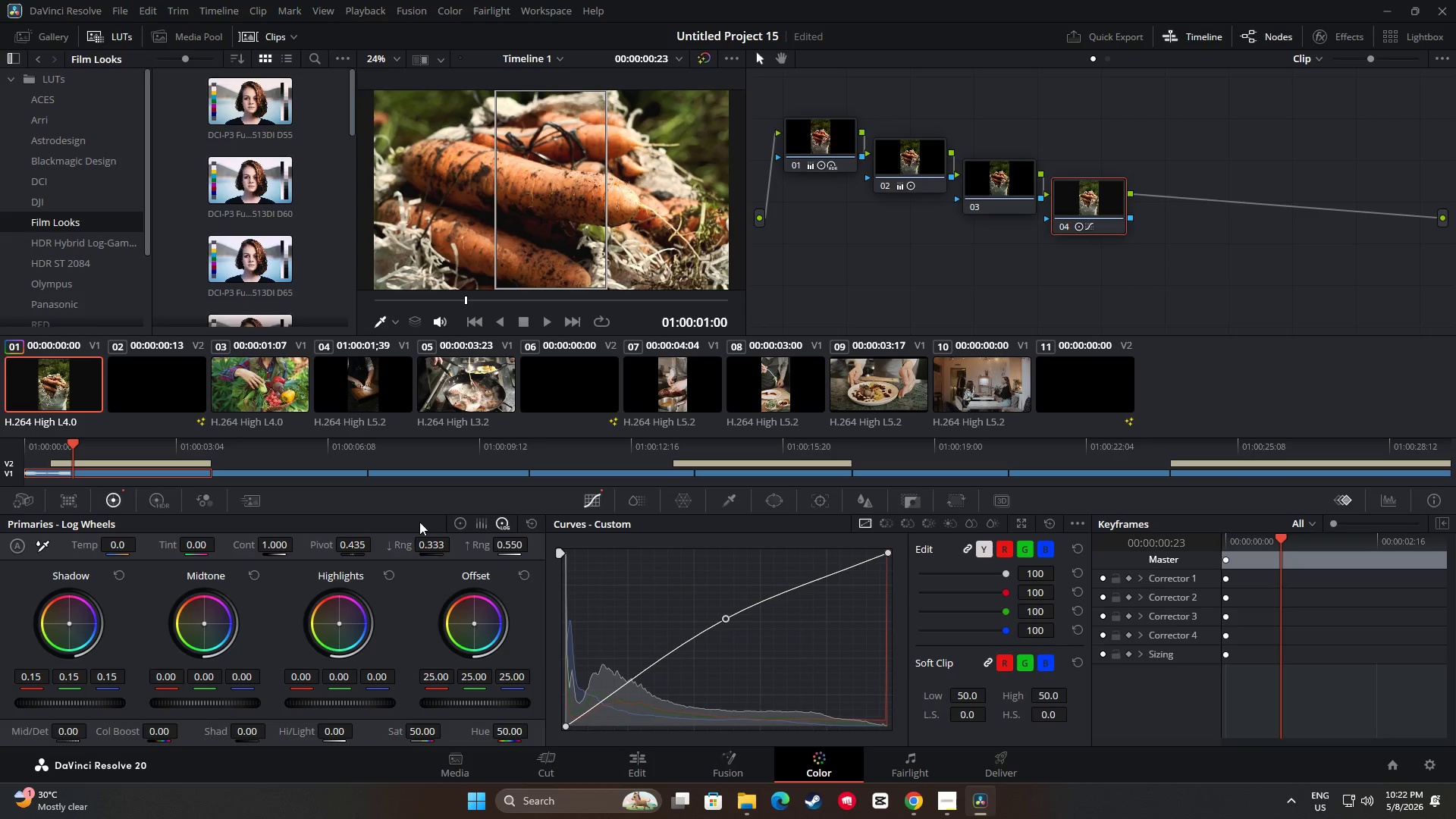 
left_click([634, 769])
 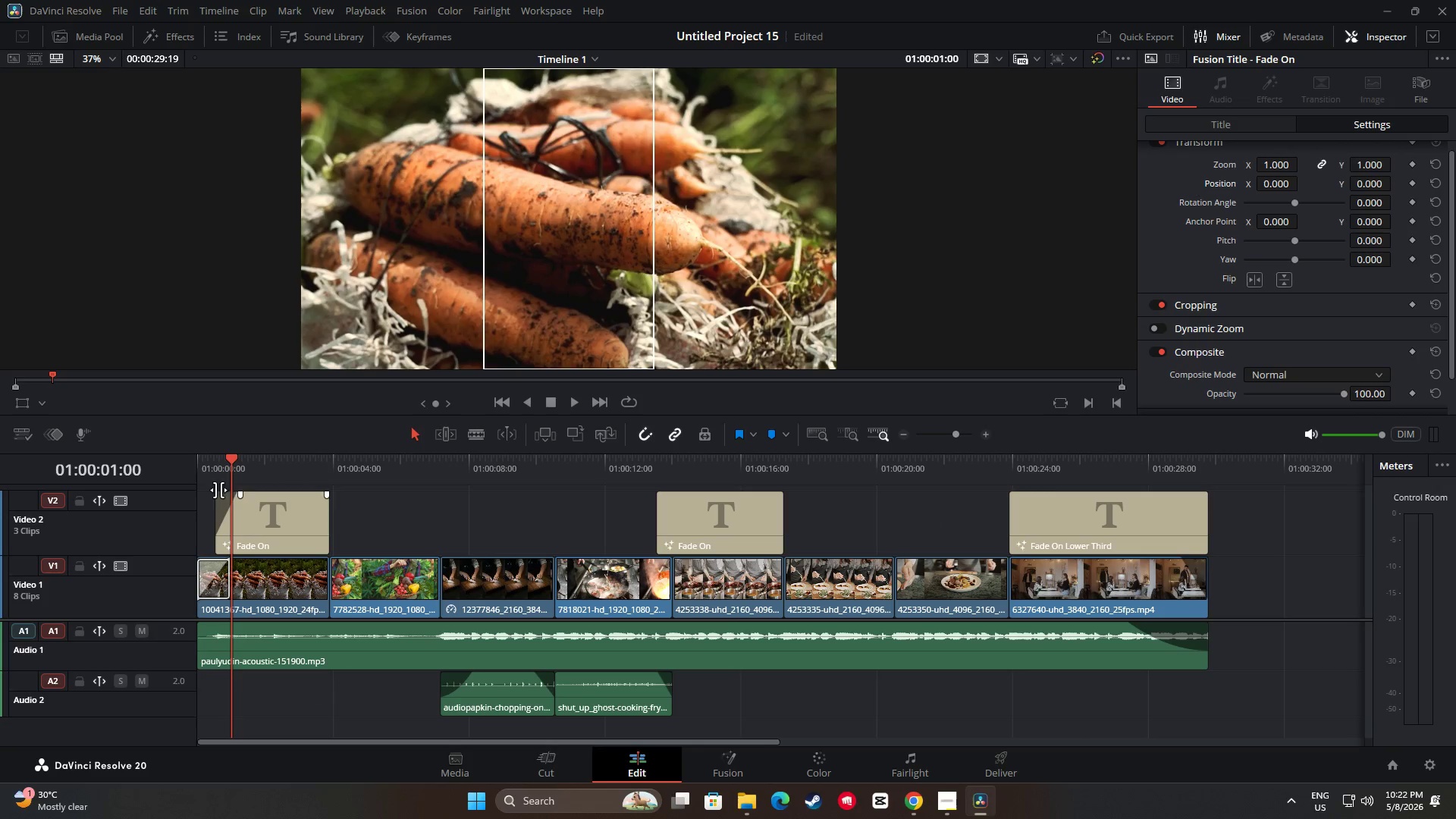 
left_click_drag(start_coordinate=[232, 471], to_coordinate=[173, 472])
 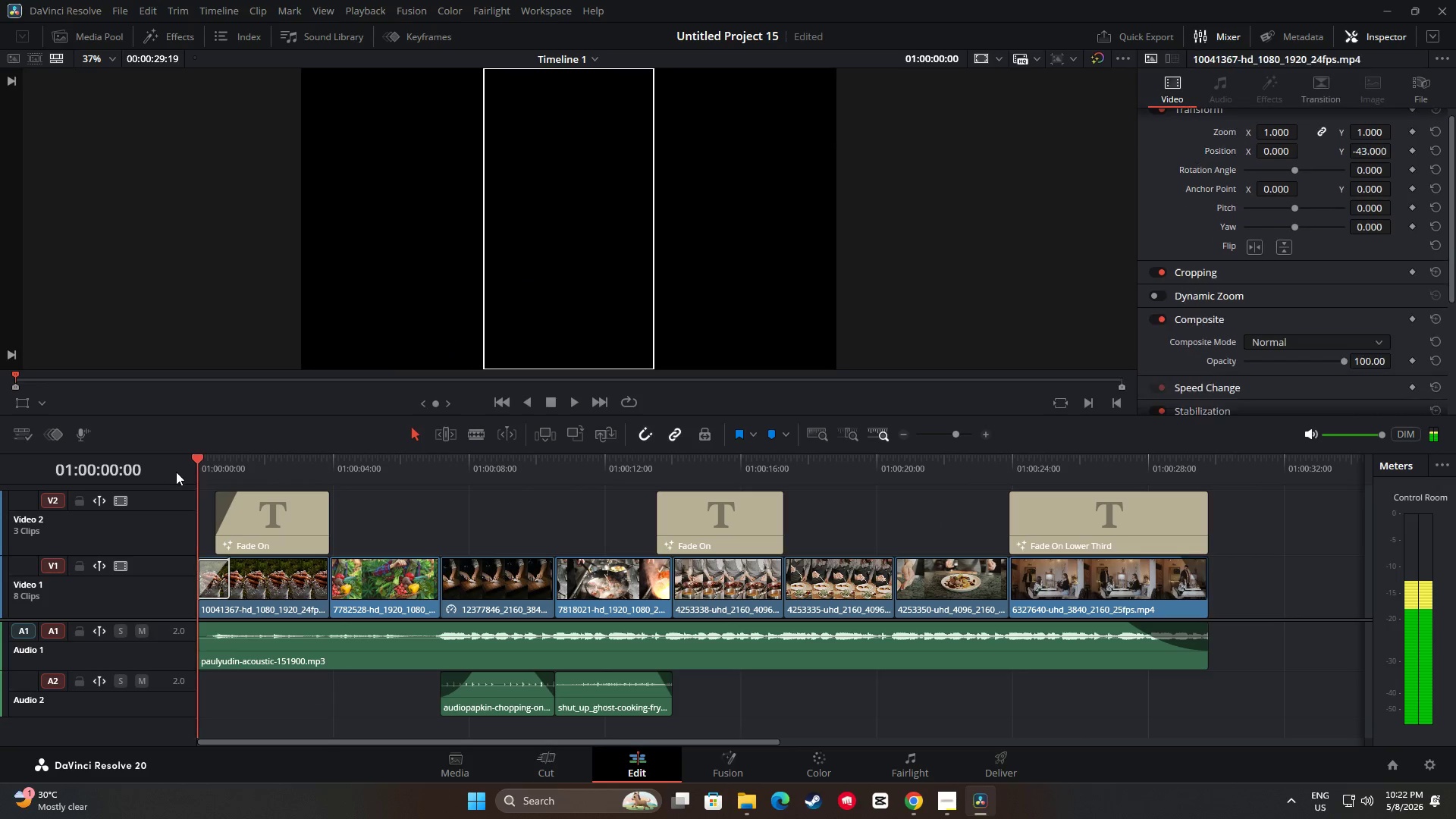 
key(Space)
 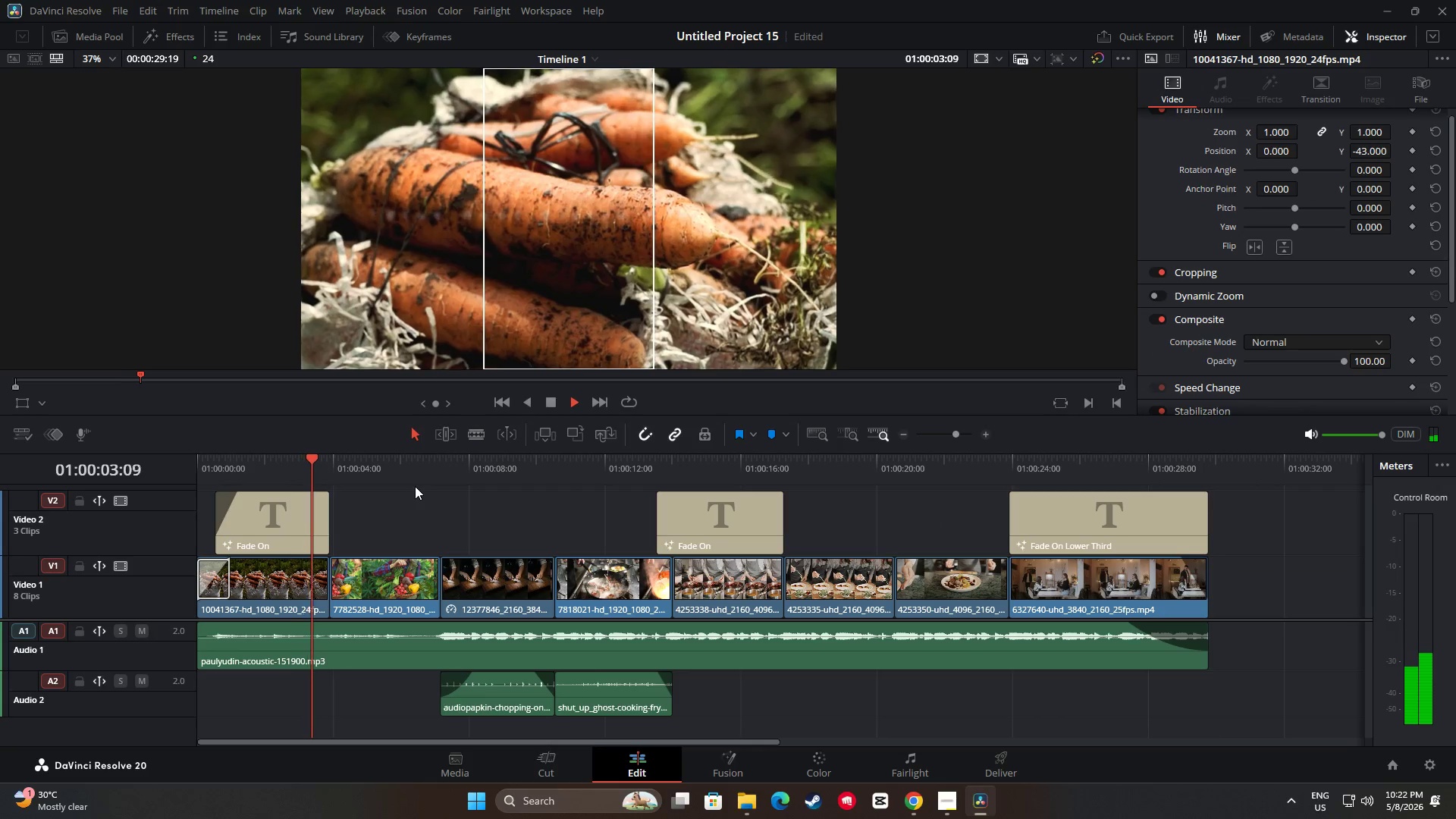 
key(Space)
 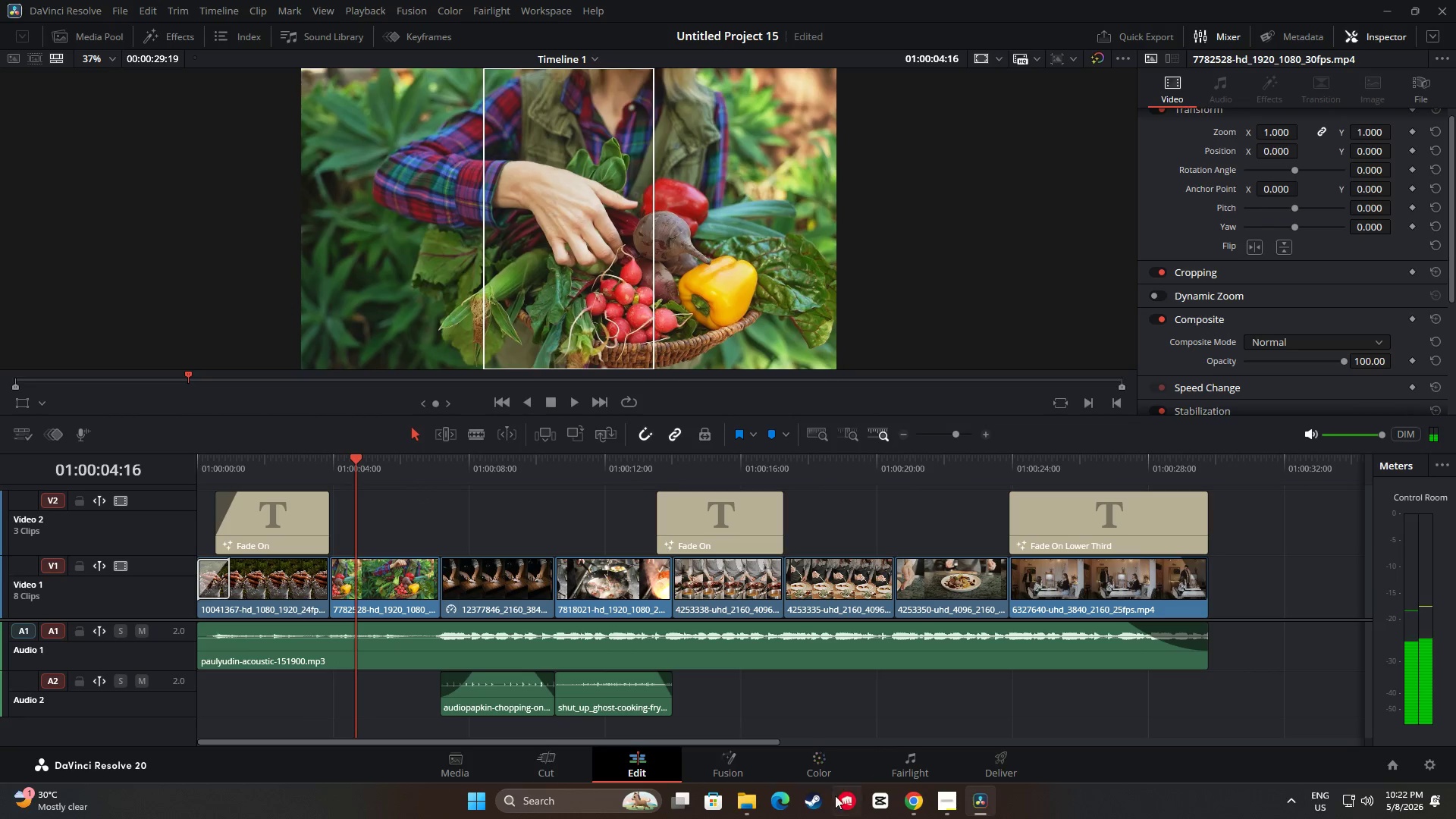 
left_click([821, 765])
 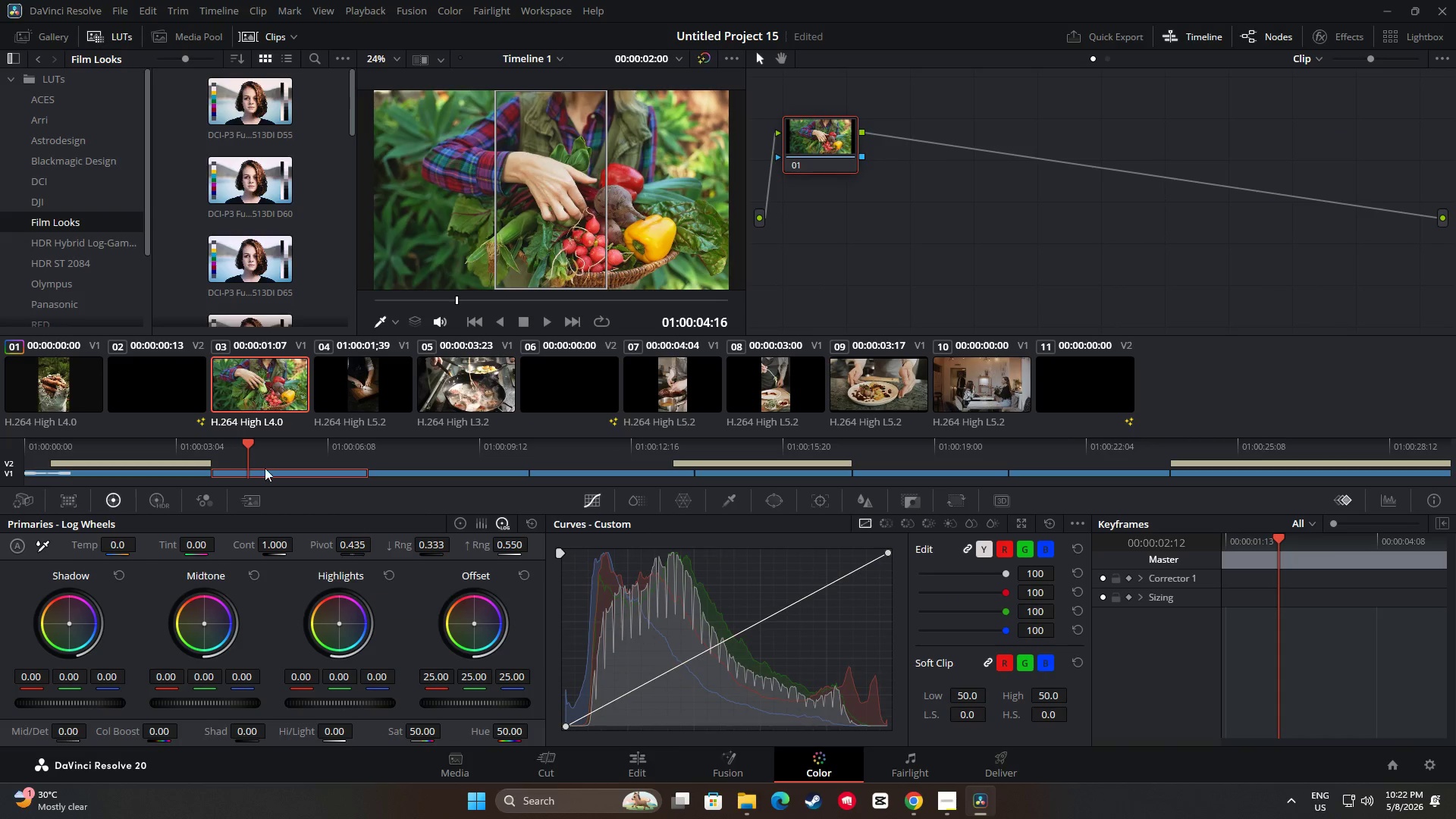 
left_click([61, 385])
 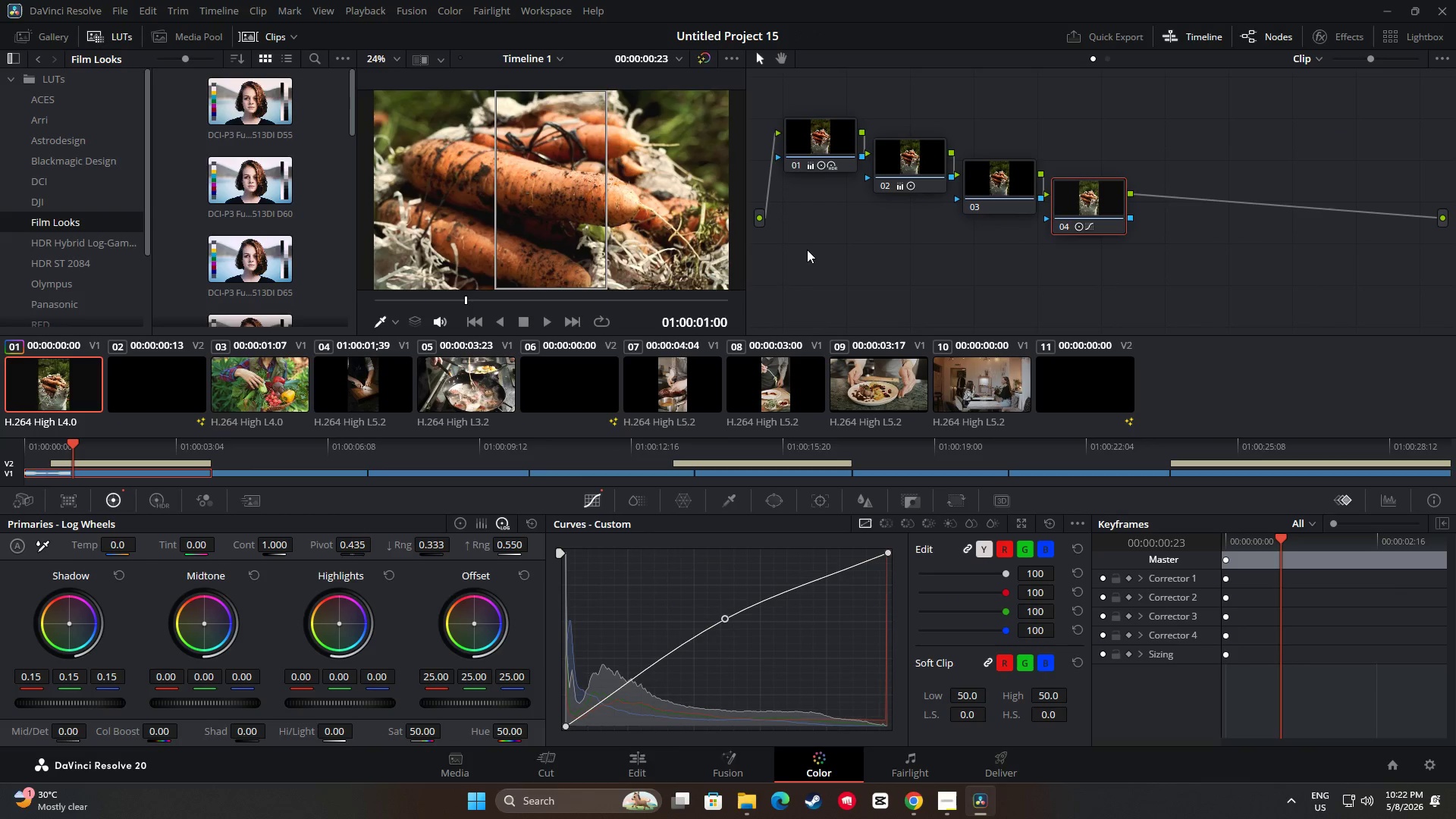 
left_click([815, 246])
 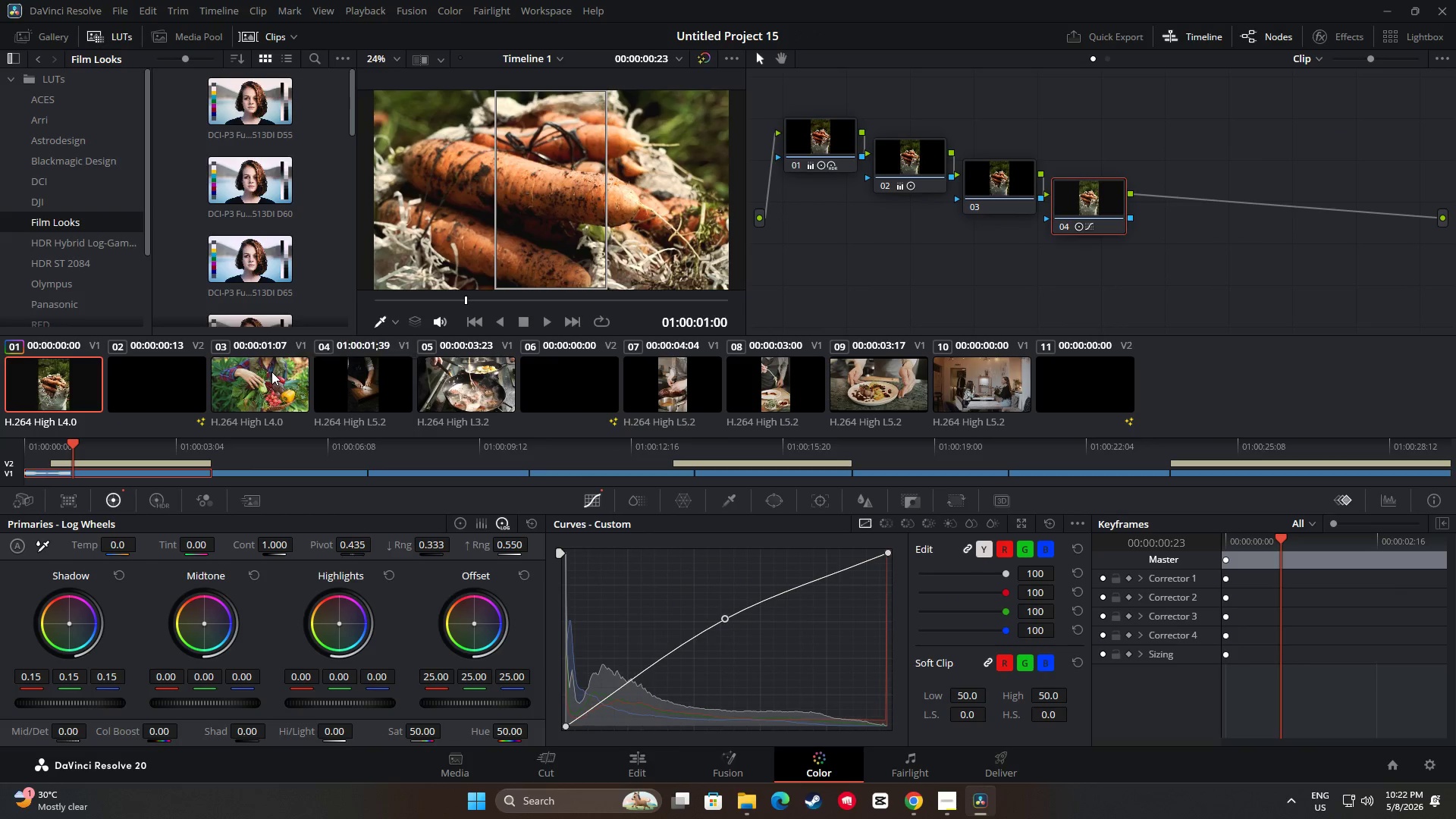 
left_click([268, 375])
 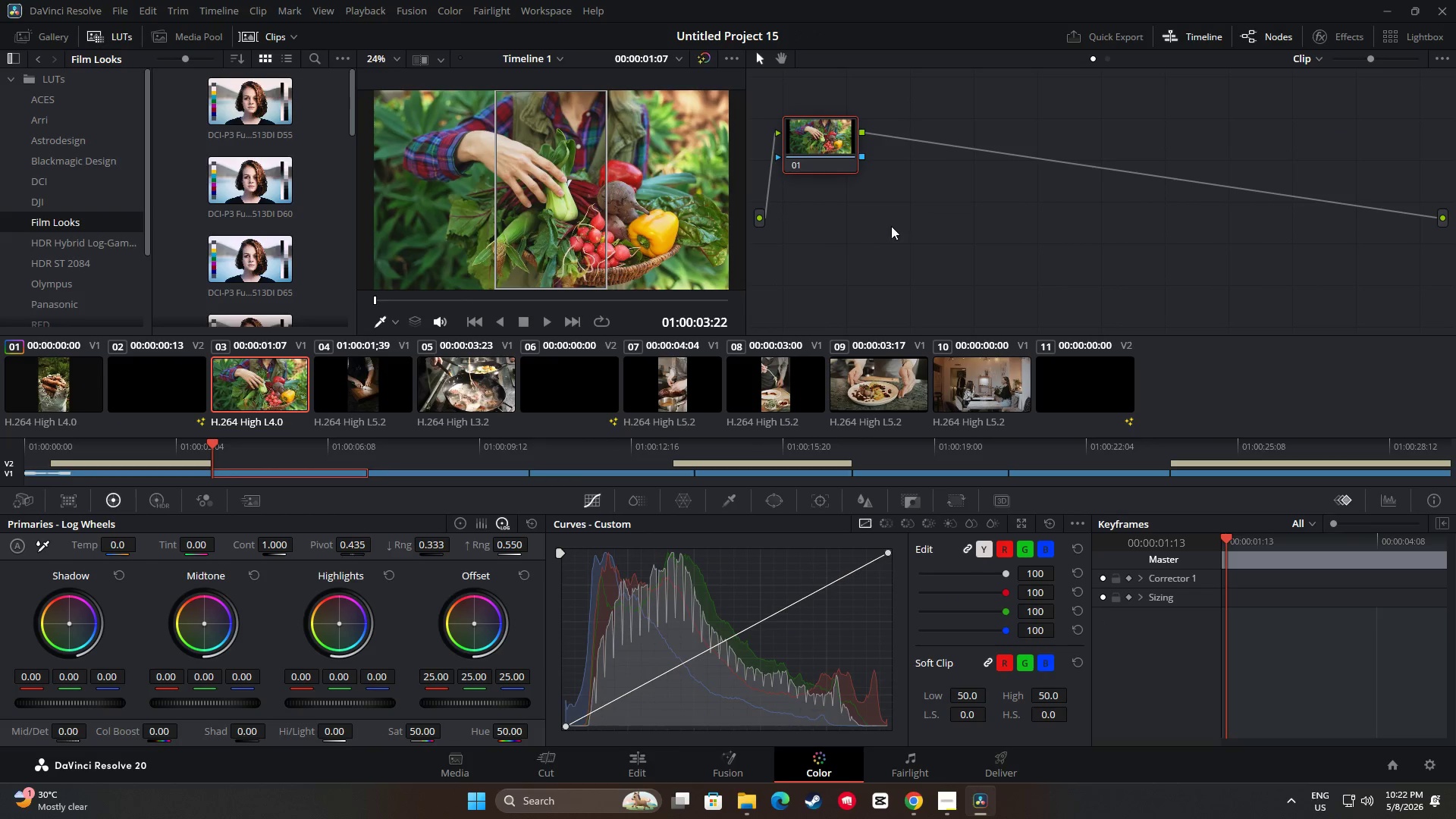 
key(Alt+S)
 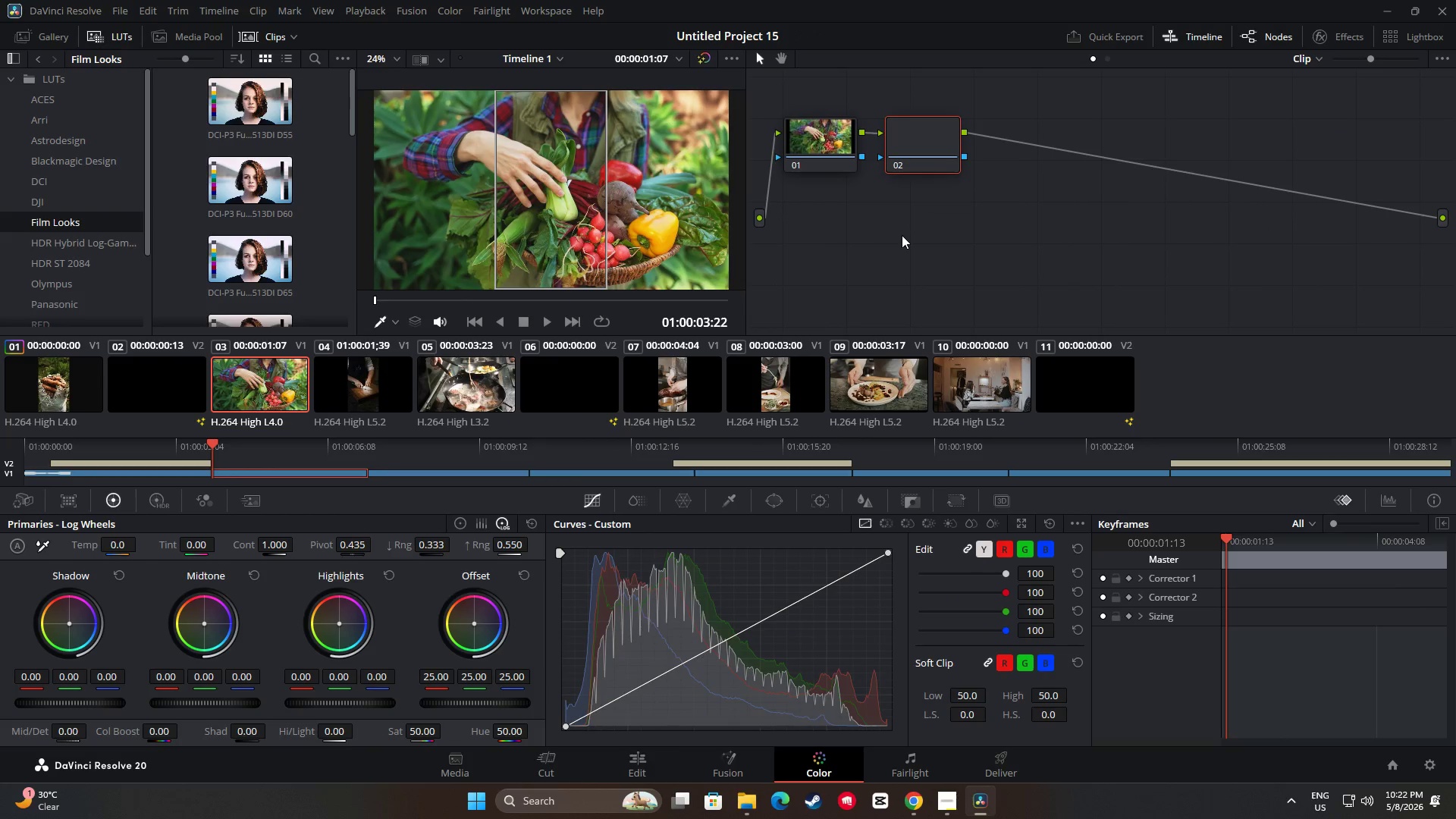 
key(Alt+S)
 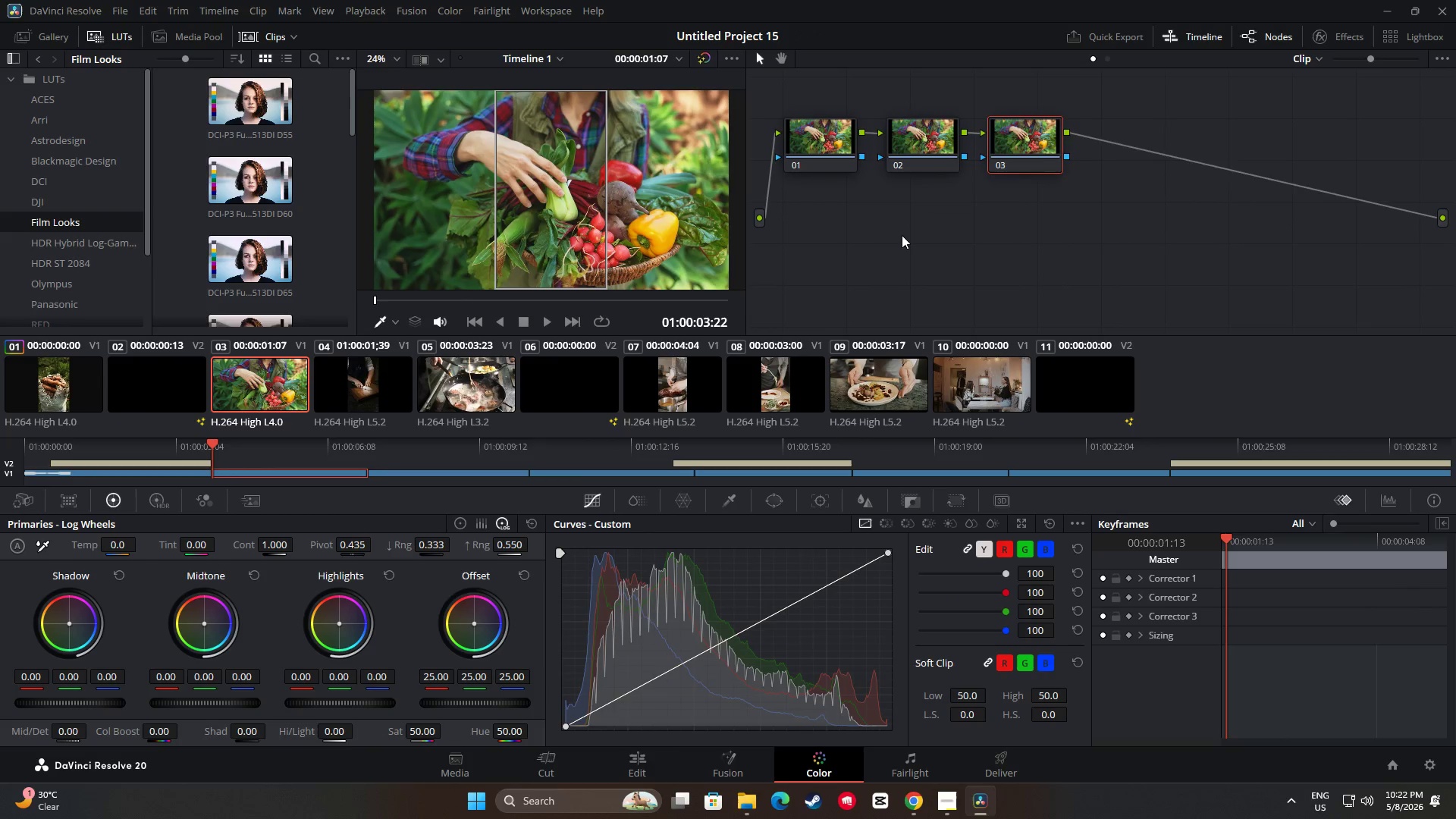 
key(Alt+S)
 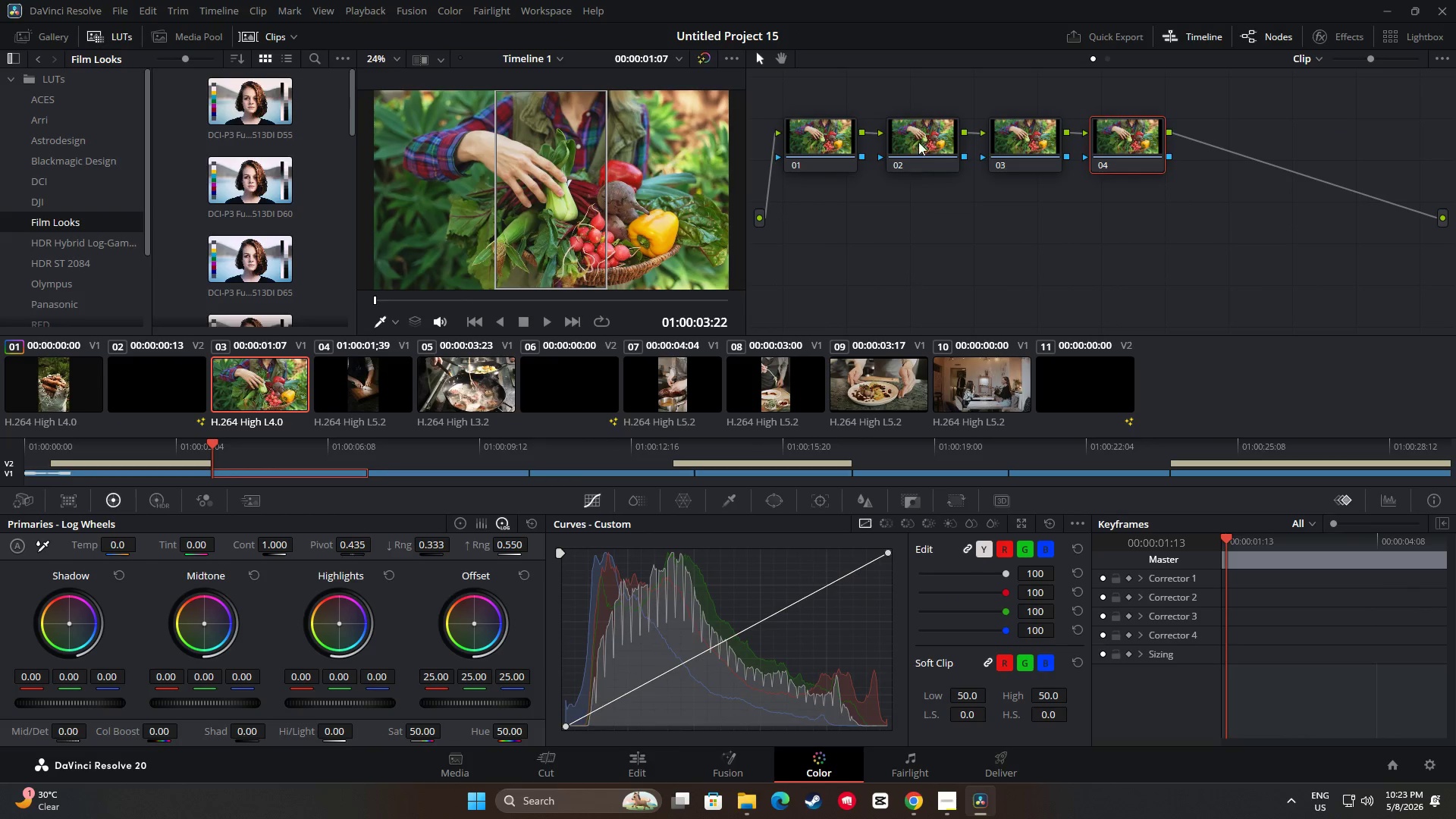 
left_click_drag(start_coordinate=[919, 142], to_coordinate=[906, 162])
 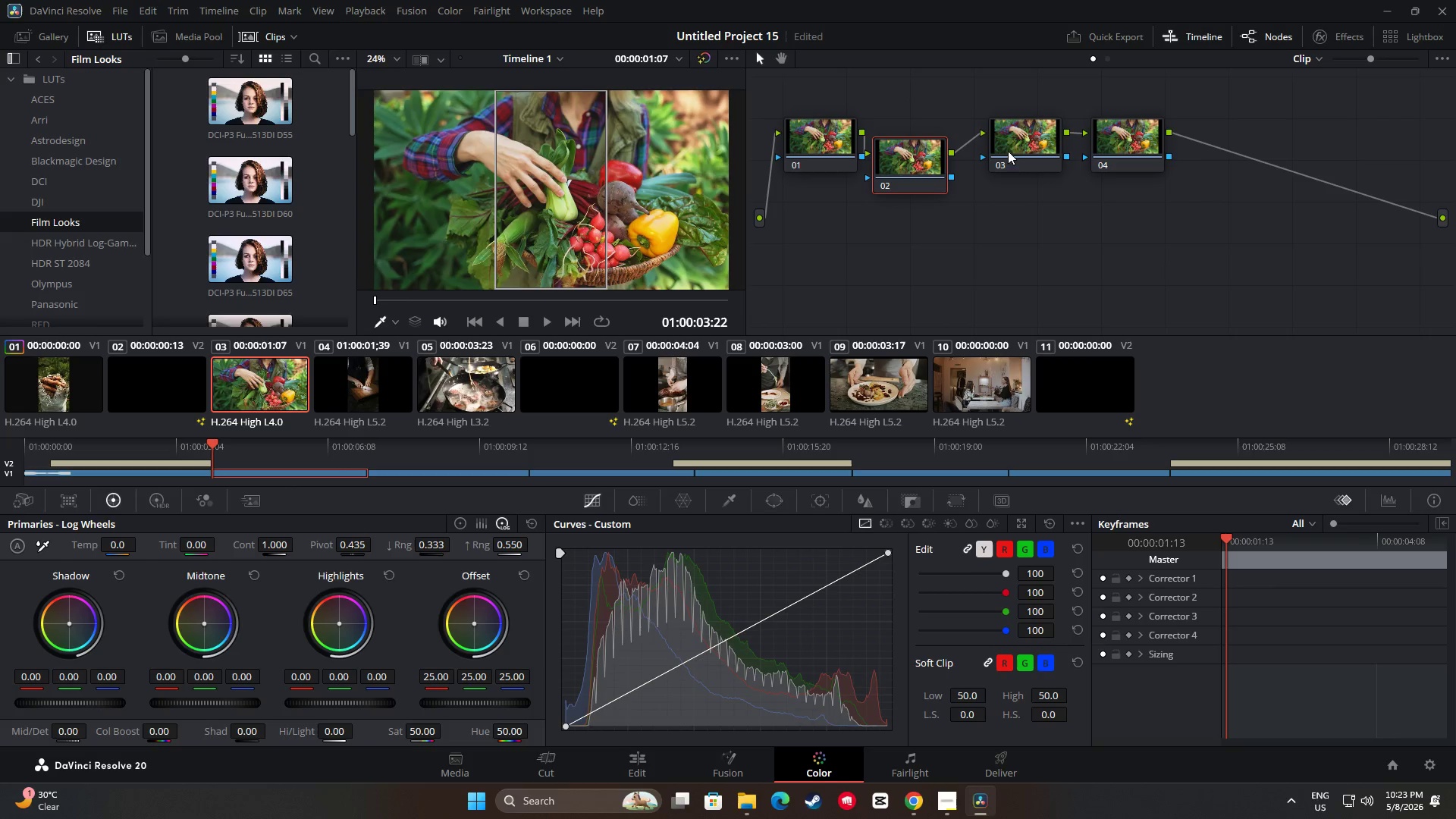 
left_click_drag(start_coordinate=[1020, 140], to_coordinate=[994, 182])
 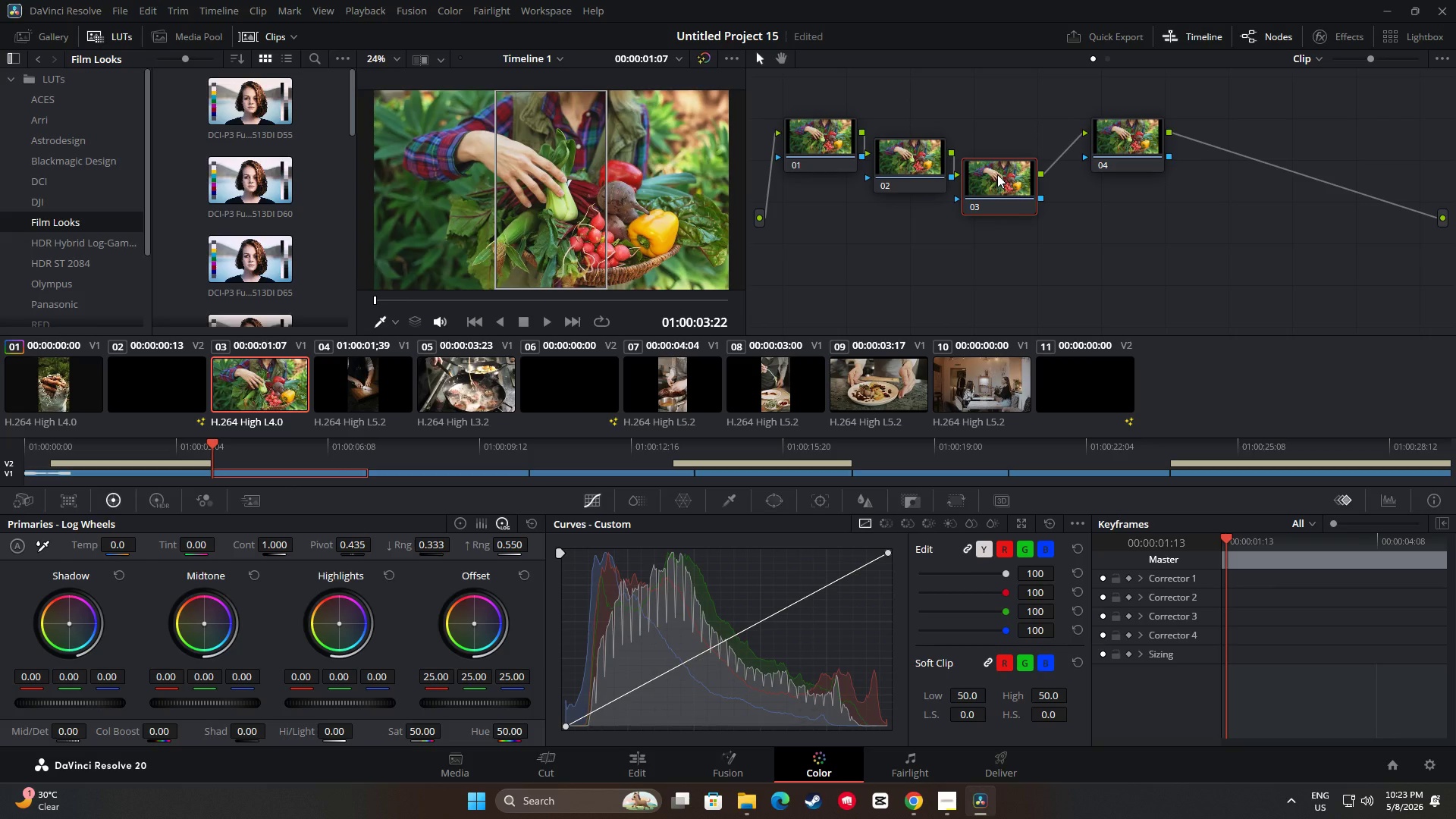 
left_click_drag(start_coordinate=[1112, 139], to_coordinate=[1074, 201])
 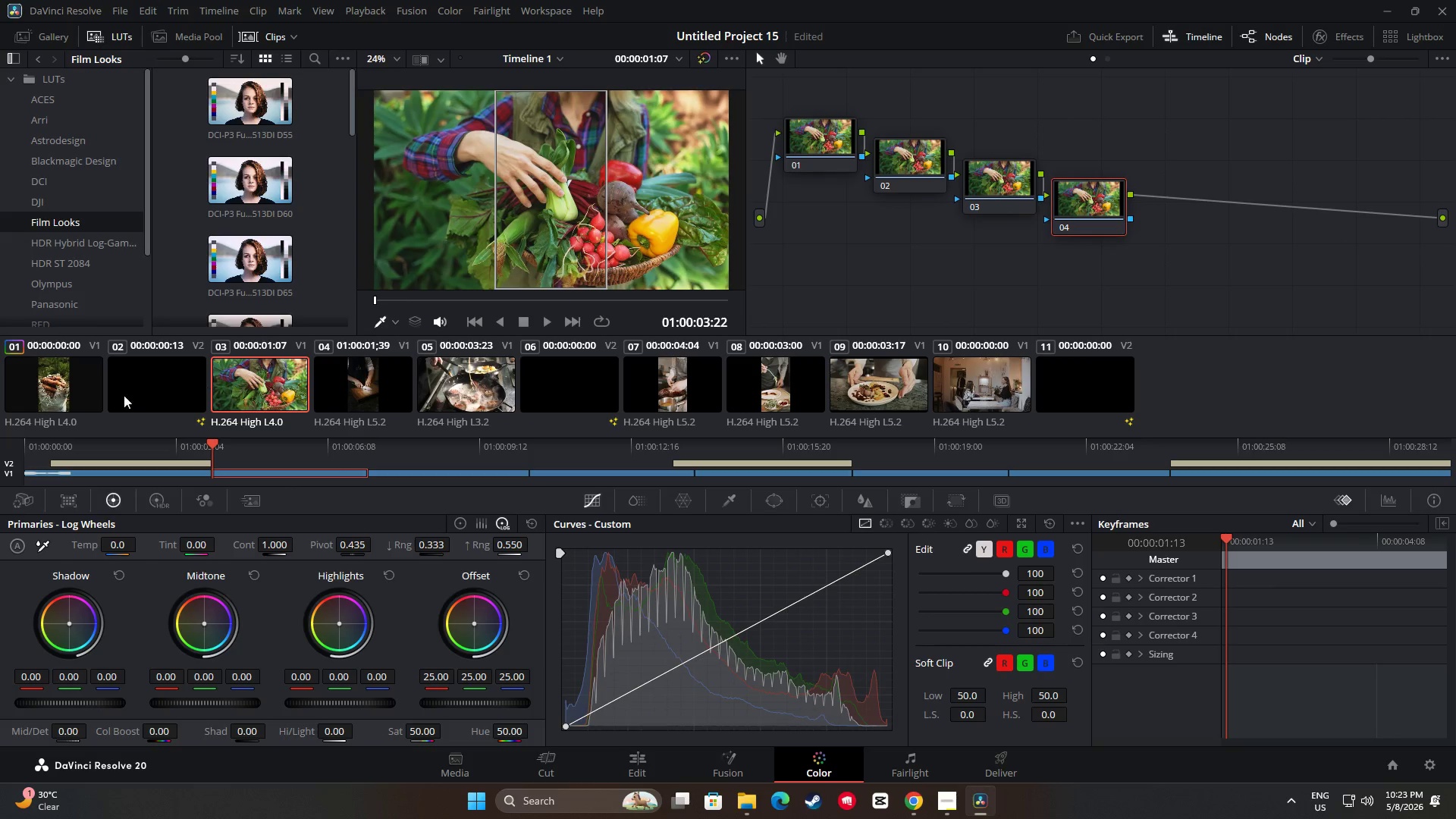 
left_click([71, 399])
 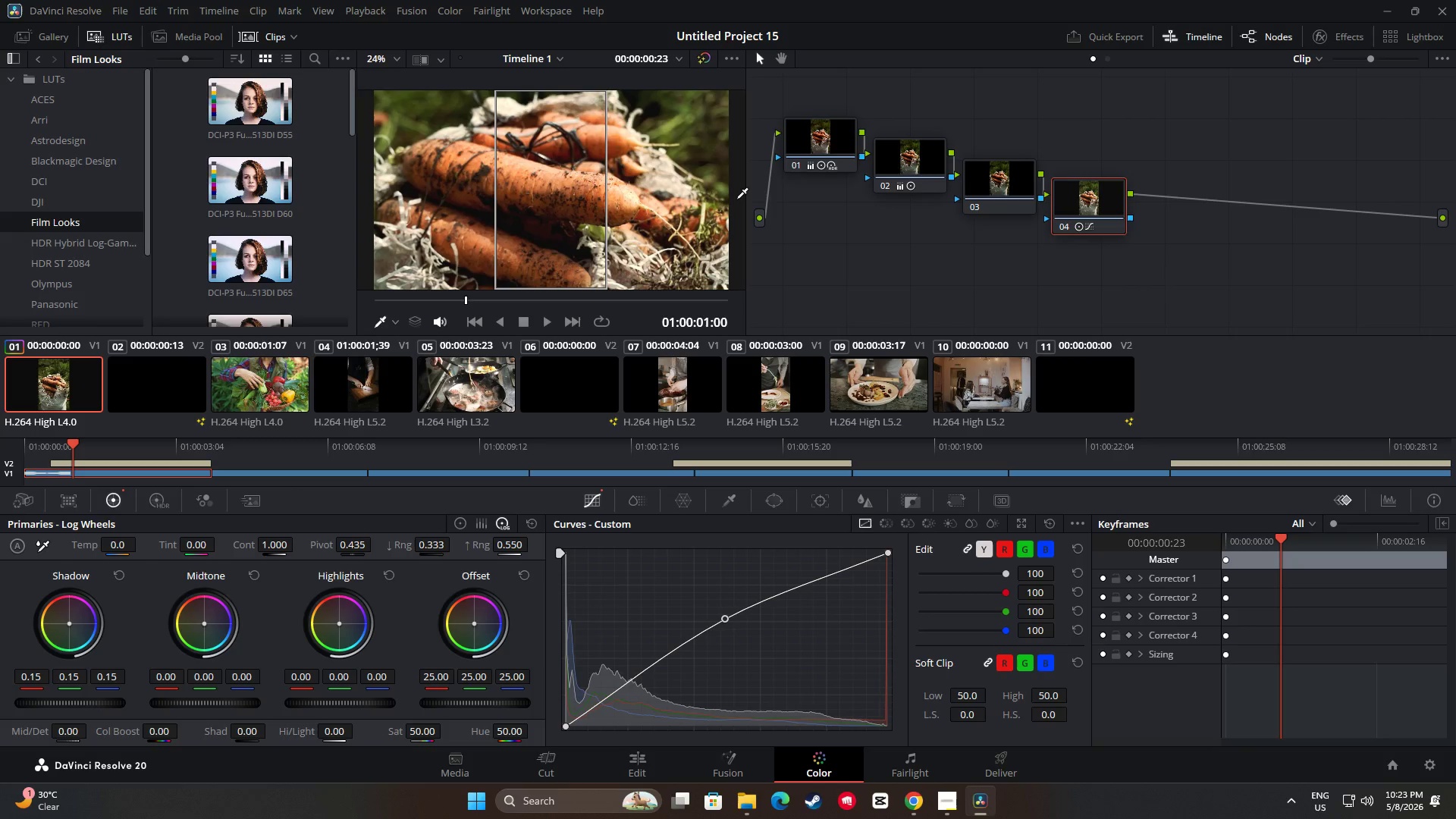 
left_click([810, 160])
 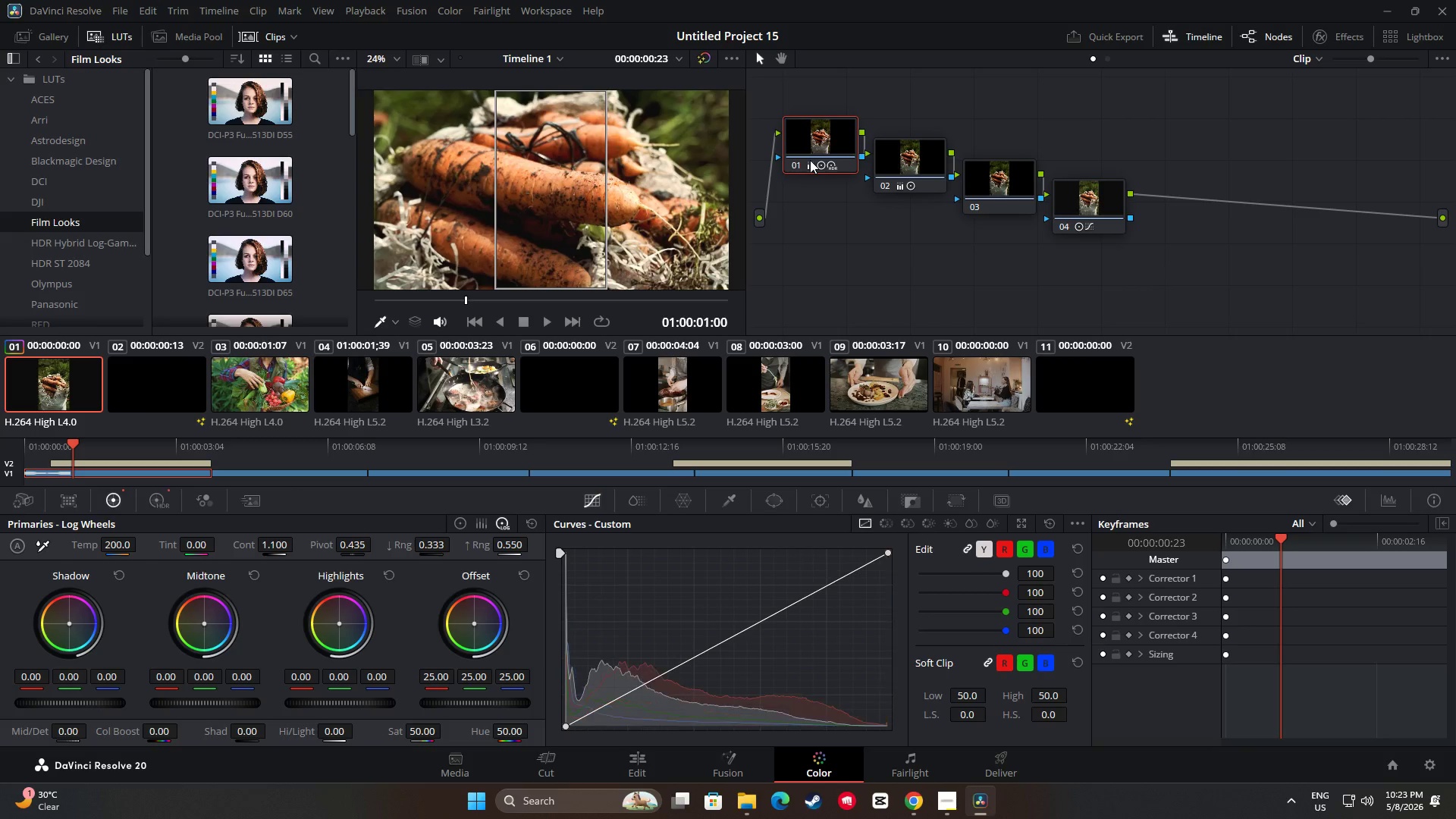 
key(Control+C)
 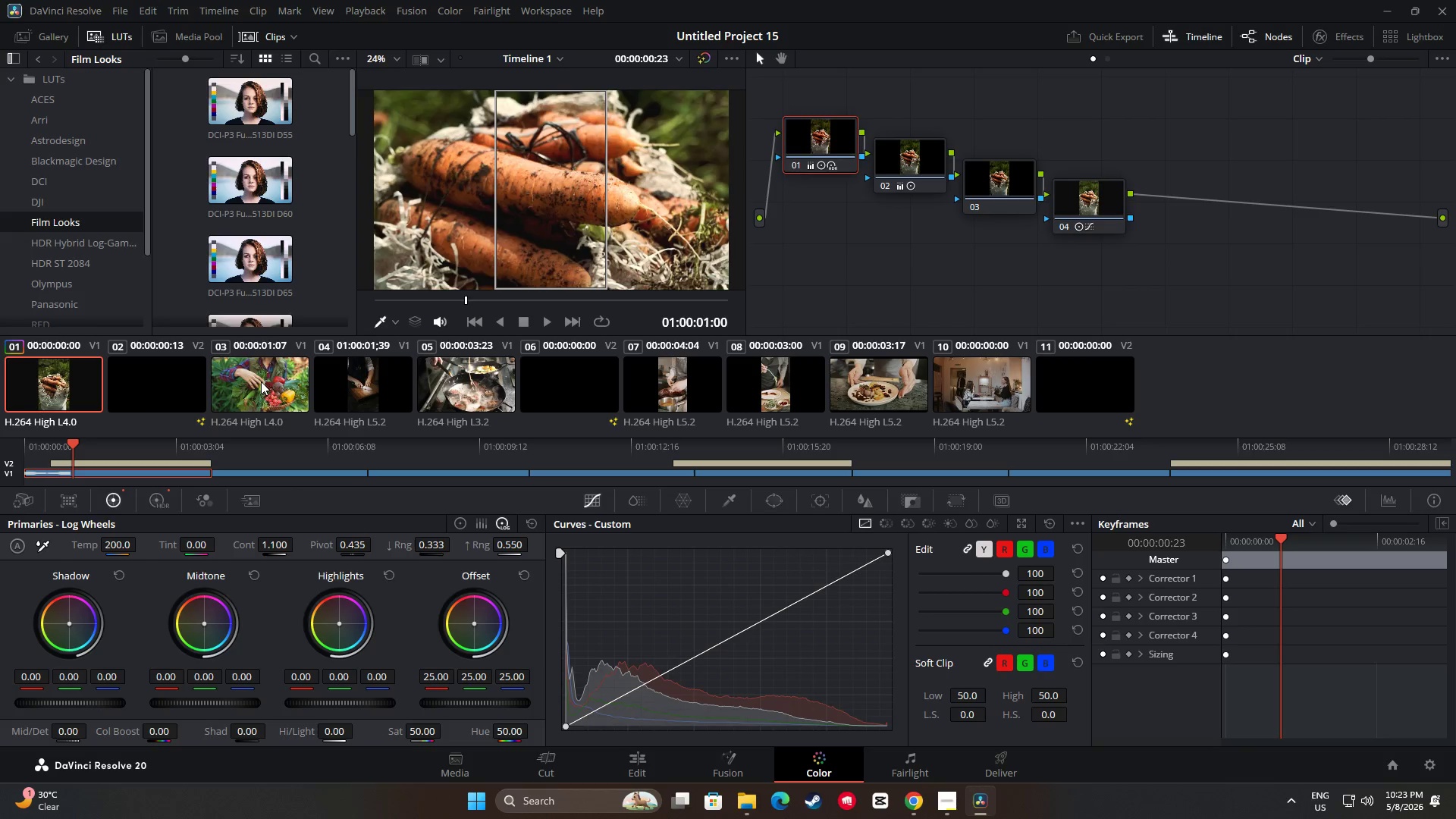 
left_click([261, 381])
 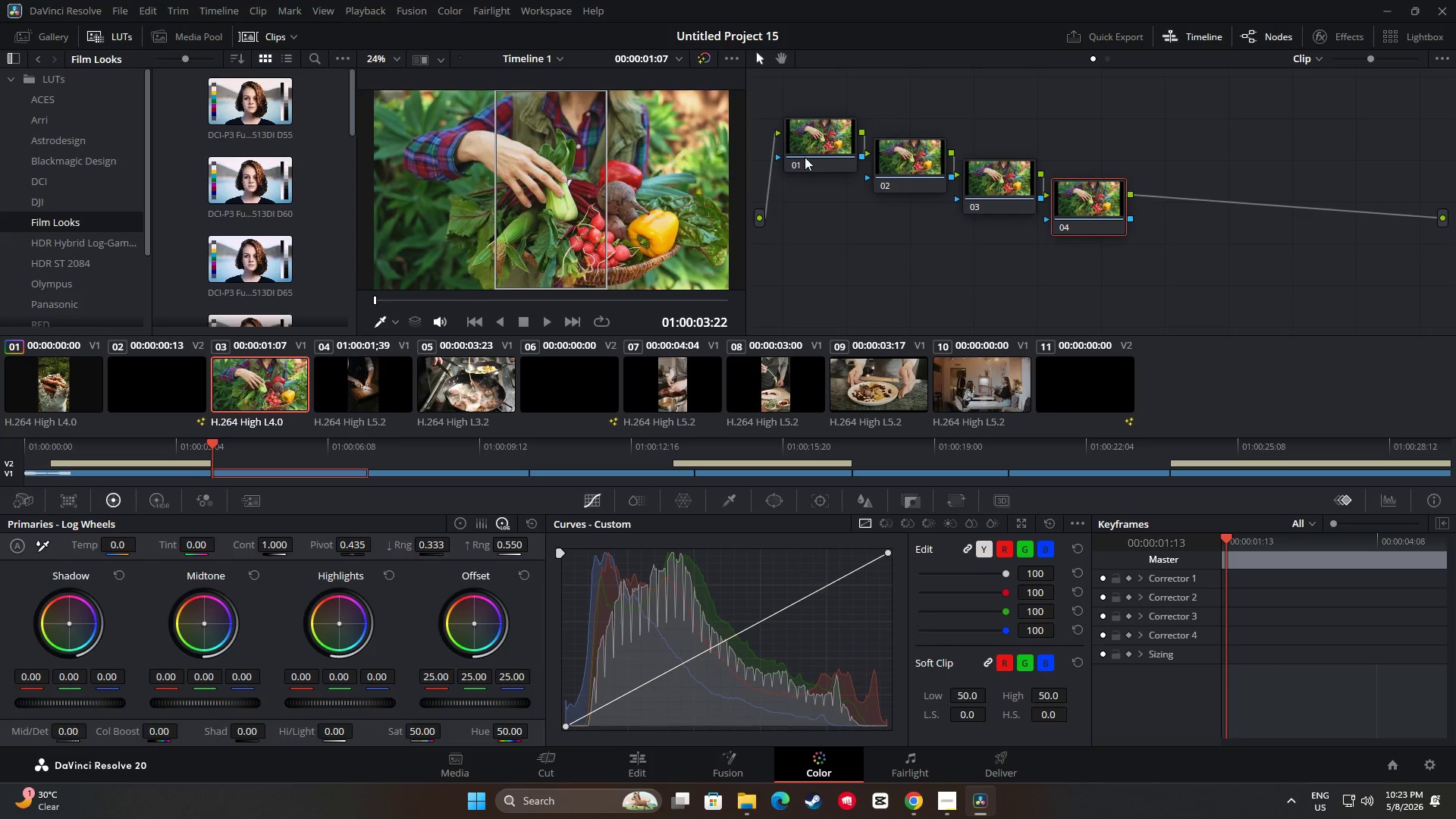 
left_click([812, 150])
 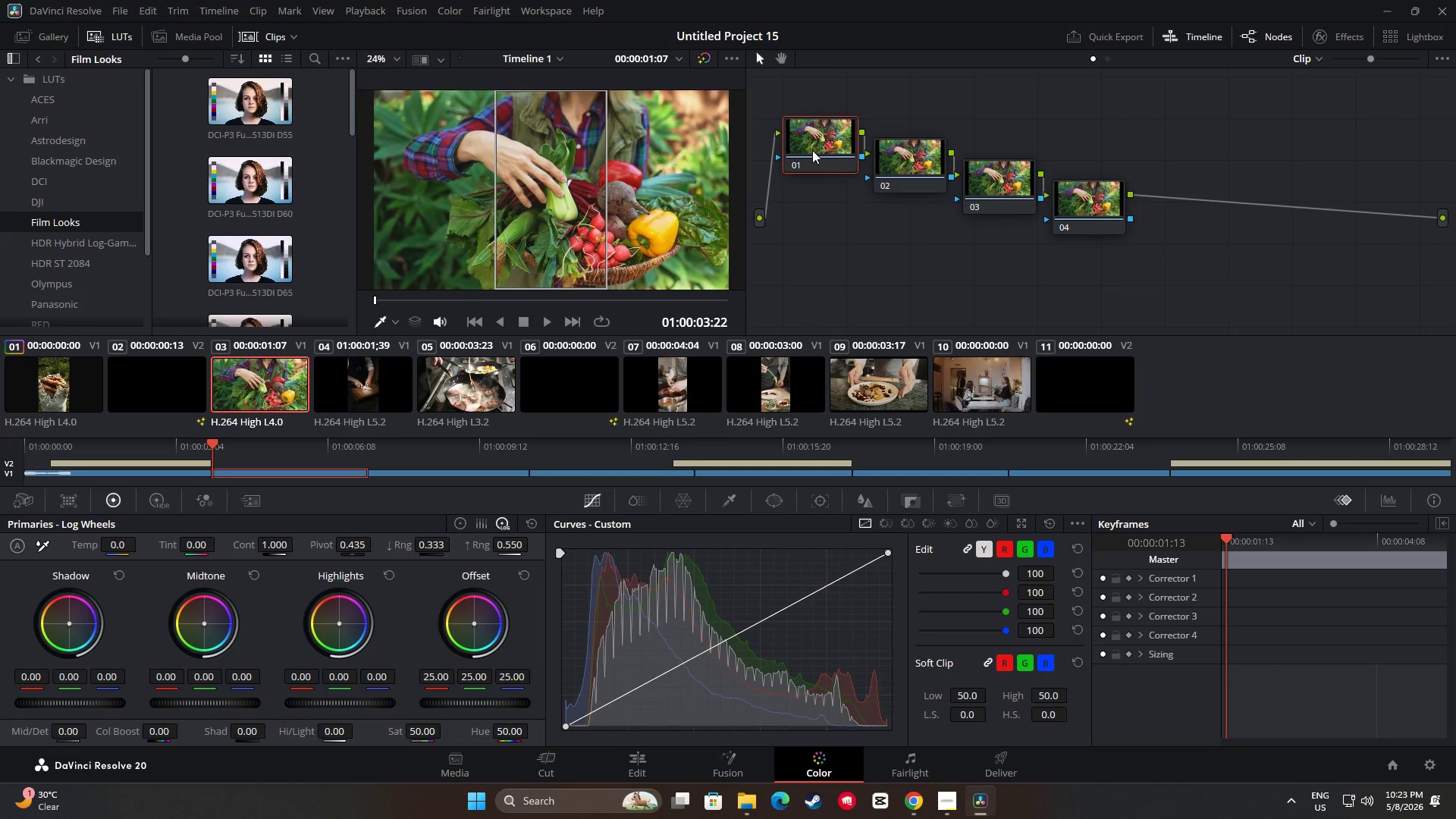 
key(Control+V)
 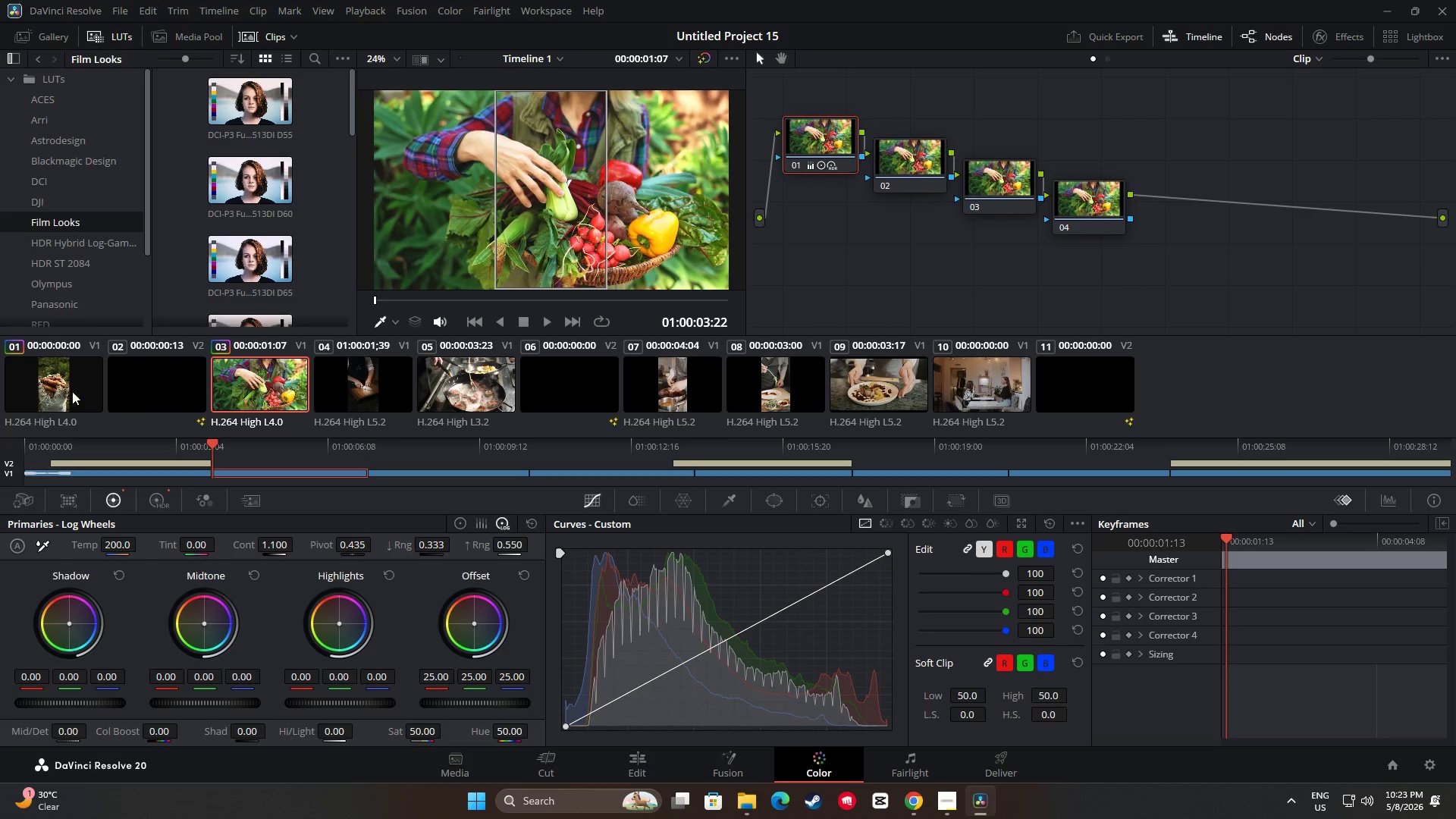 
left_click([61, 390])
 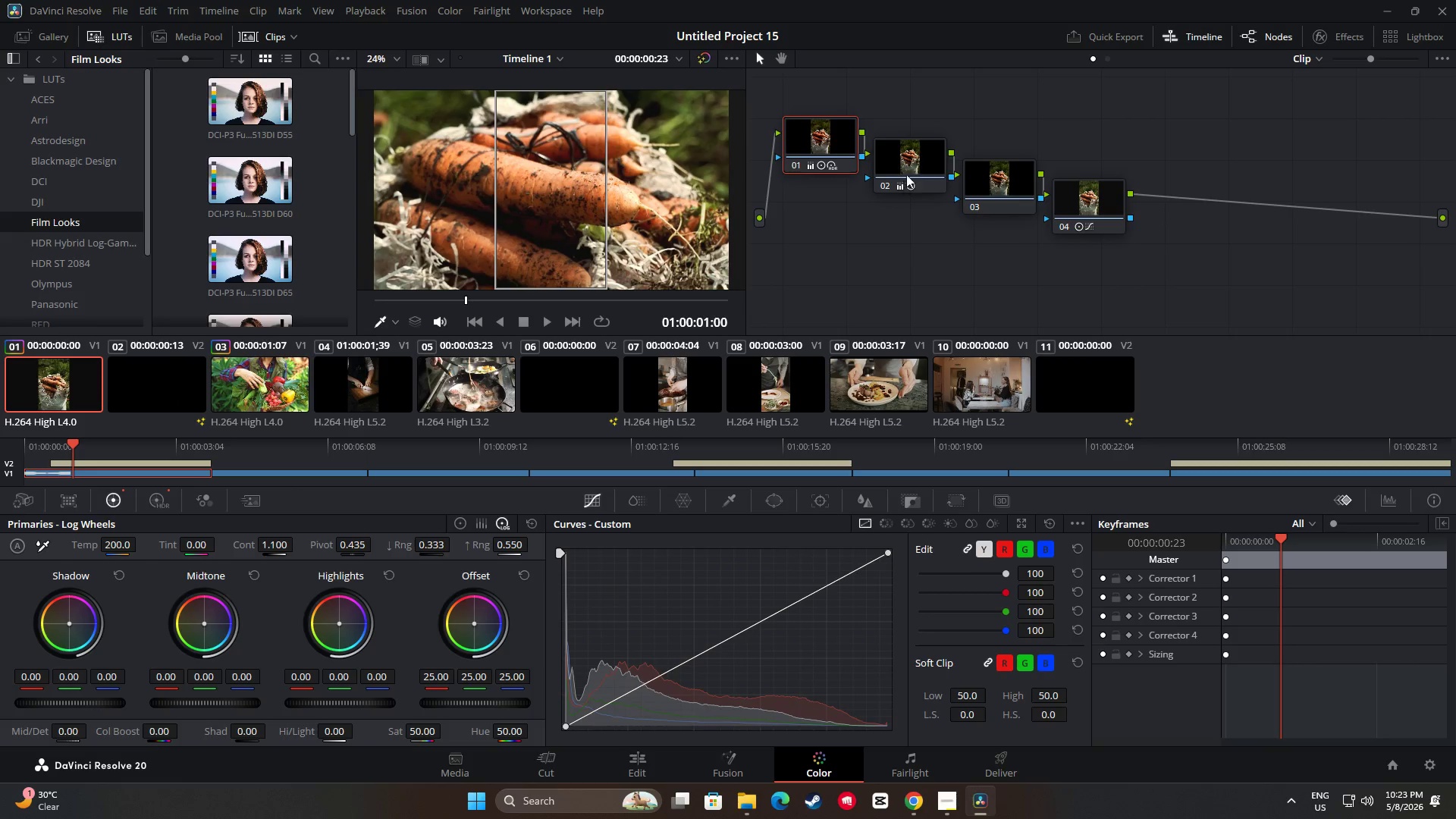 
left_click([913, 159])
 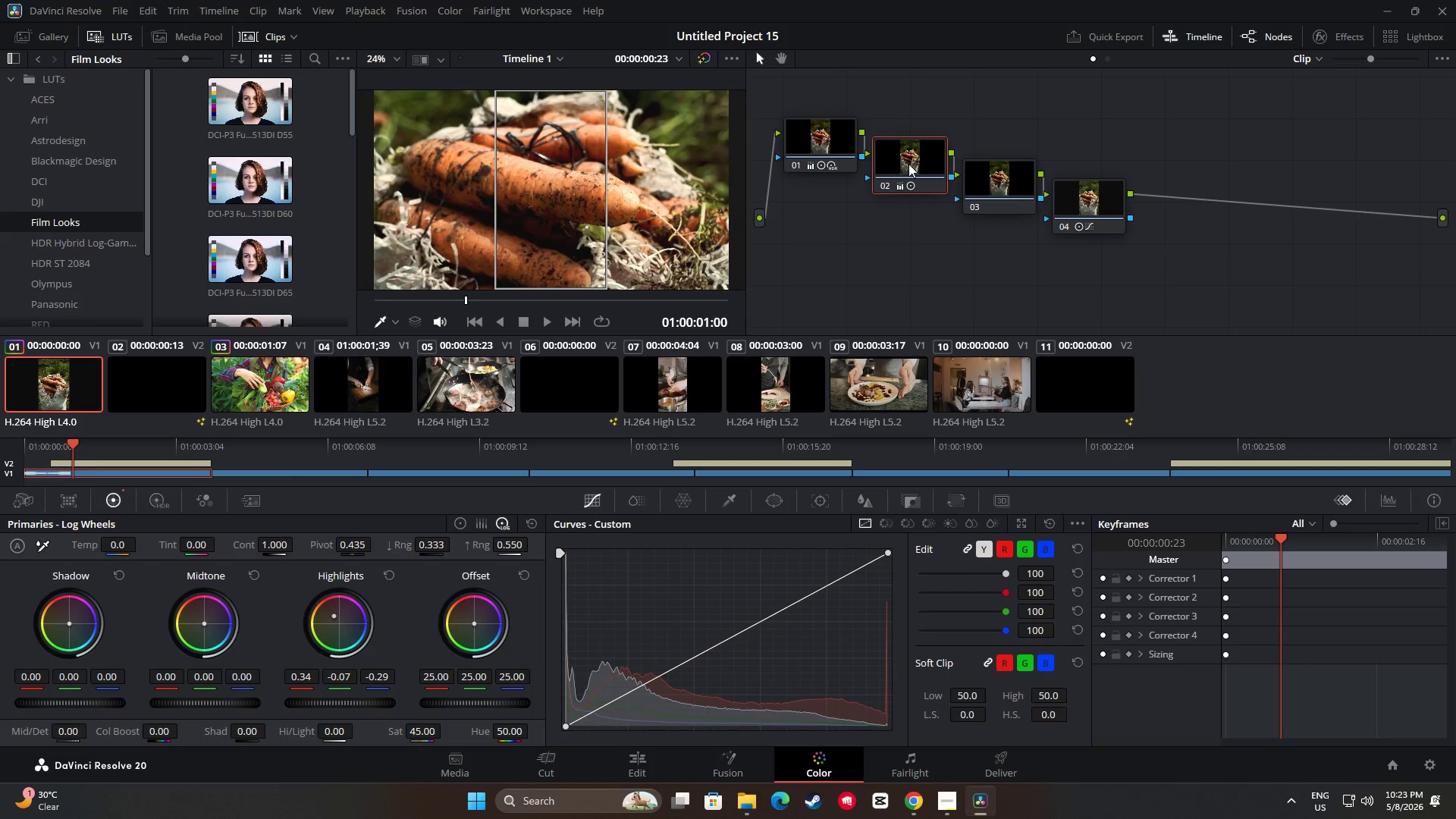 
key(Control+C)
 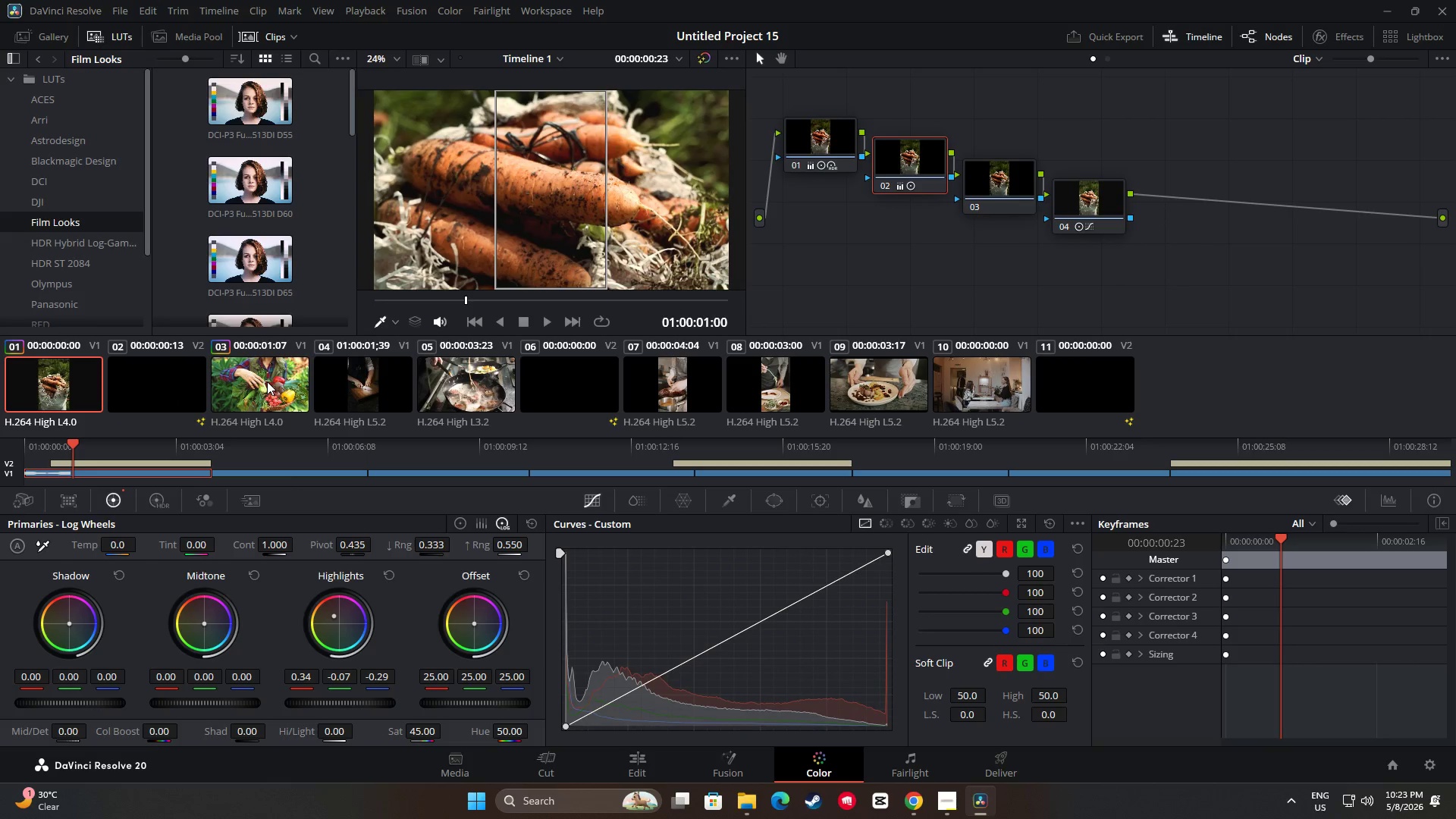 
left_click([267, 381])
 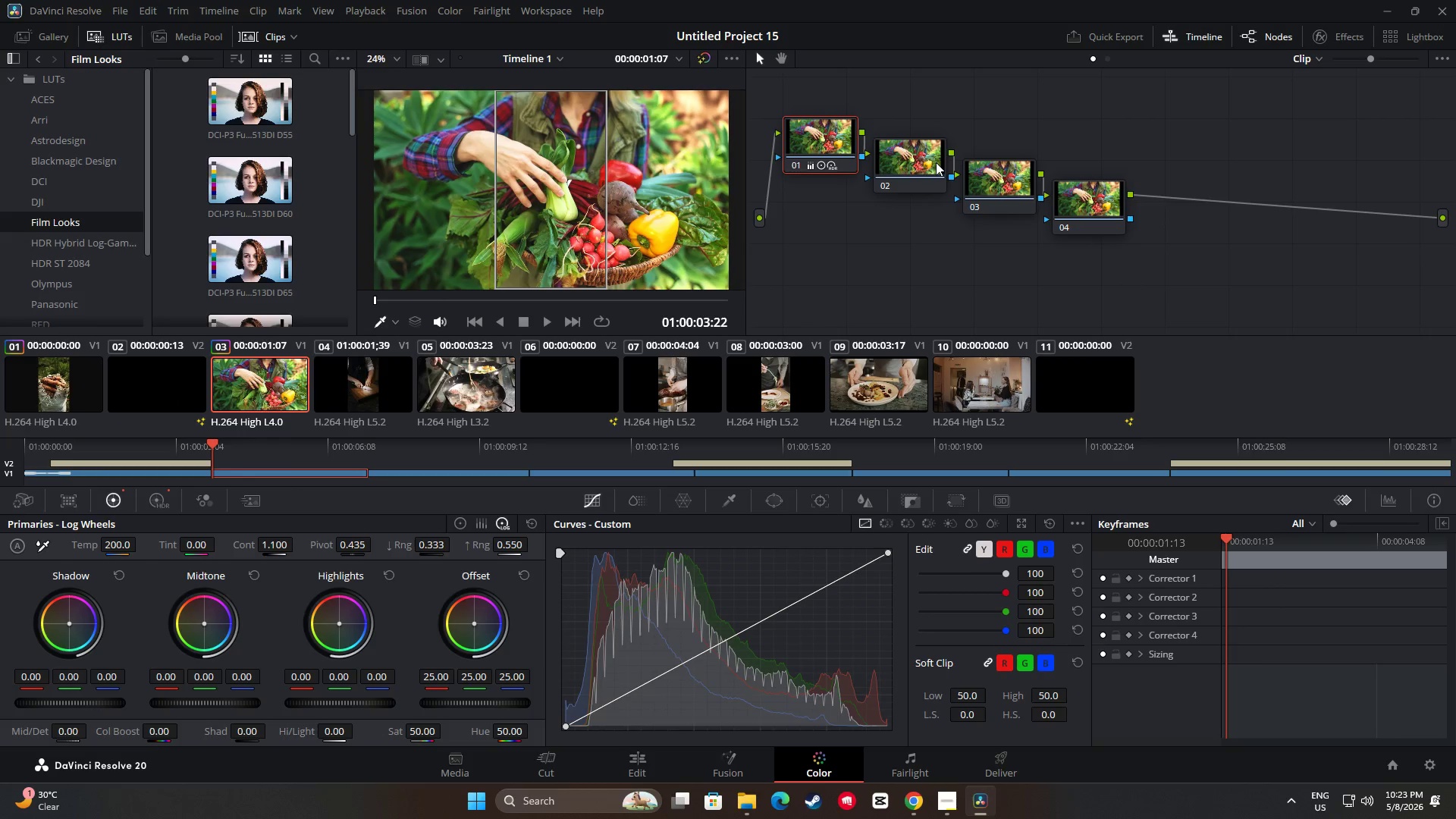 
left_click([936, 162])
 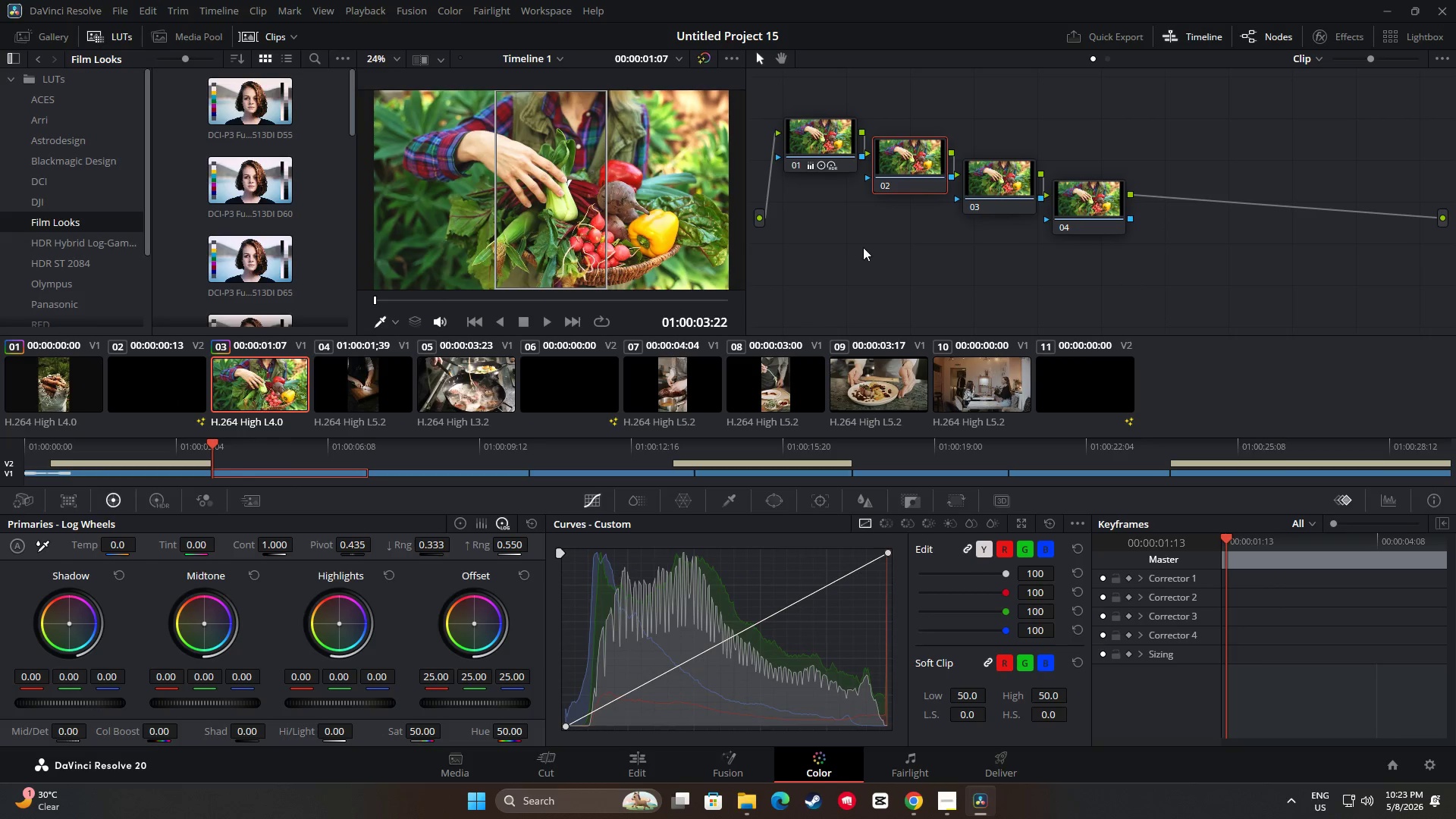 
key(Control+ControlLeft)
 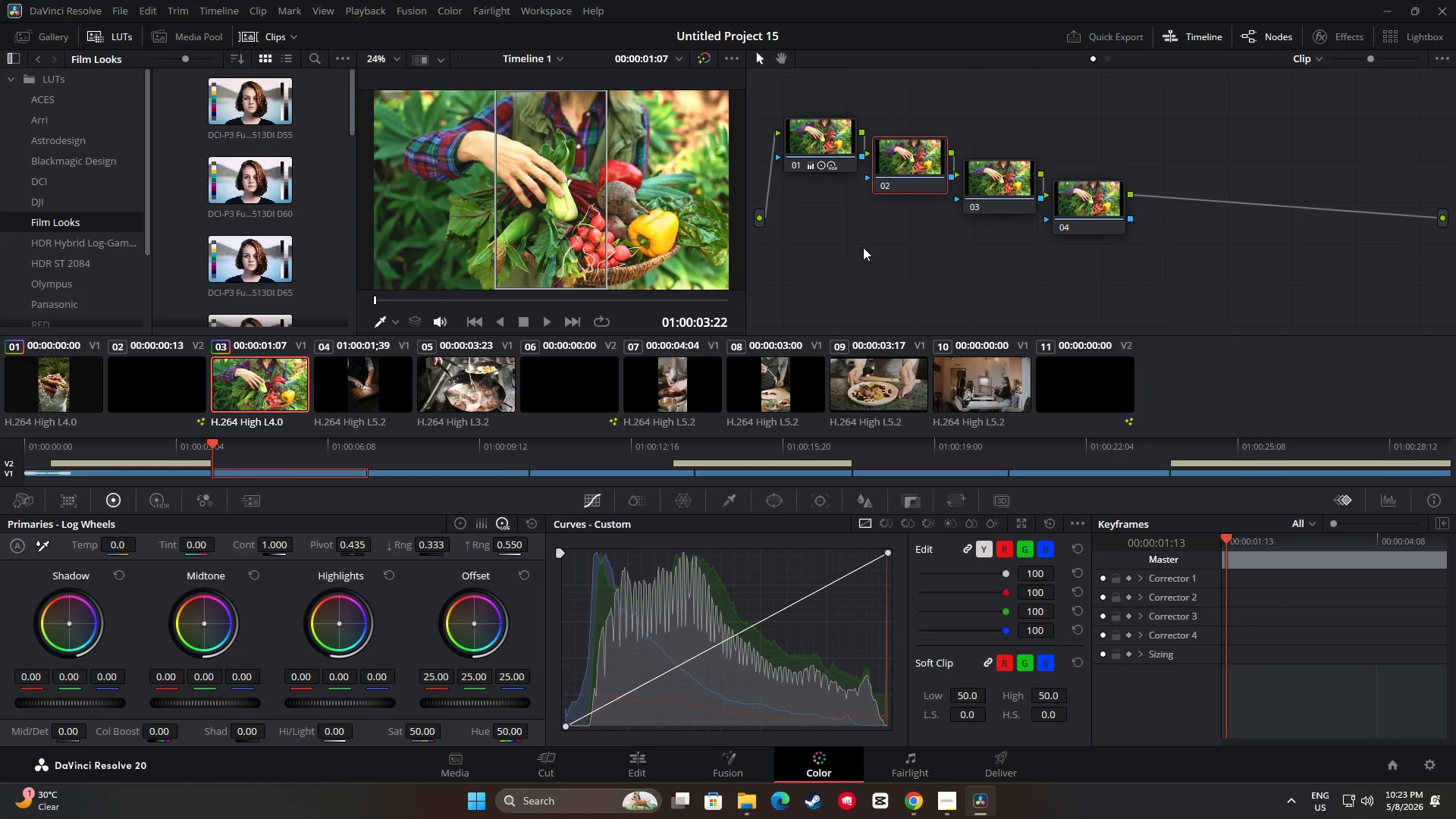 
key(Control+V)
 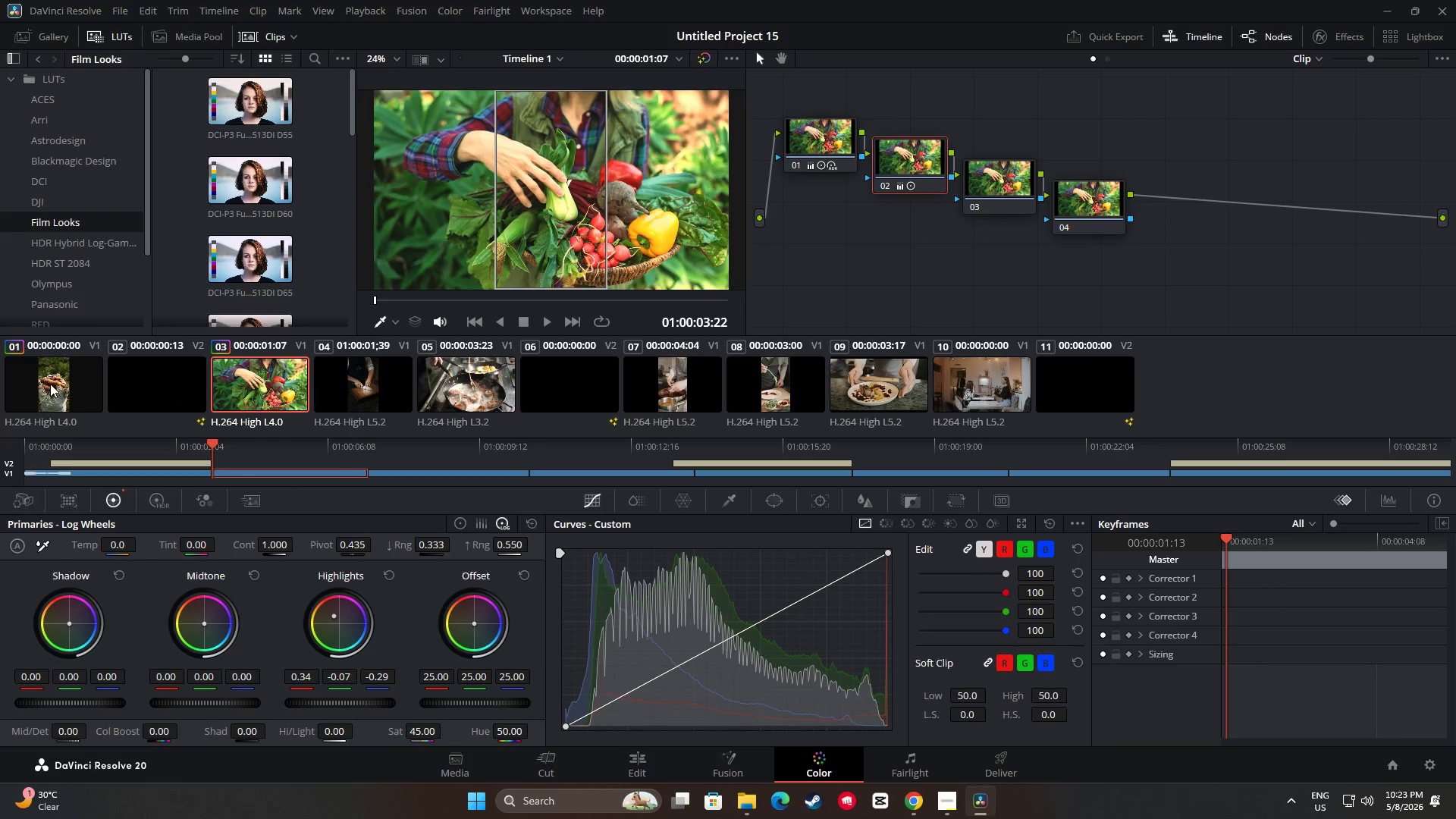 
left_click([50, 384])
 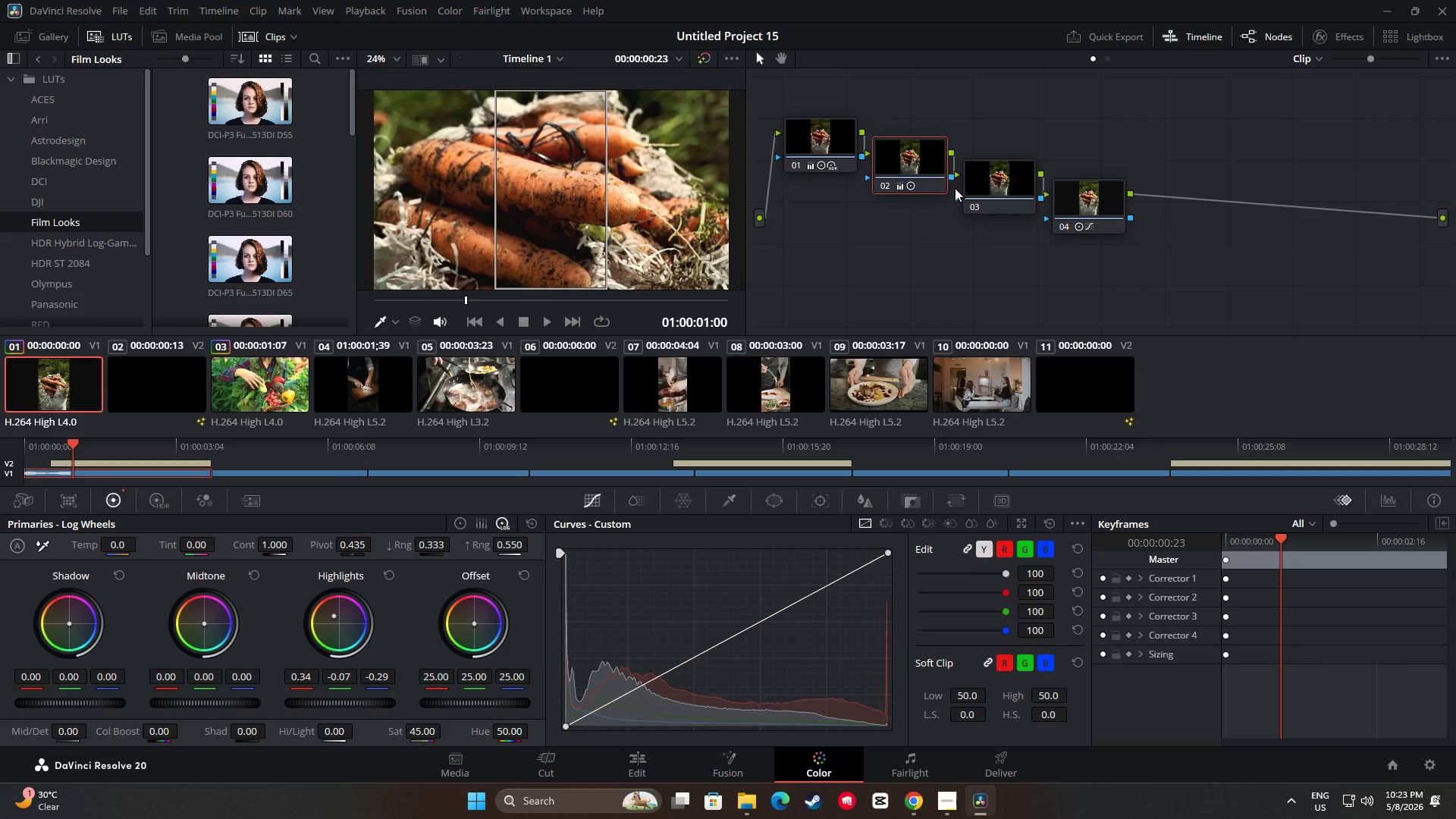 
left_click([981, 183])
 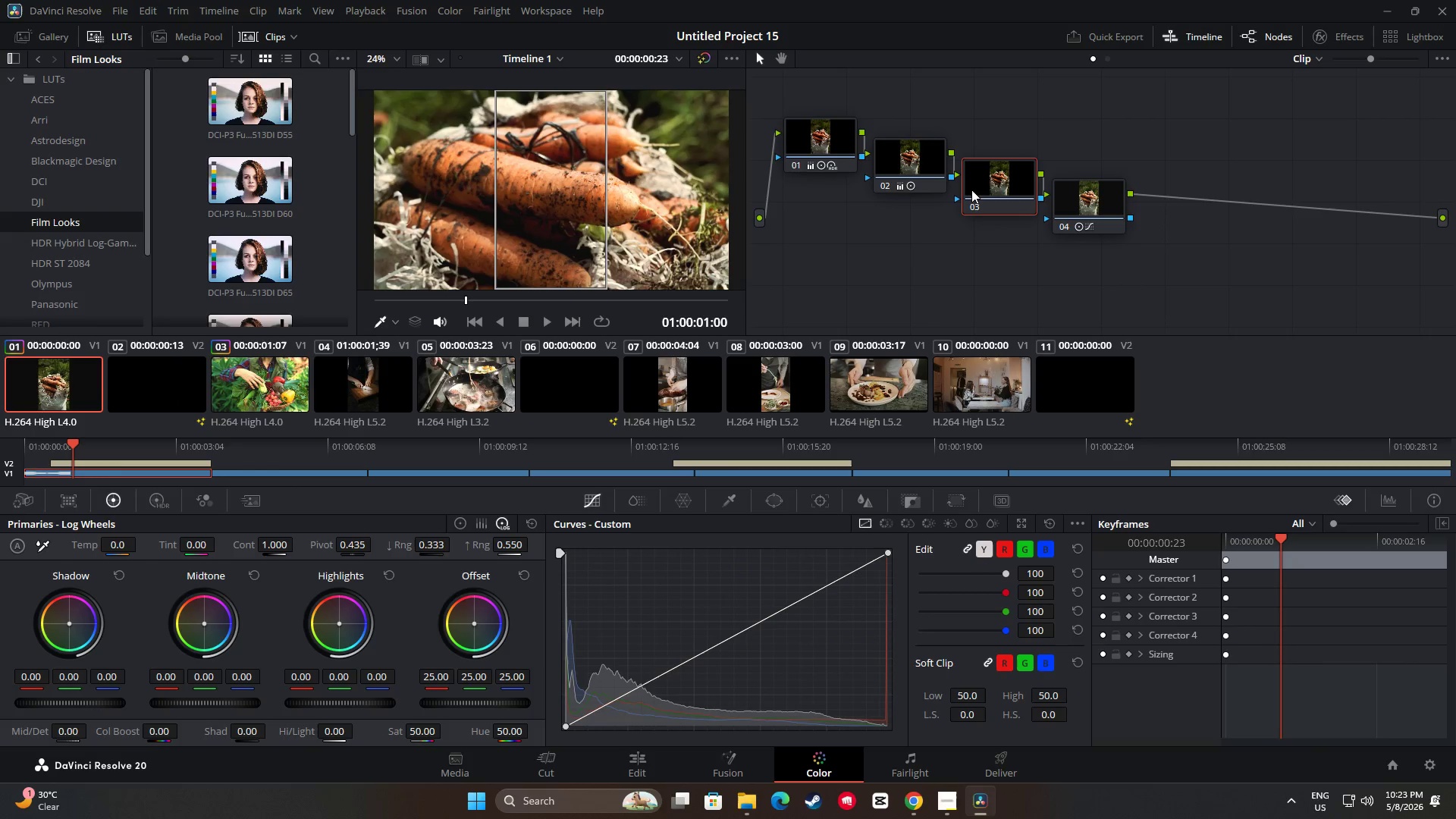 
key(Control+ControlLeft)
 